 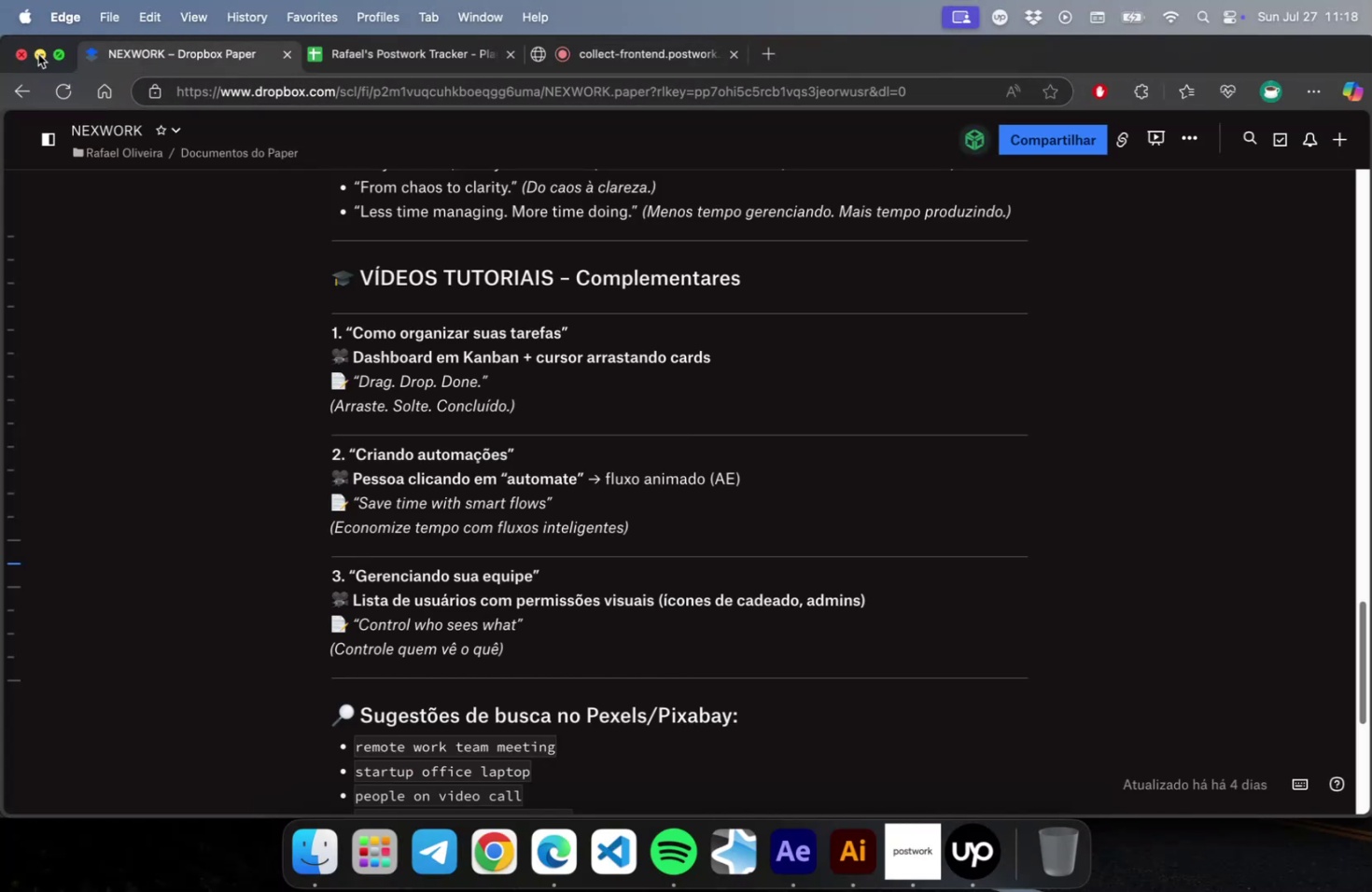 
left_click([721, 523])
 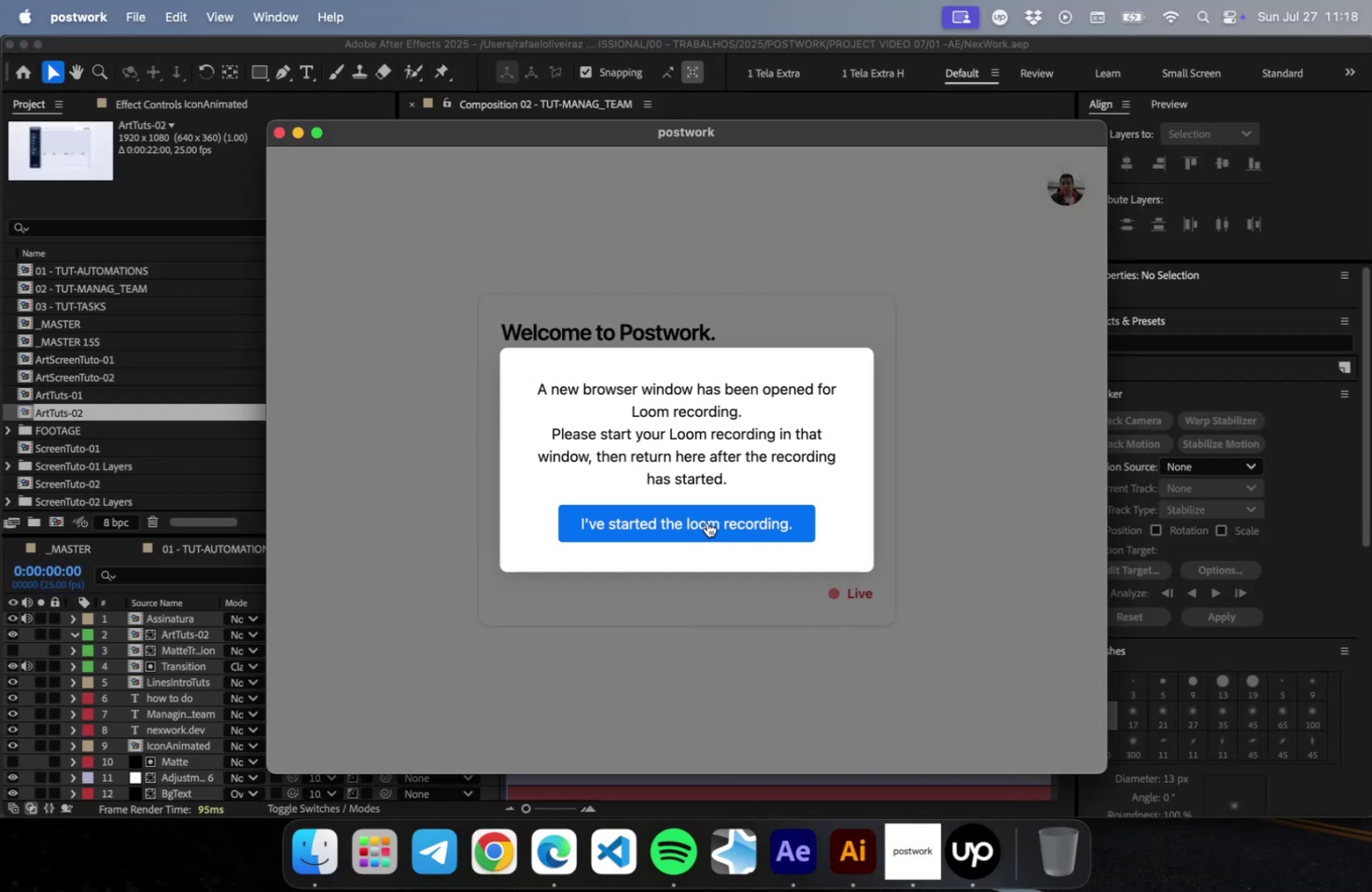 
left_click([707, 522])
 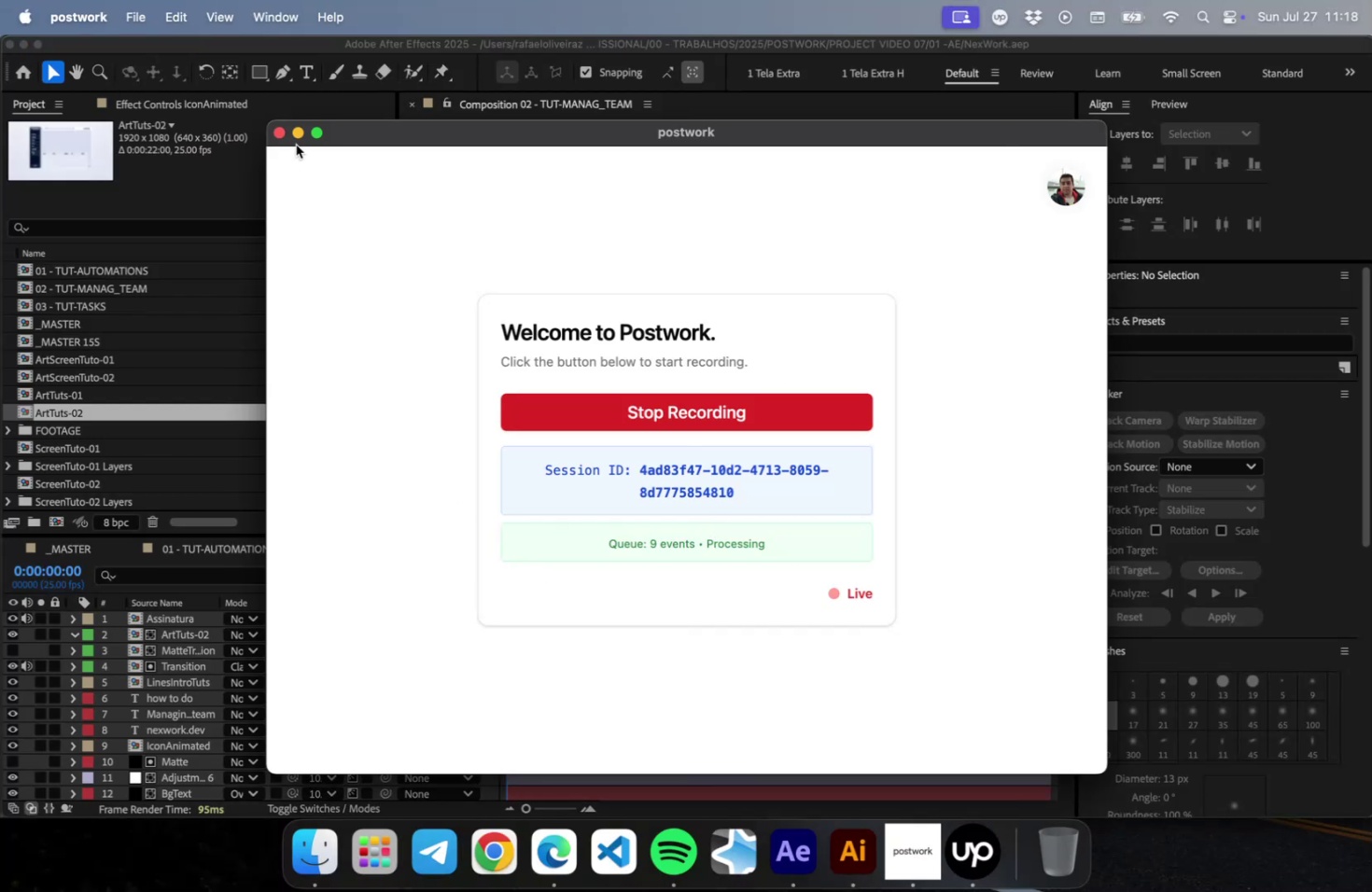 
left_click([299, 131])
 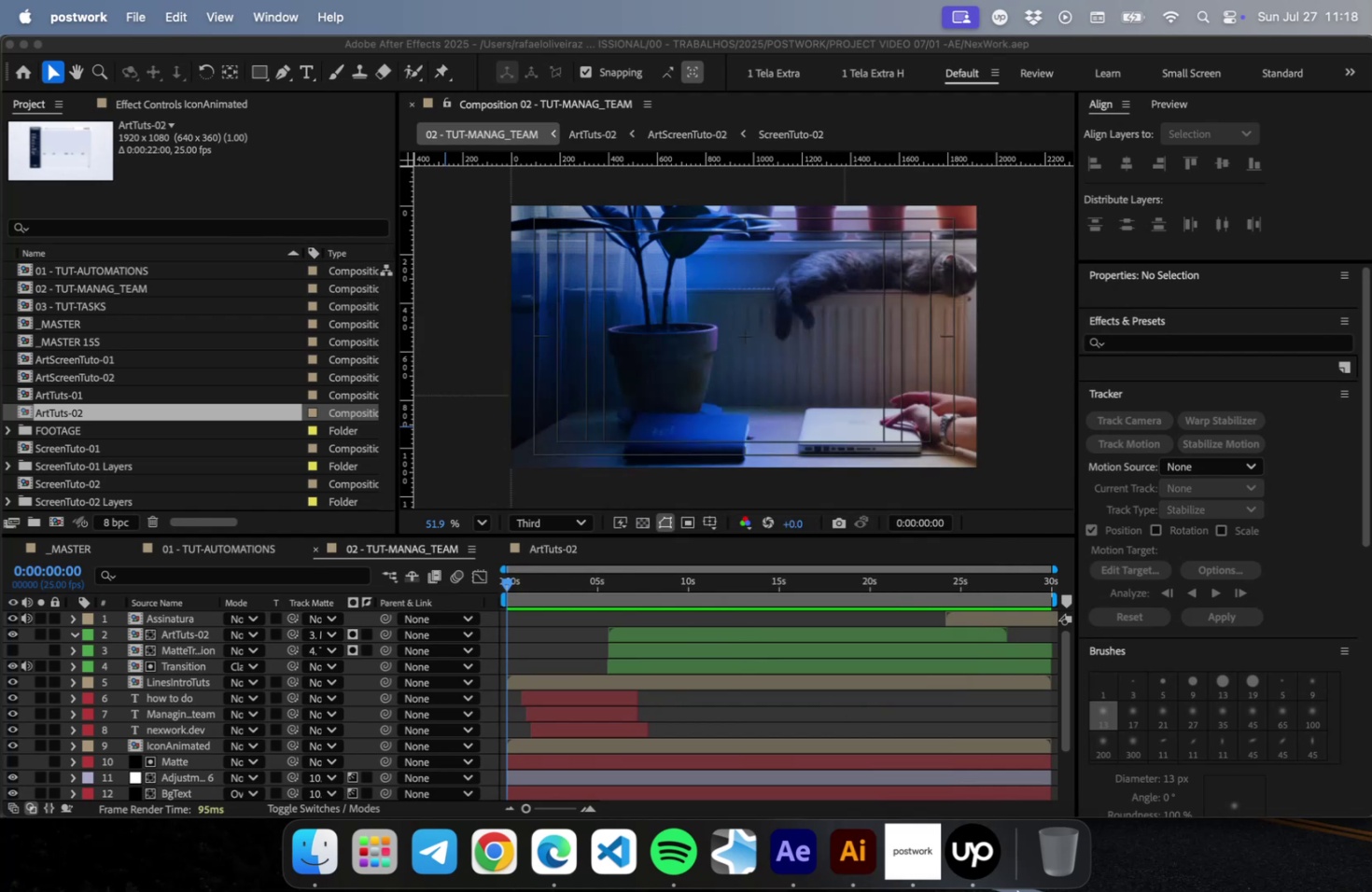 
left_click([981, 860])
 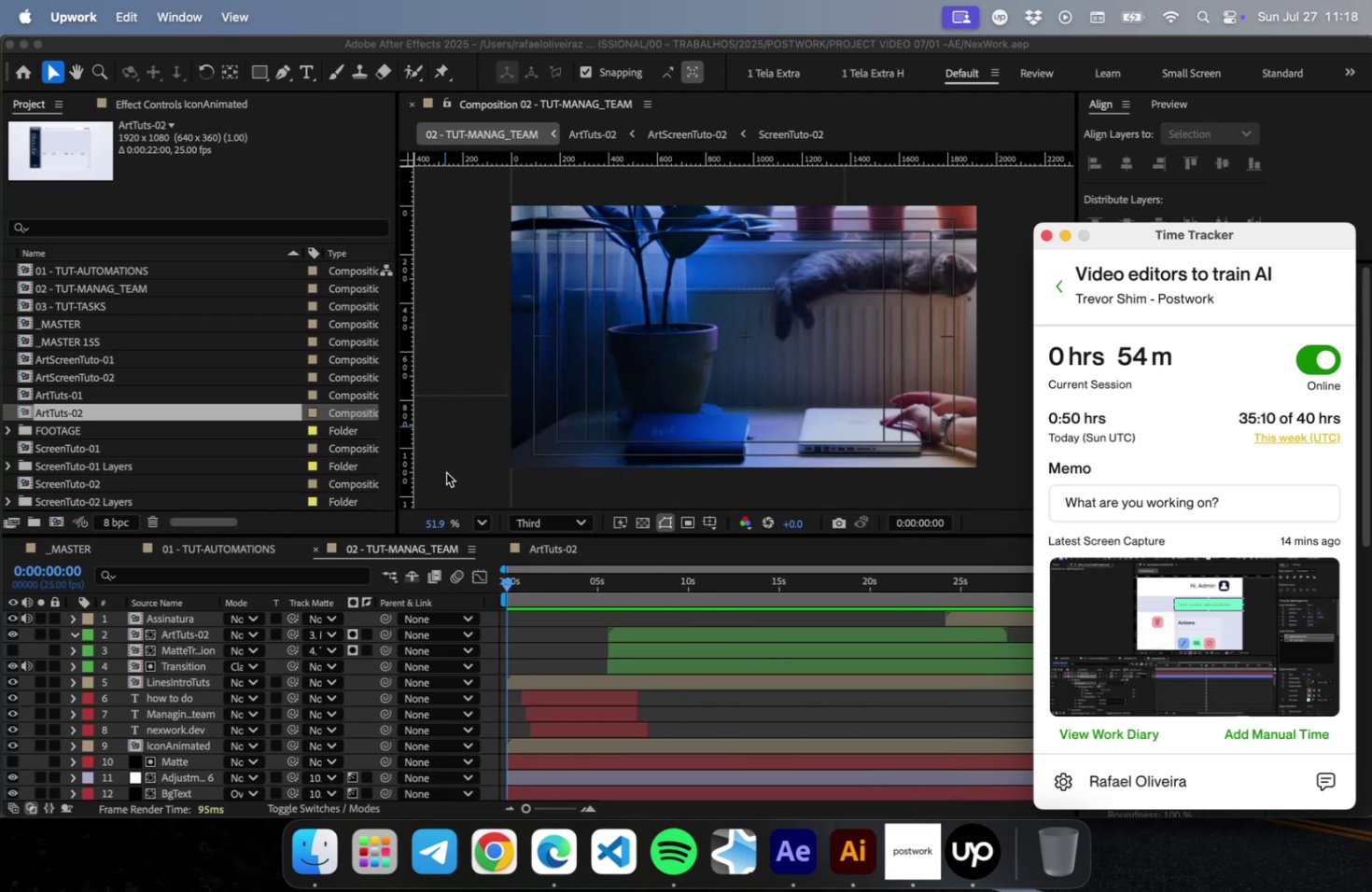 
wait(5.19)
 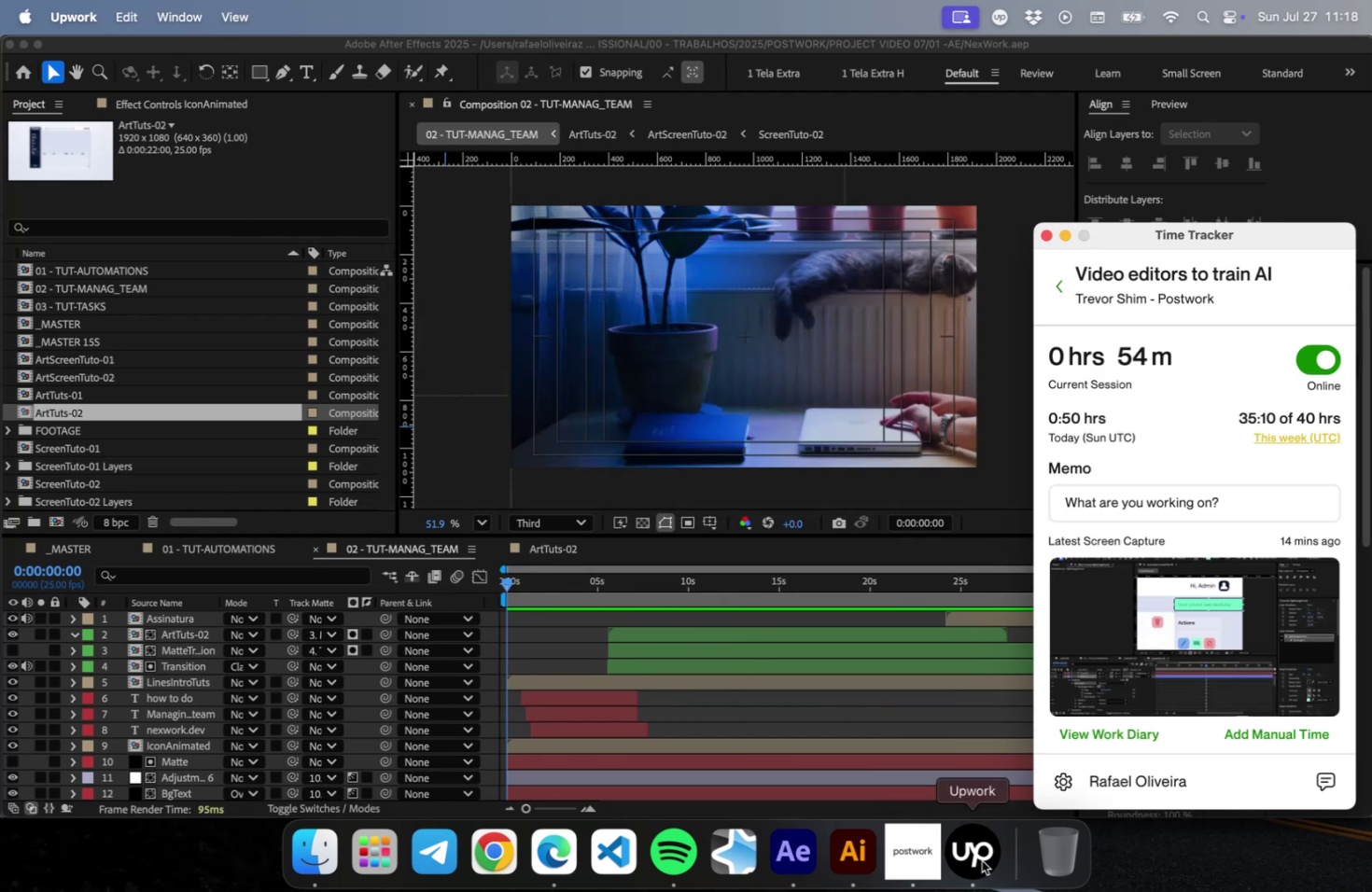 
left_click([446, 472])
 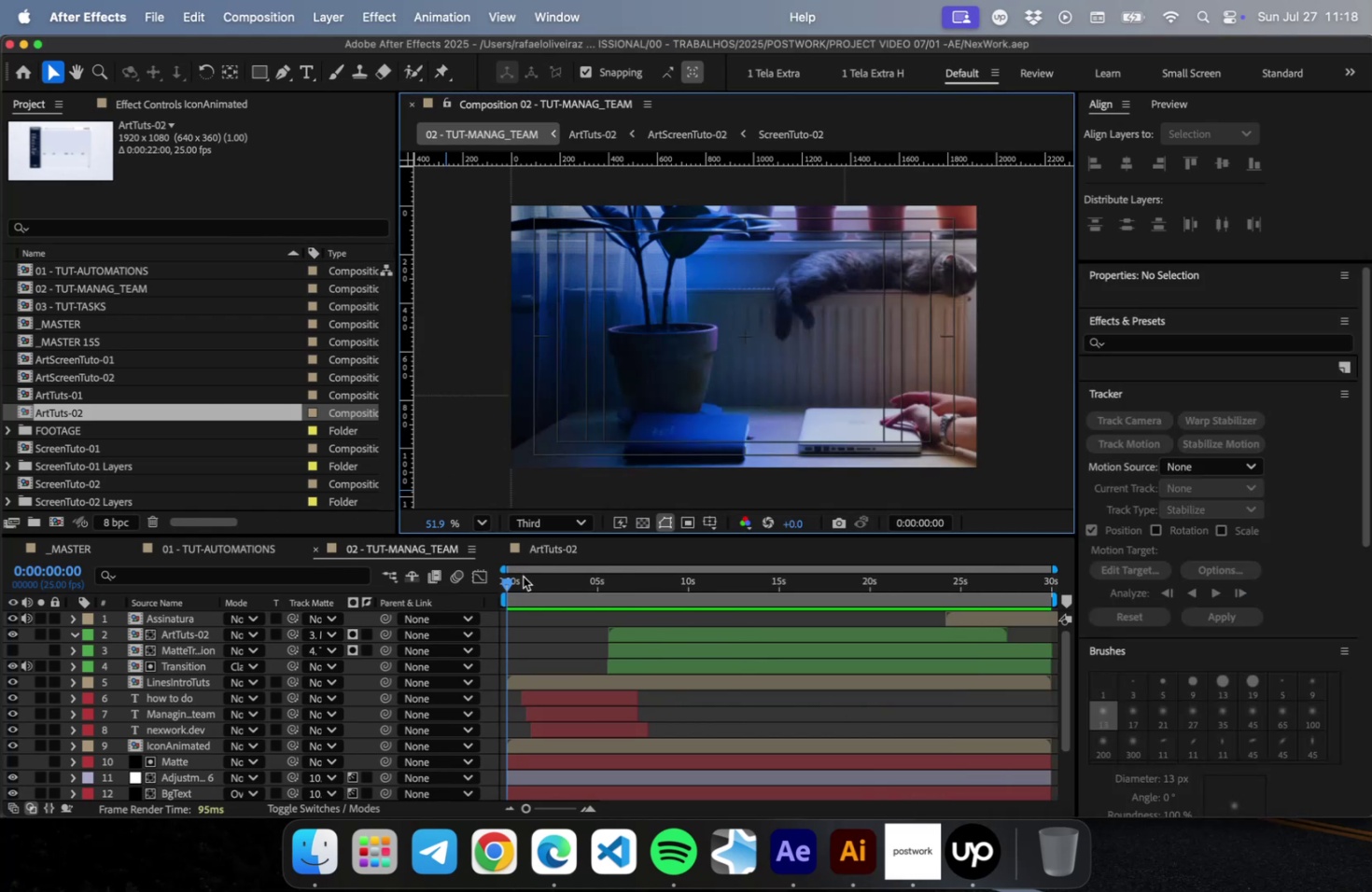 
left_click_drag(start_coordinate=[524, 583], to_coordinate=[1003, 594])
 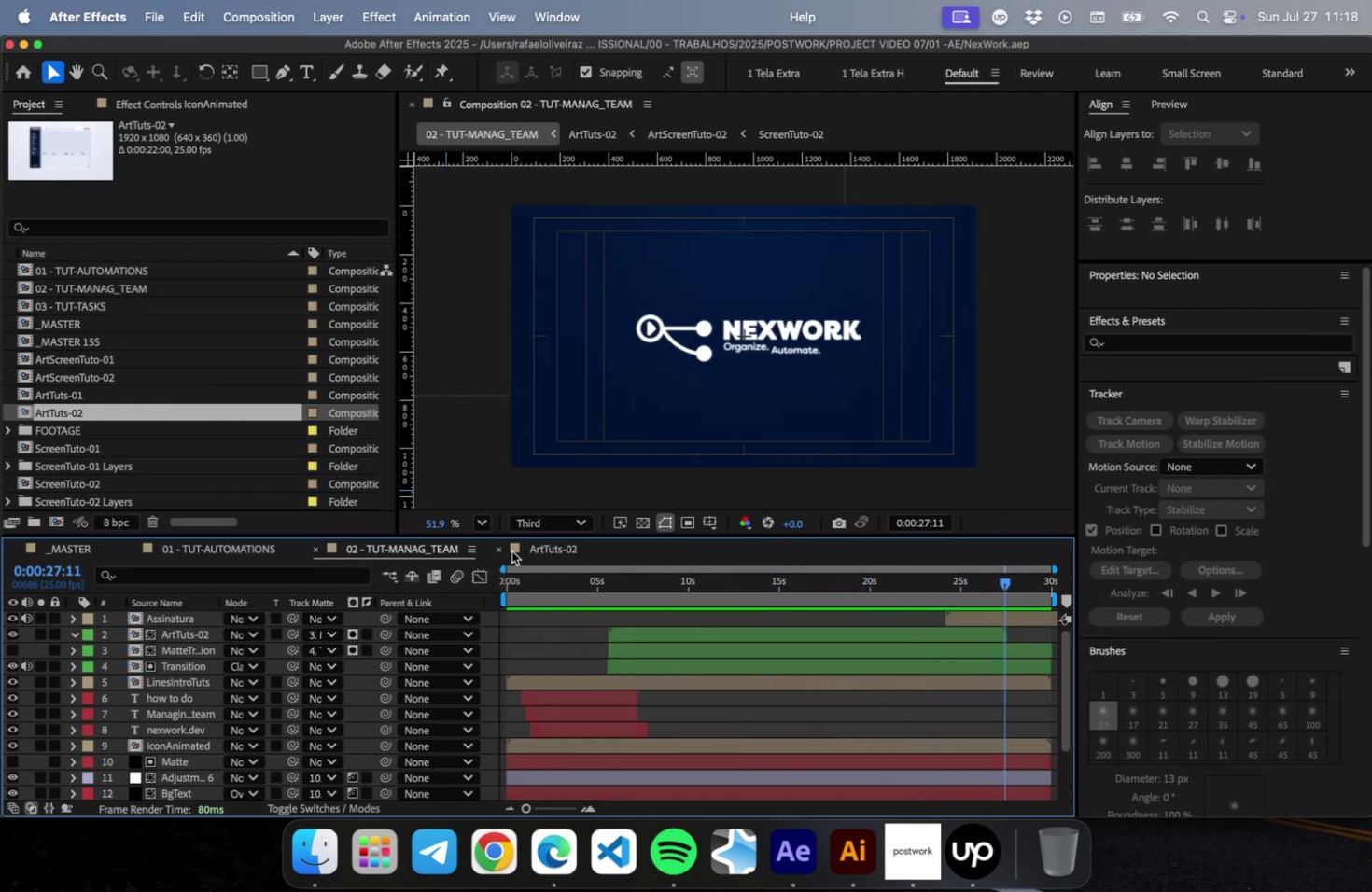 
left_click([497, 551])
 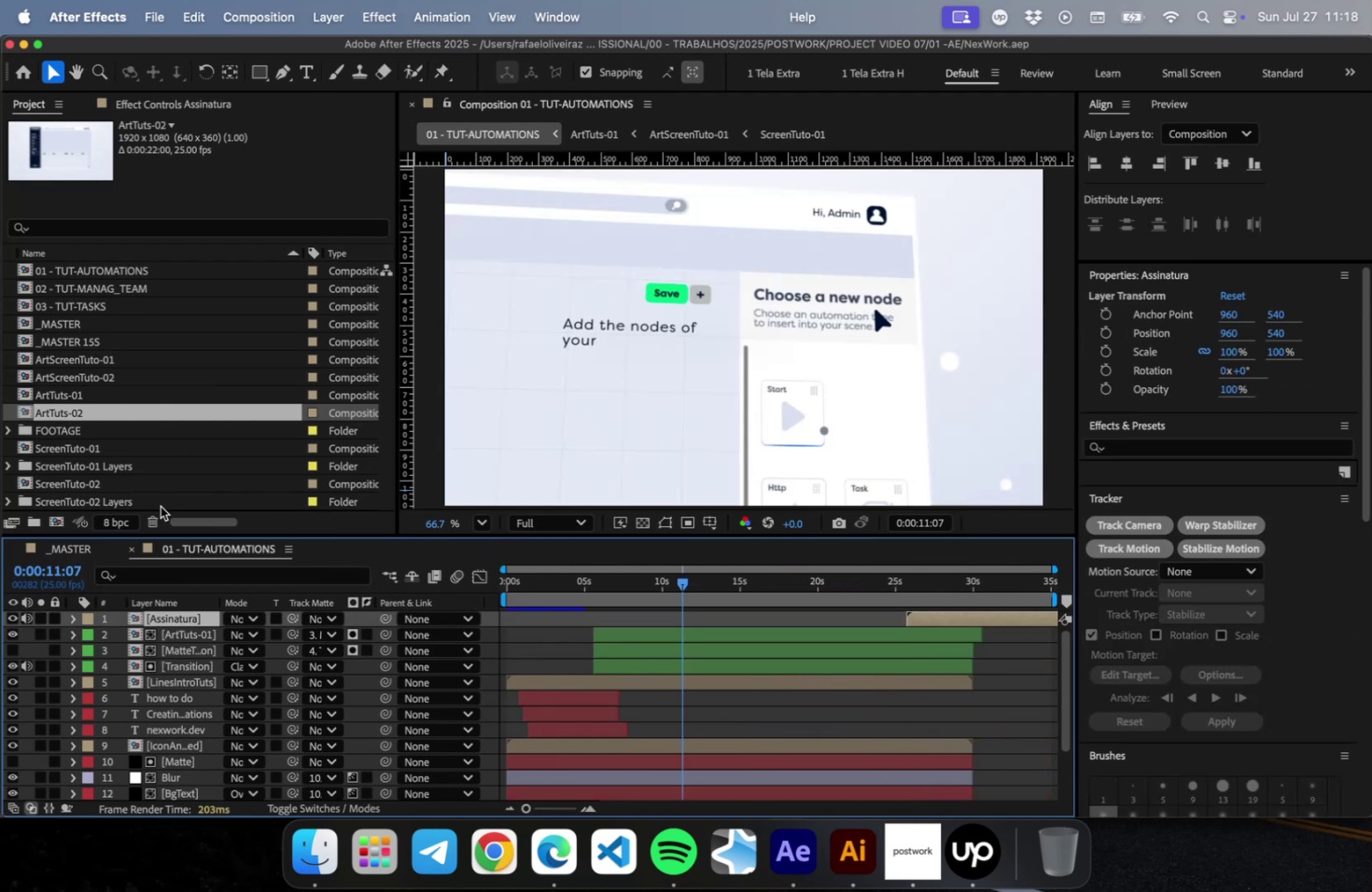 
left_click([288, 522])
 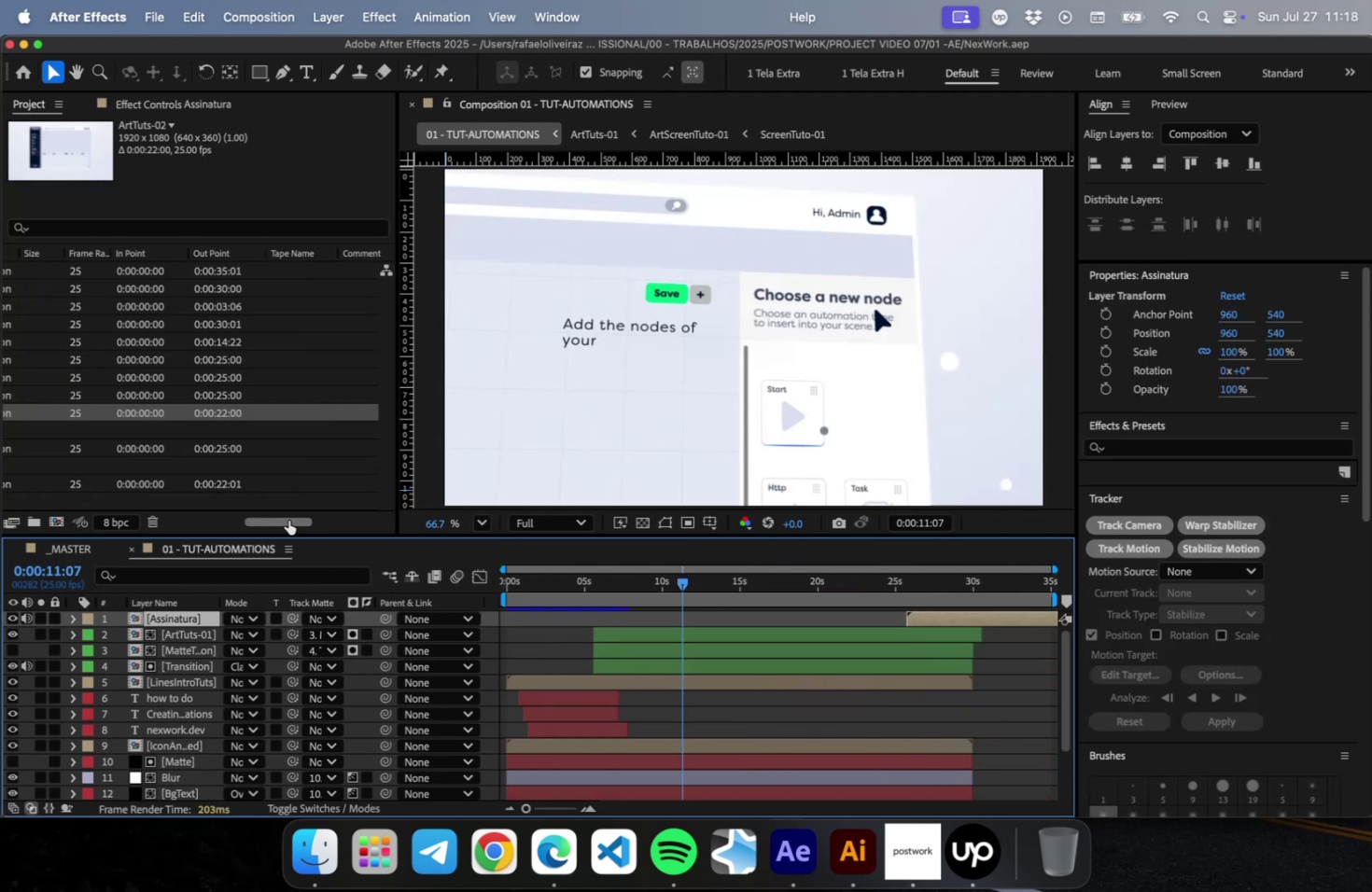 
left_click_drag(start_coordinate=[288, 520], to_coordinate=[69, 502])
 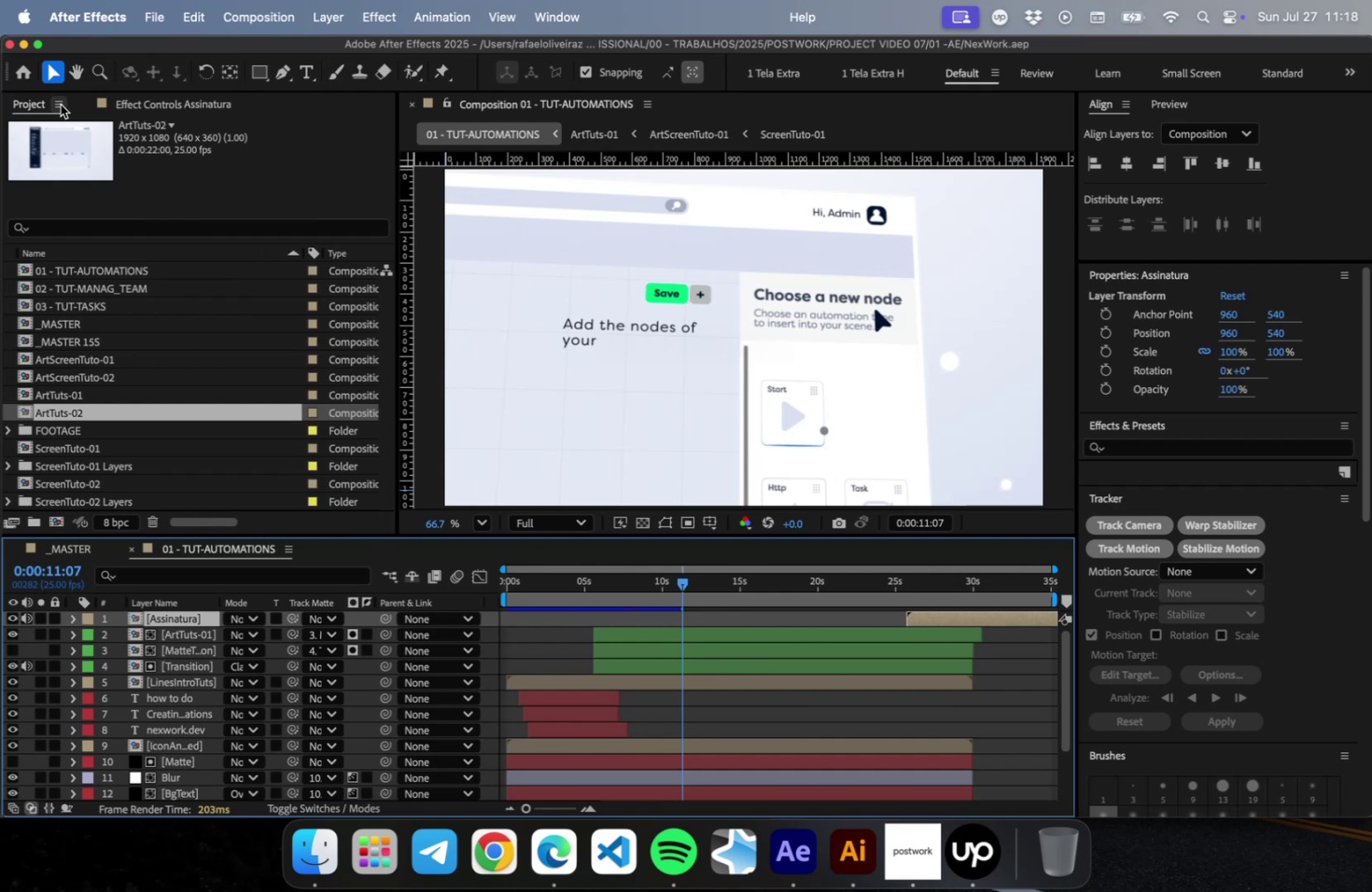 
double_click([35, 106])
 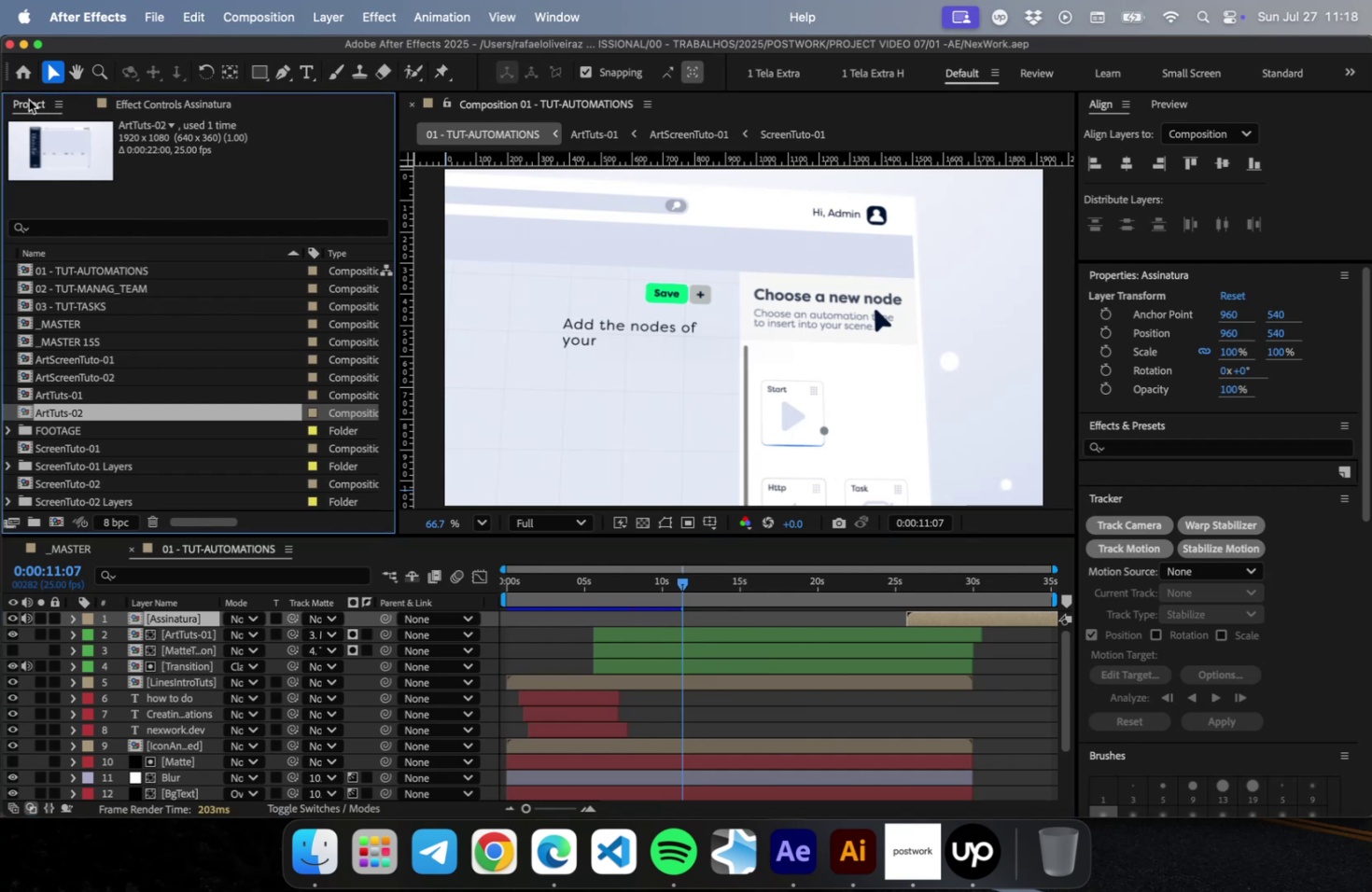 
double_click([29, 100])
 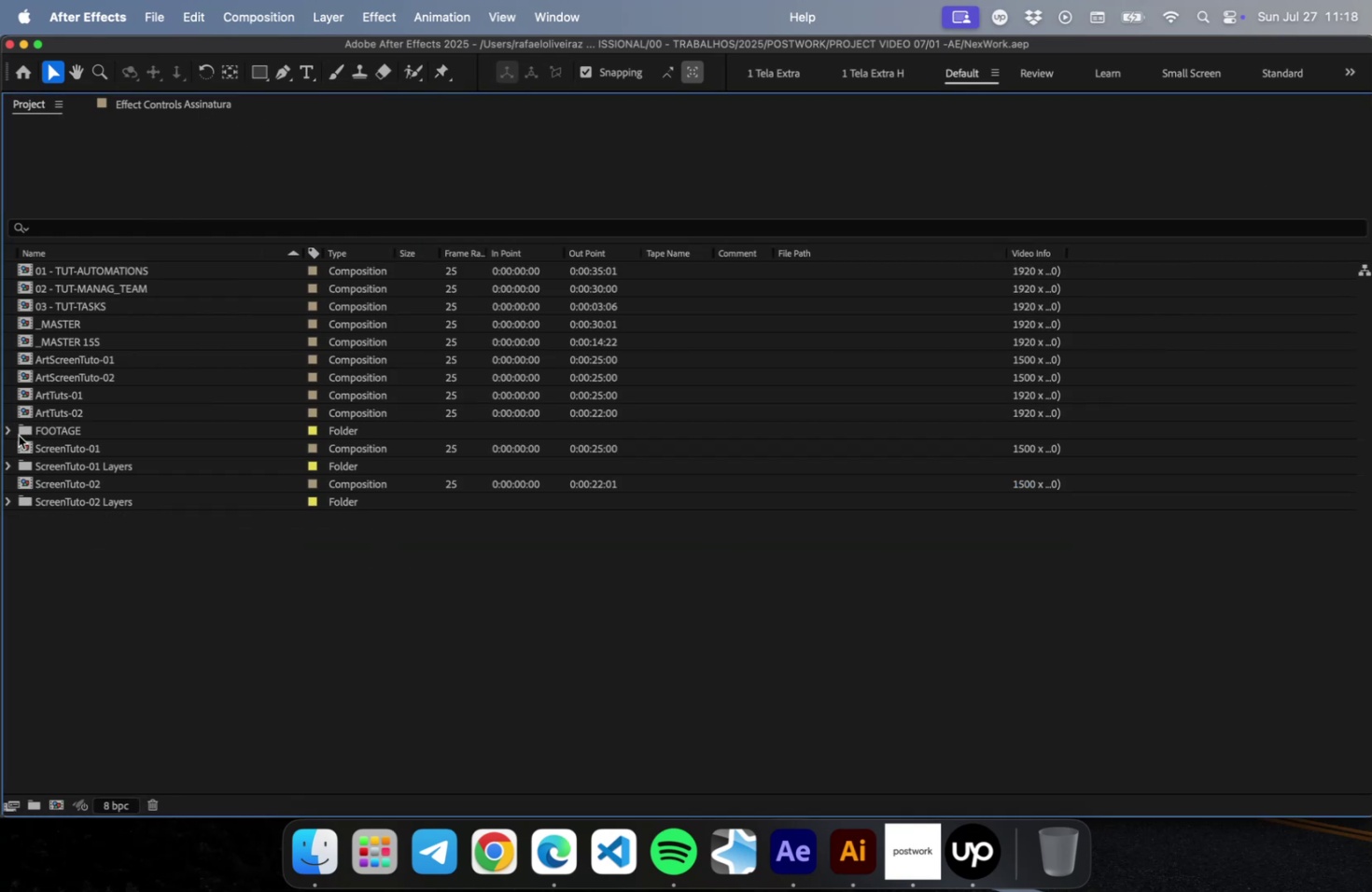 
left_click([8, 430])
 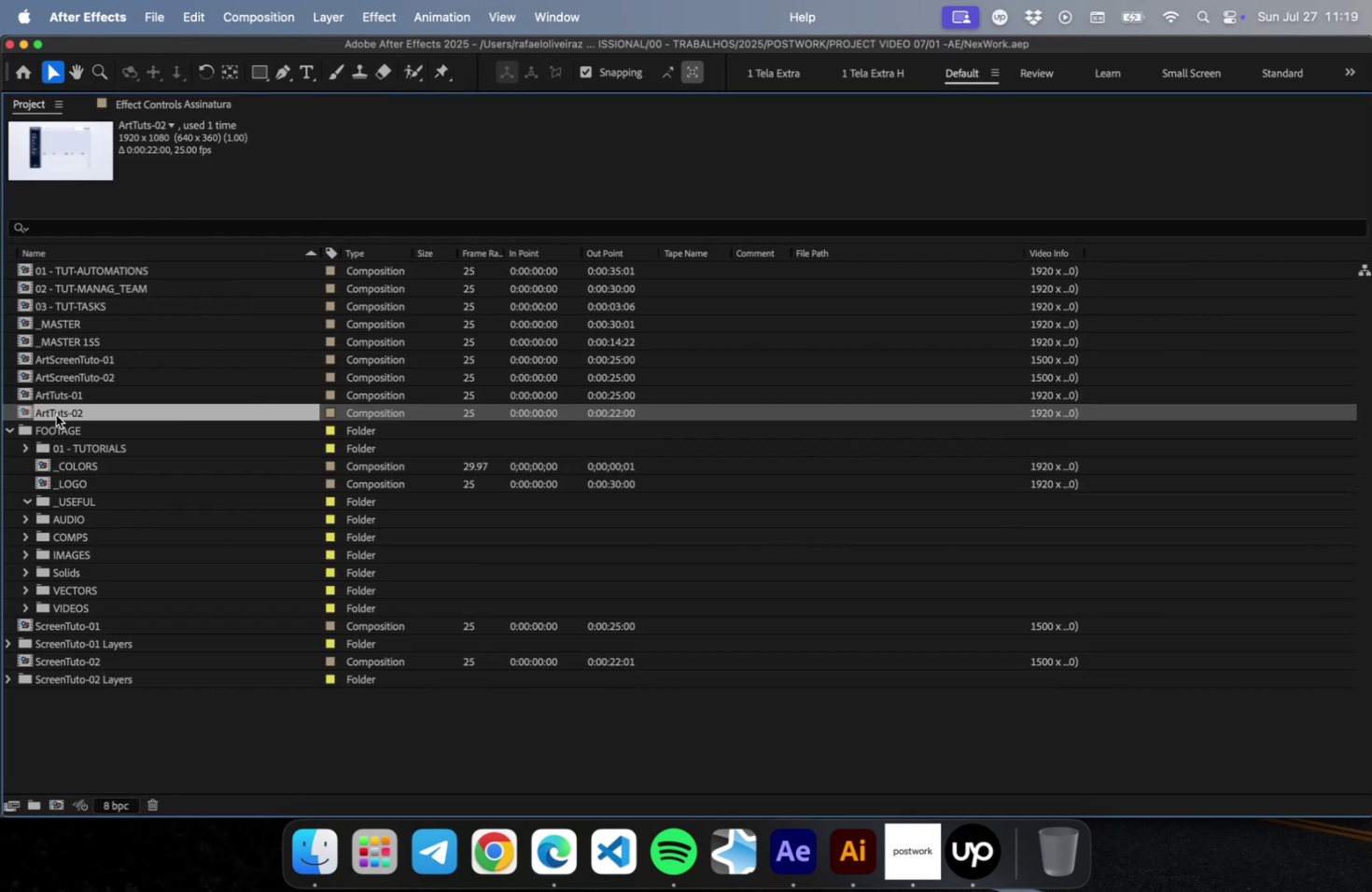 
left_click_drag(start_coordinate=[57, 411], to_coordinate=[103, 528])
 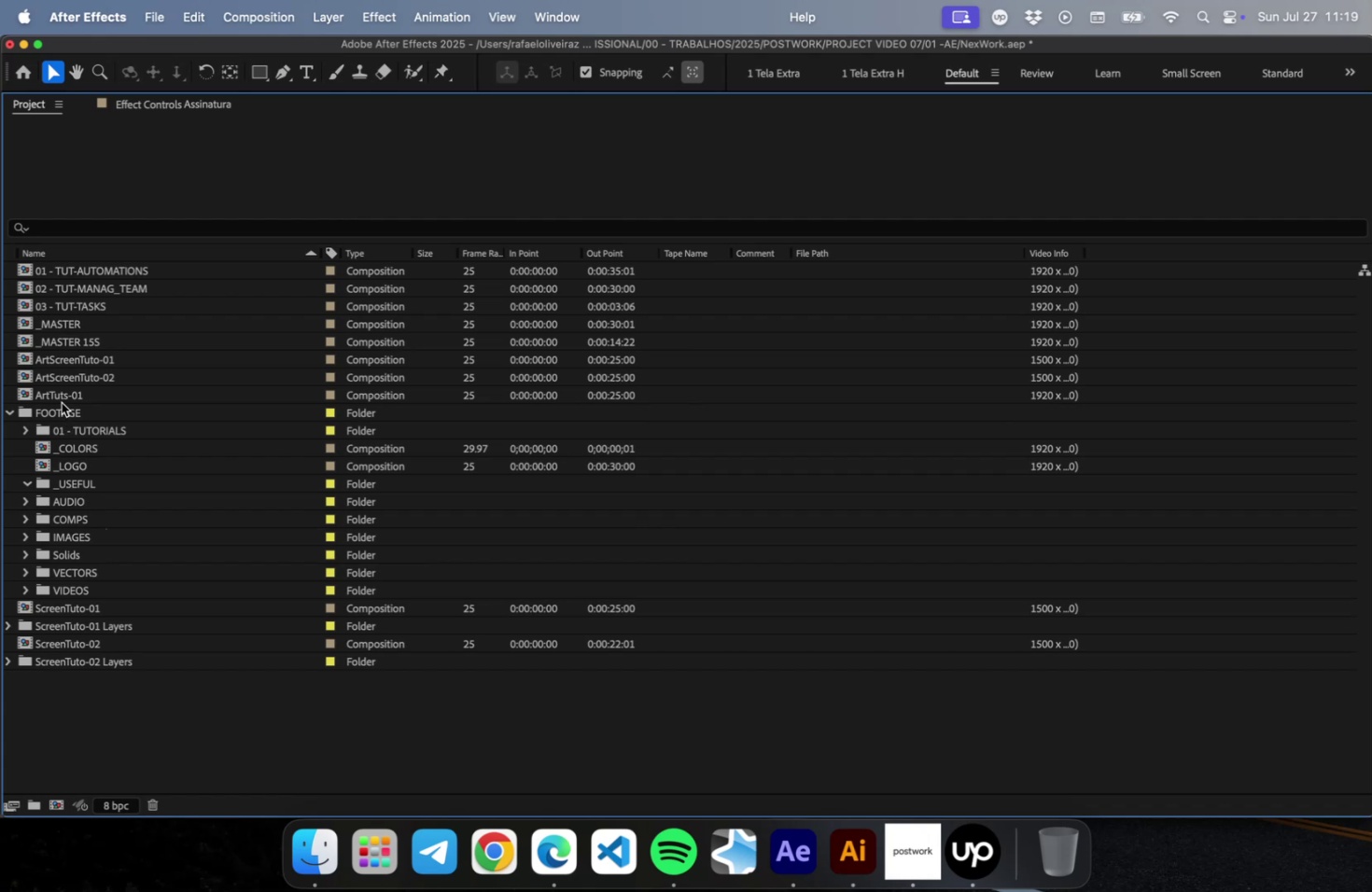 
left_click_drag(start_coordinate=[62, 390], to_coordinate=[91, 510])
 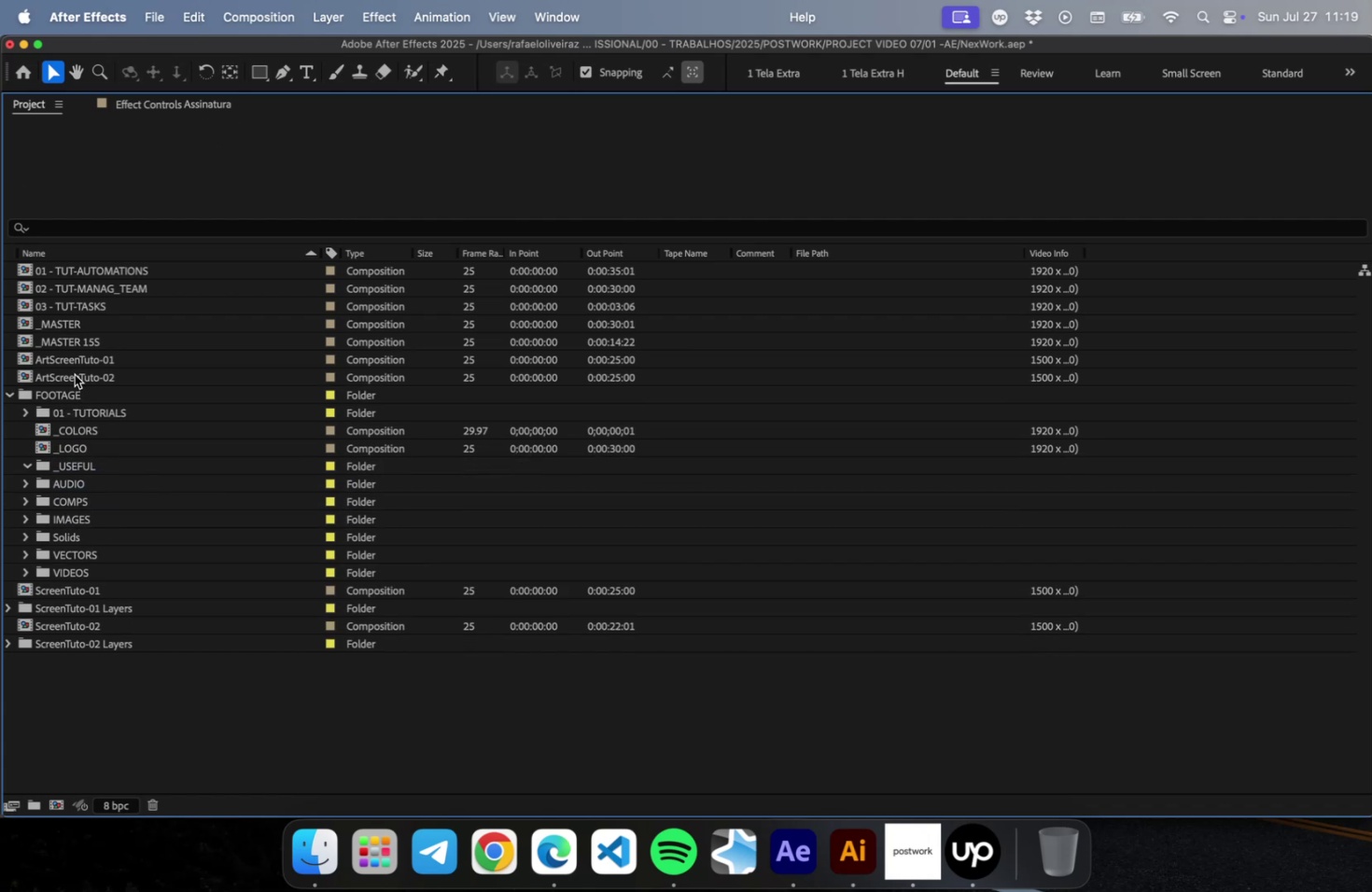 
left_click_drag(start_coordinate=[76, 369], to_coordinate=[101, 493])
 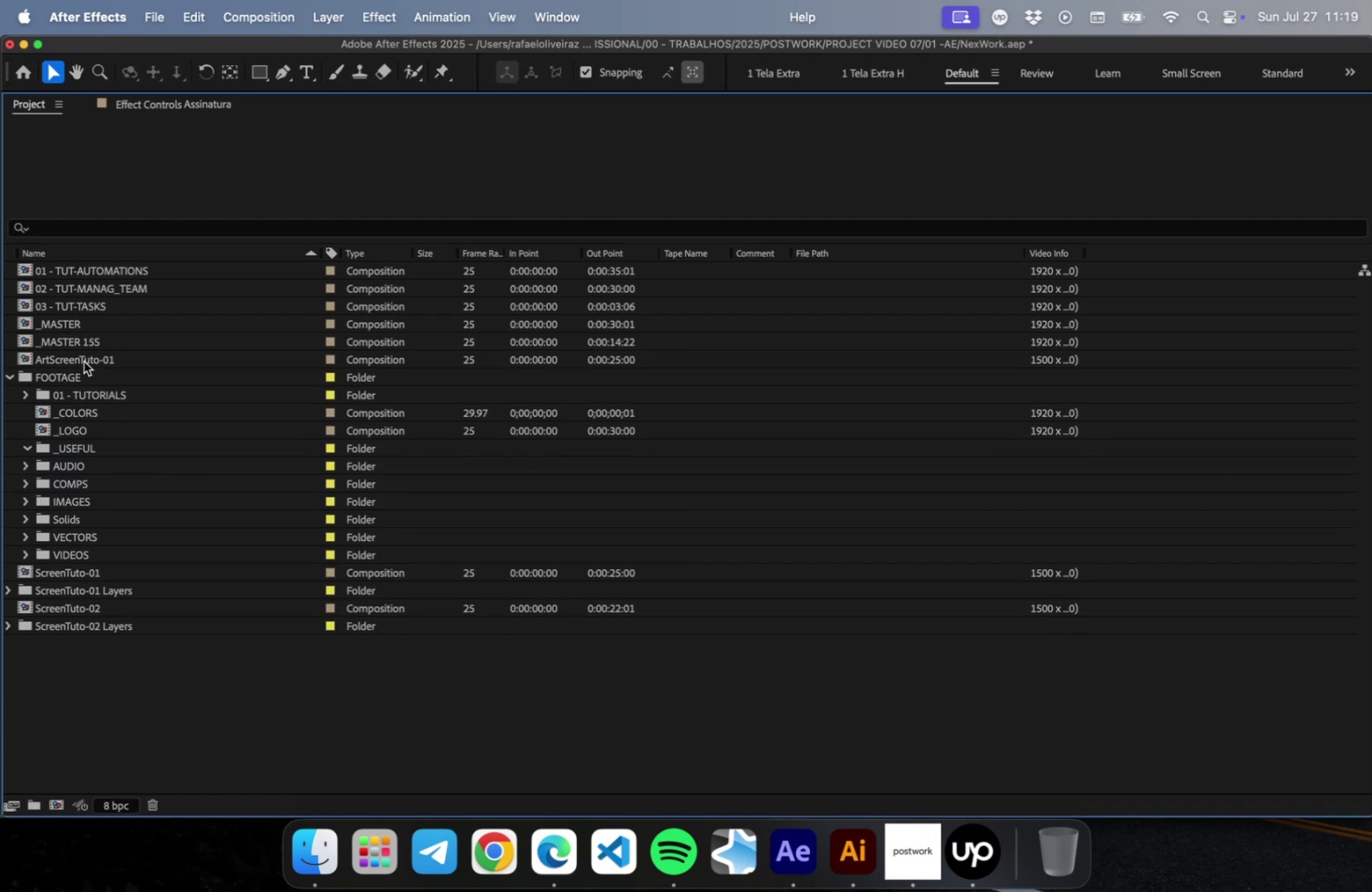 
left_click_drag(start_coordinate=[84, 356], to_coordinate=[100, 595])
 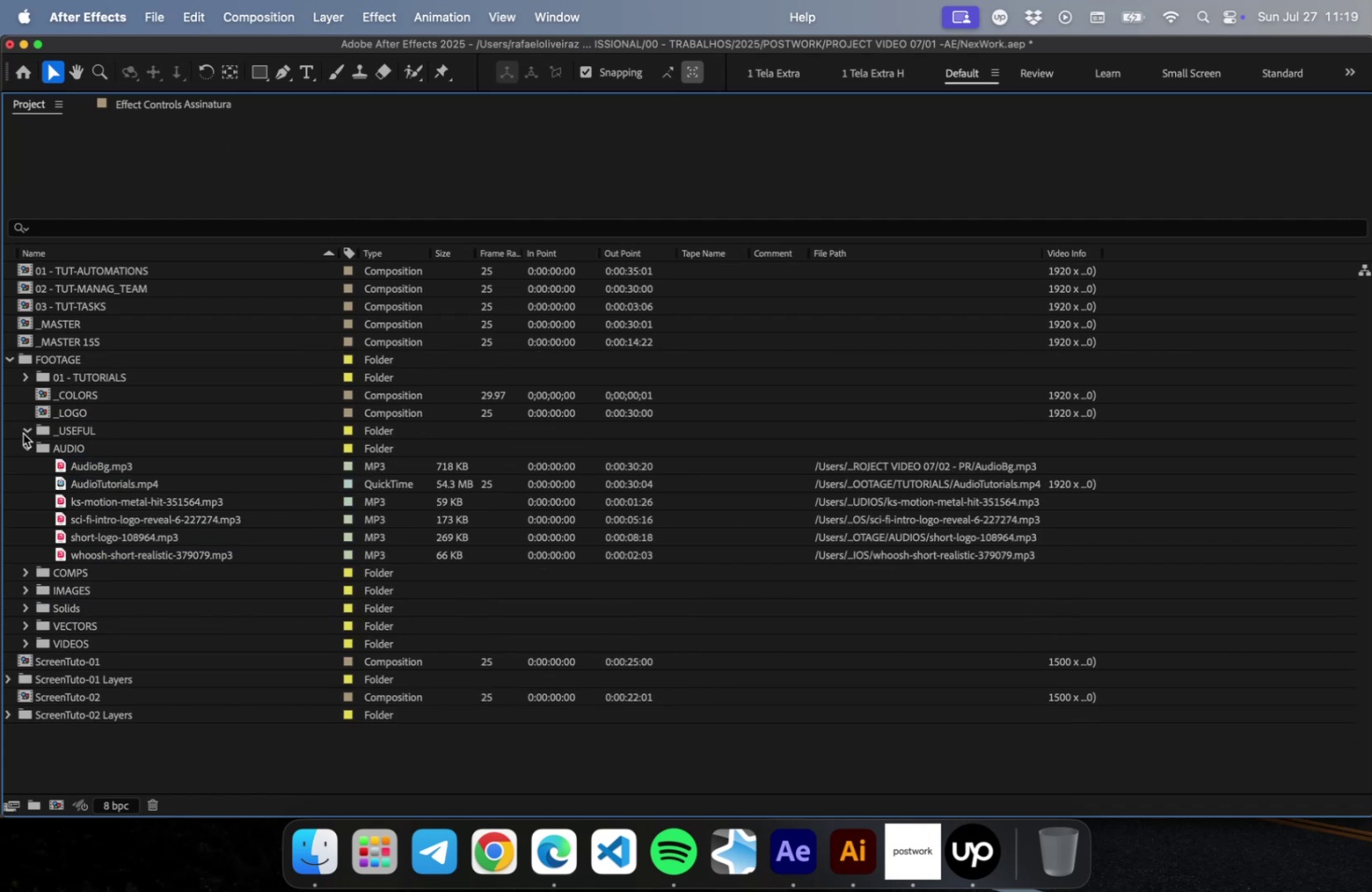 
left_click([24, 451])
 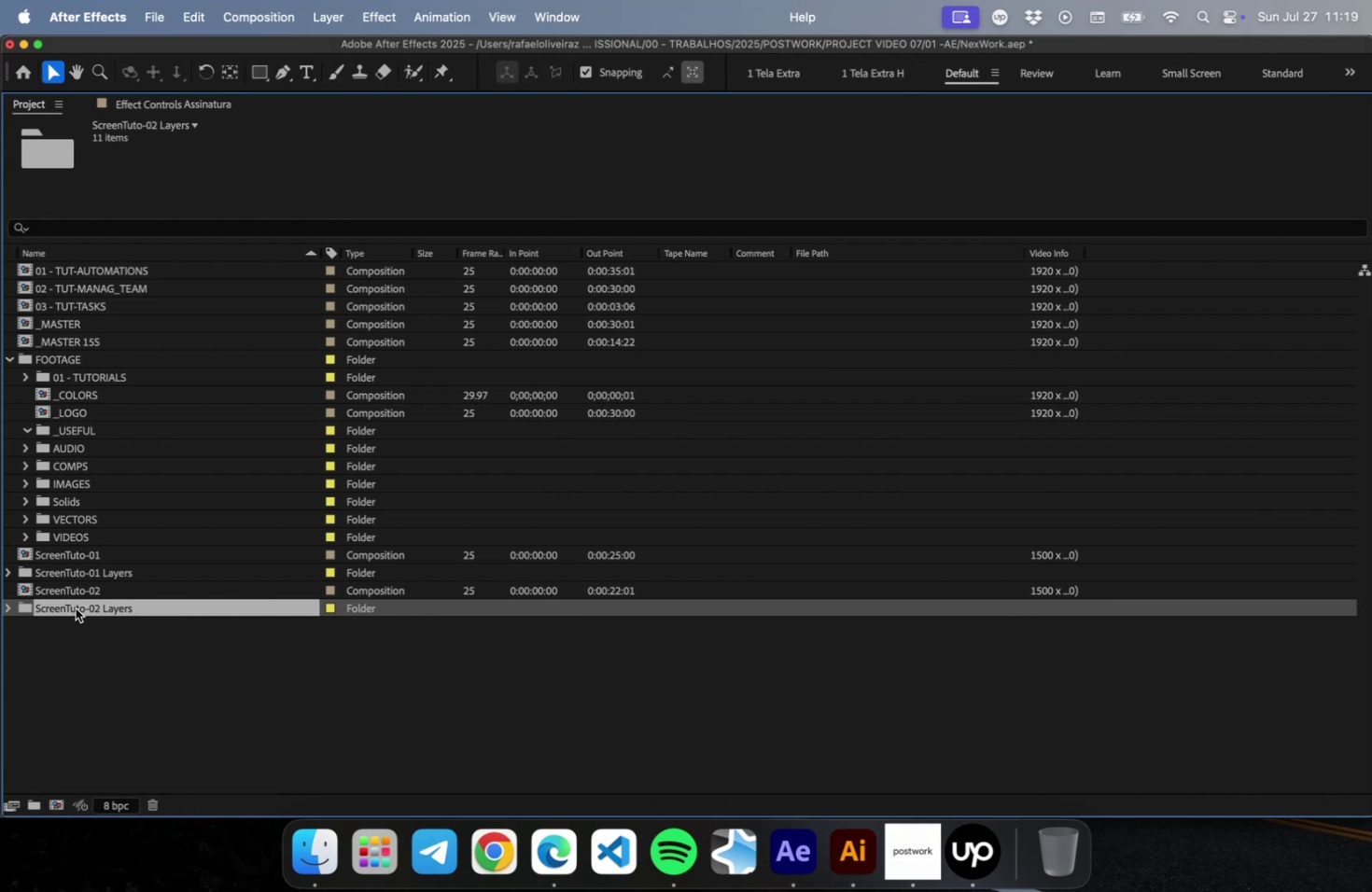 
left_click_drag(start_coordinate=[76, 607], to_coordinate=[81, 513])
 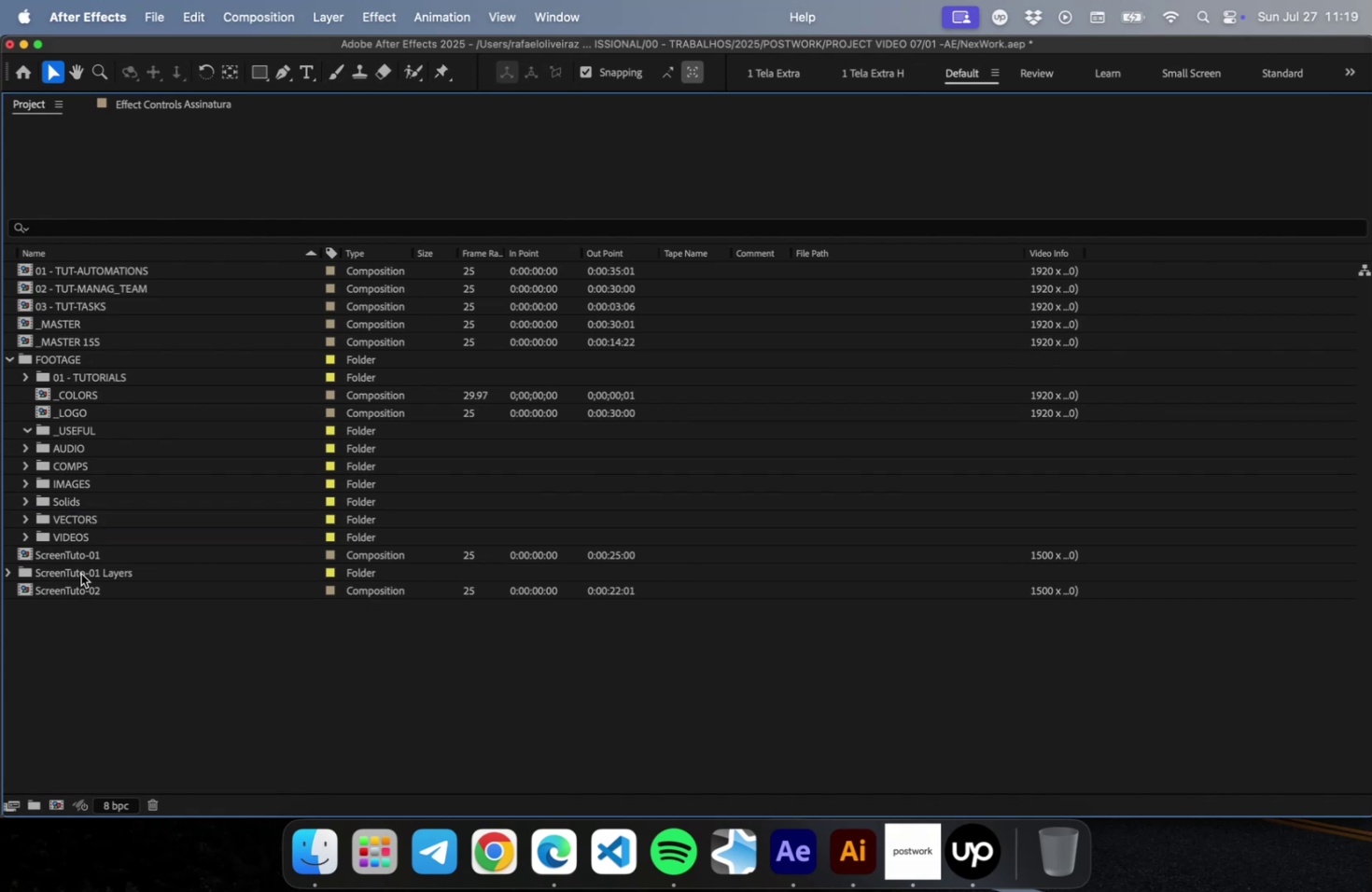 
left_click([81, 567])
 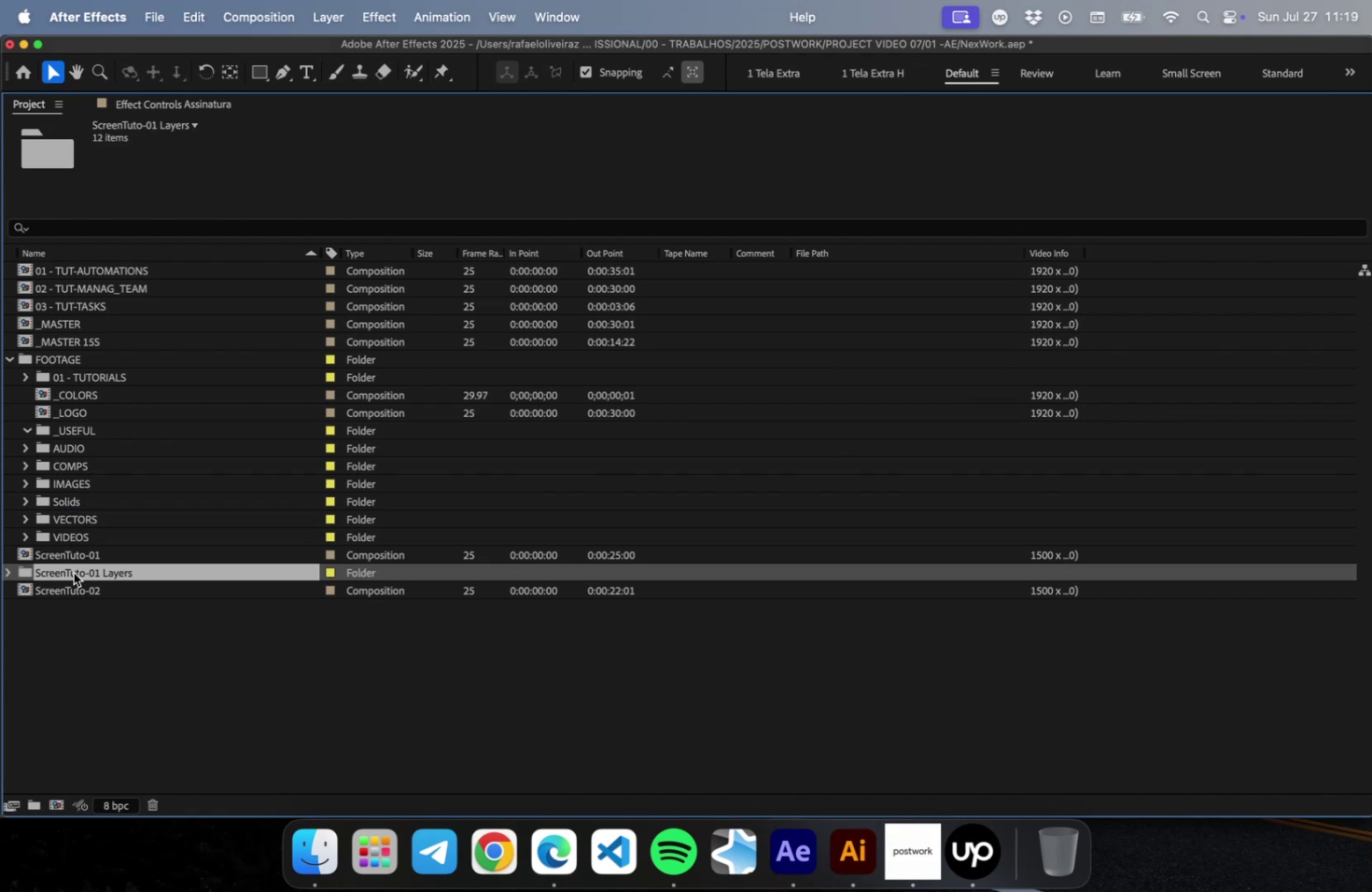 
left_click_drag(start_coordinate=[74, 572], to_coordinate=[88, 519])
 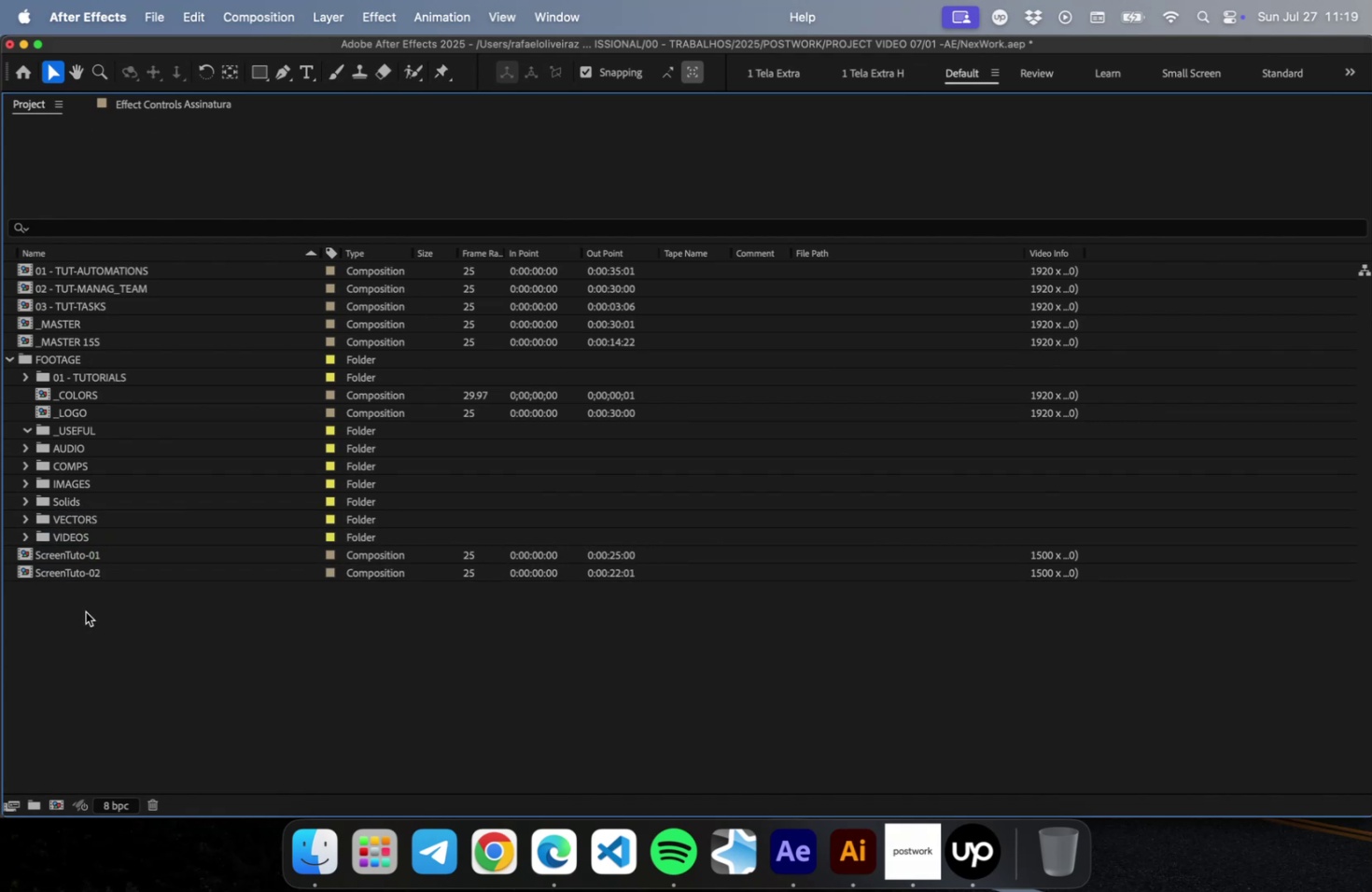 
left_click_drag(start_coordinate=[90, 622], to_coordinate=[61, 557])
 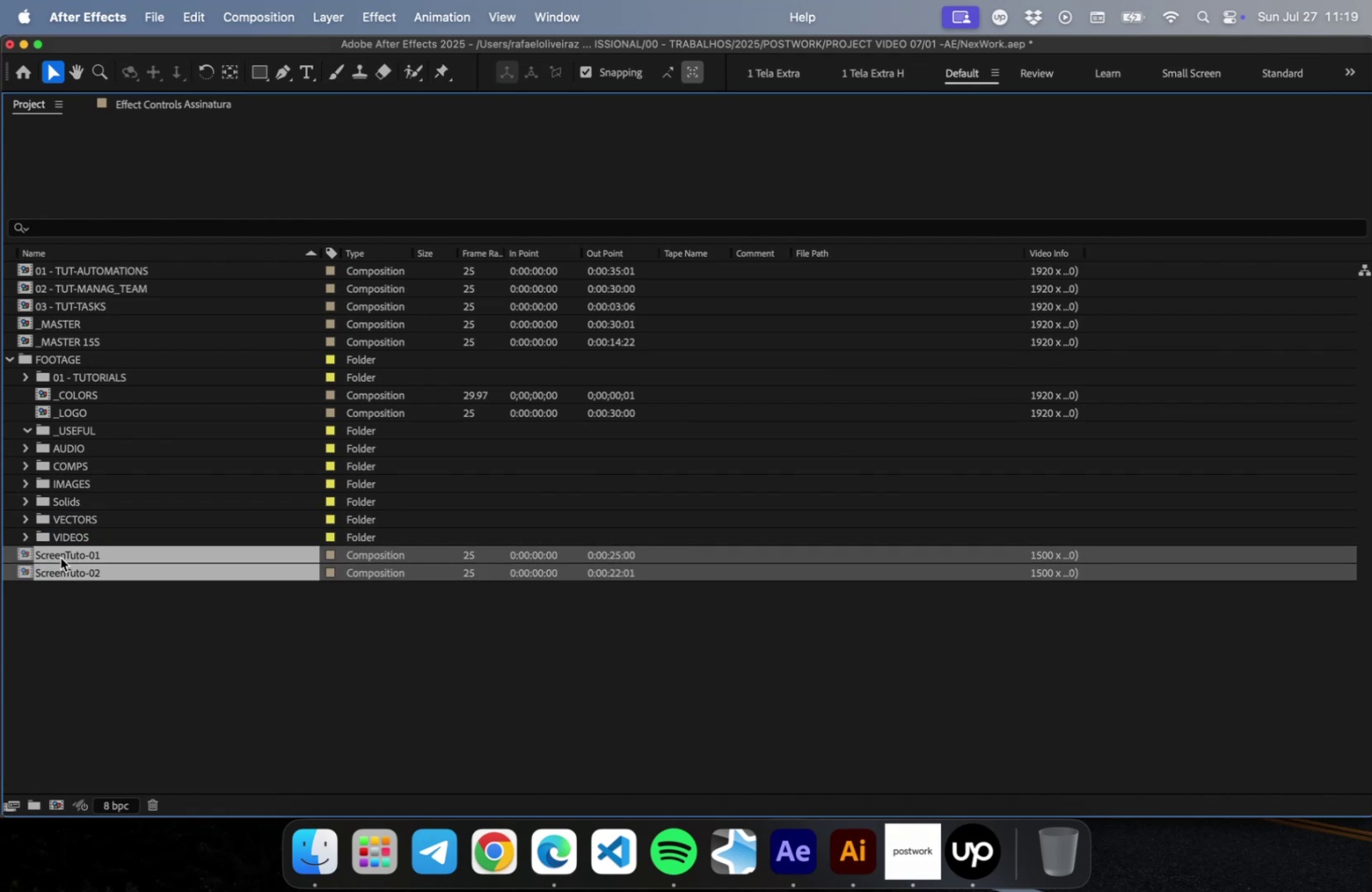 
left_click_drag(start_coordinate=[62, 557], to_coordinate=[80, 465])
 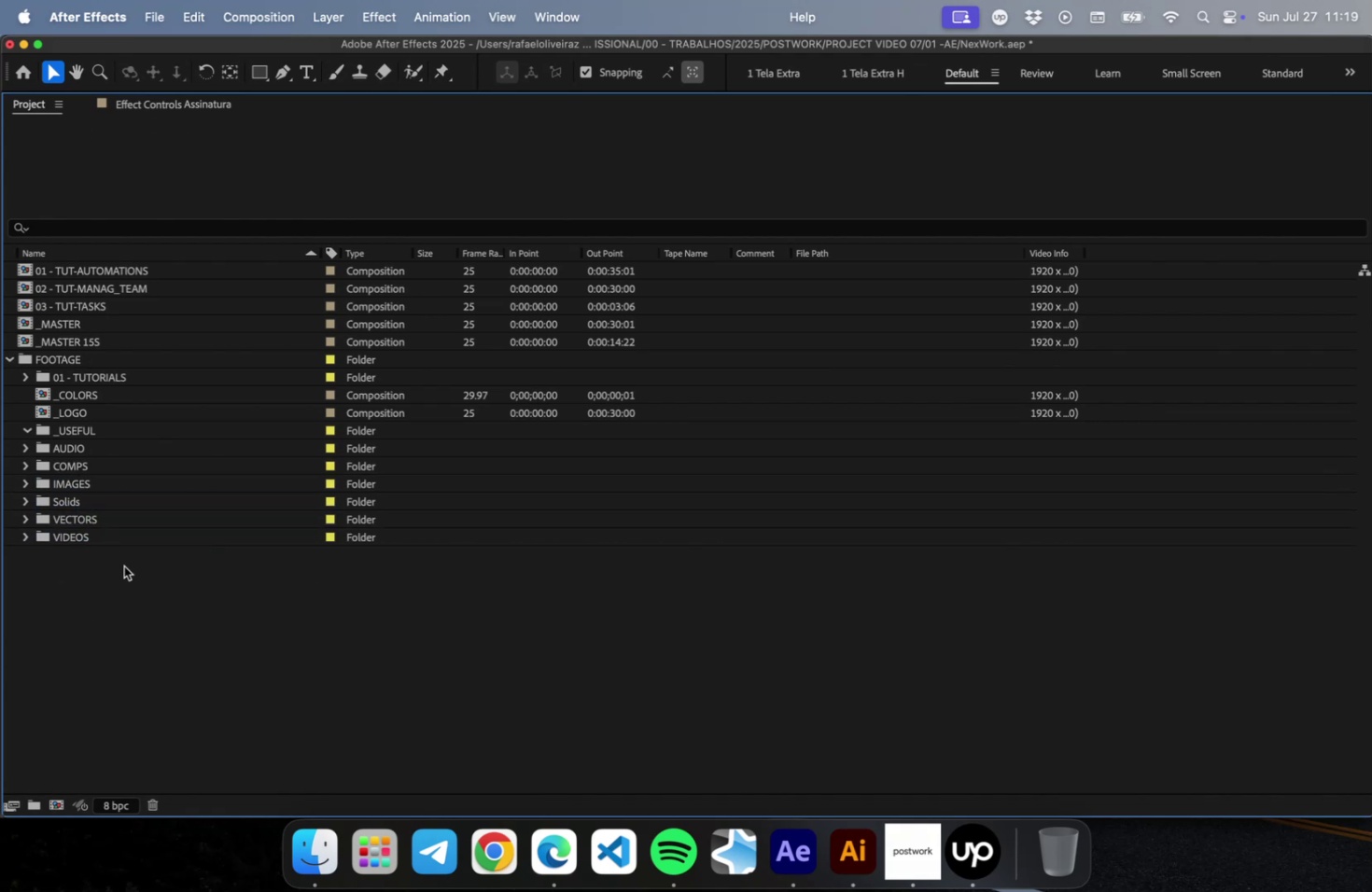 
left_click([141, 597])
 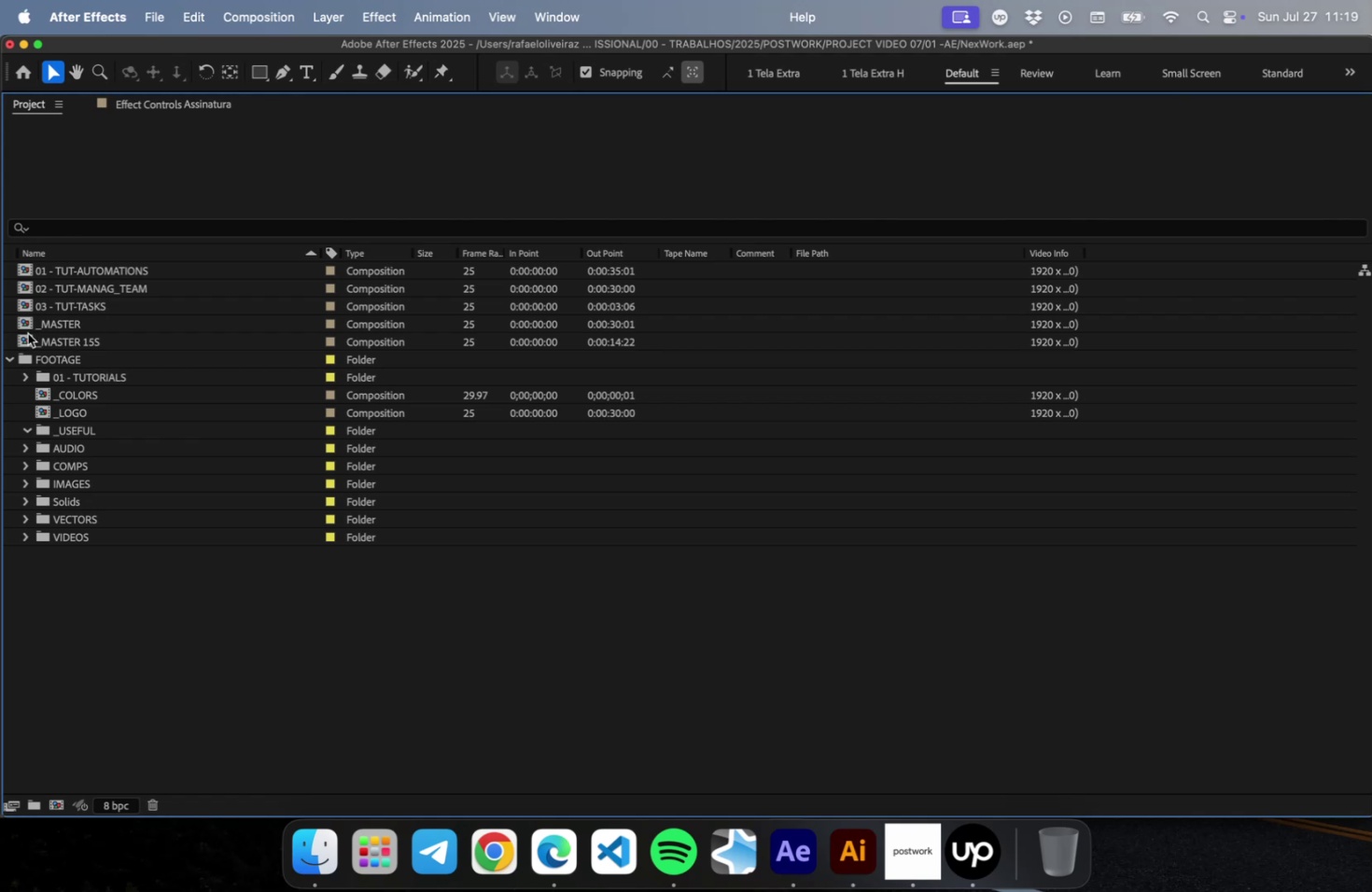 
wait(5.04)
 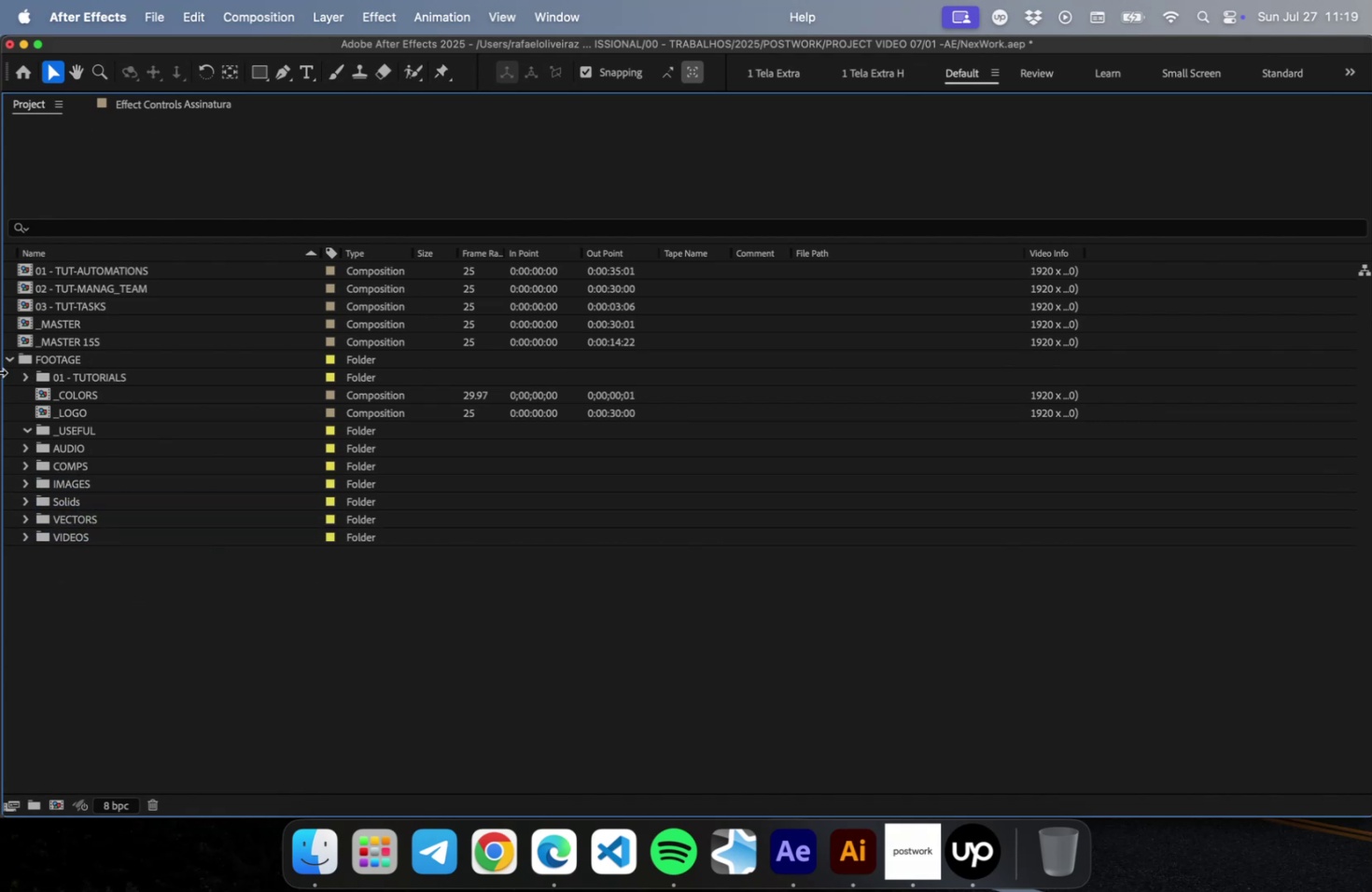 
left_click([48, 323])
 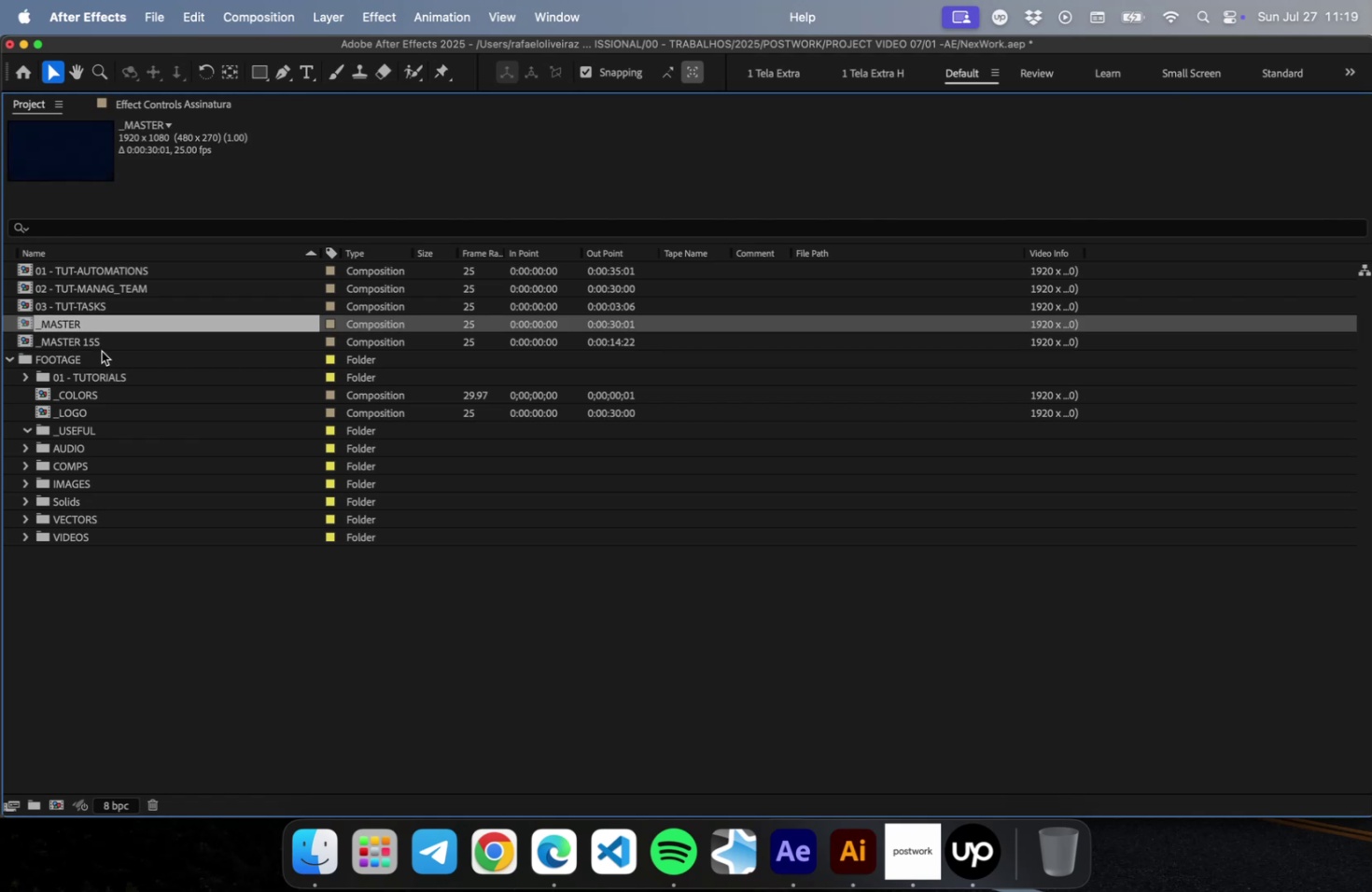 
key(Enter)
 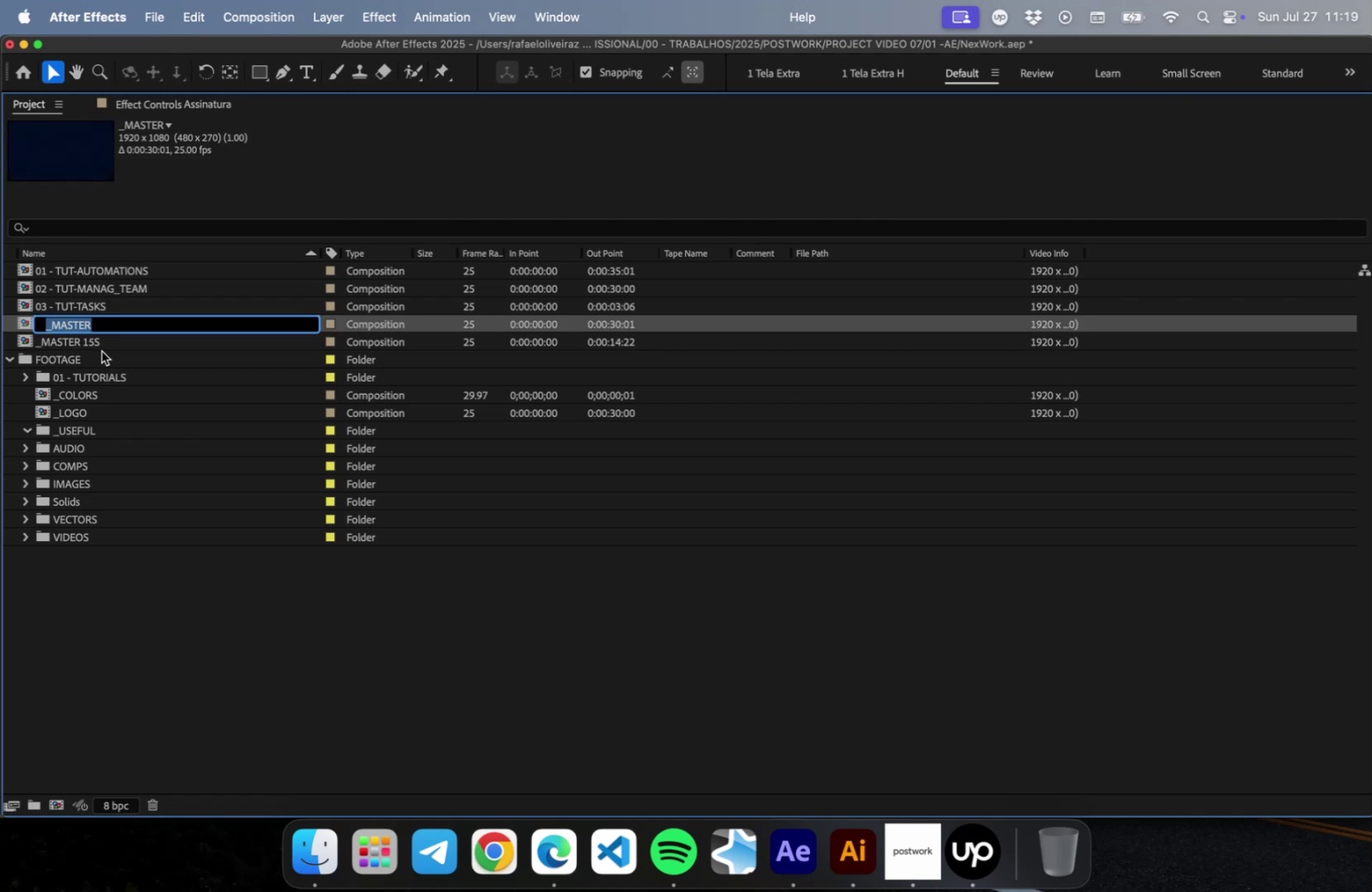 
key(ArrowLeft)
 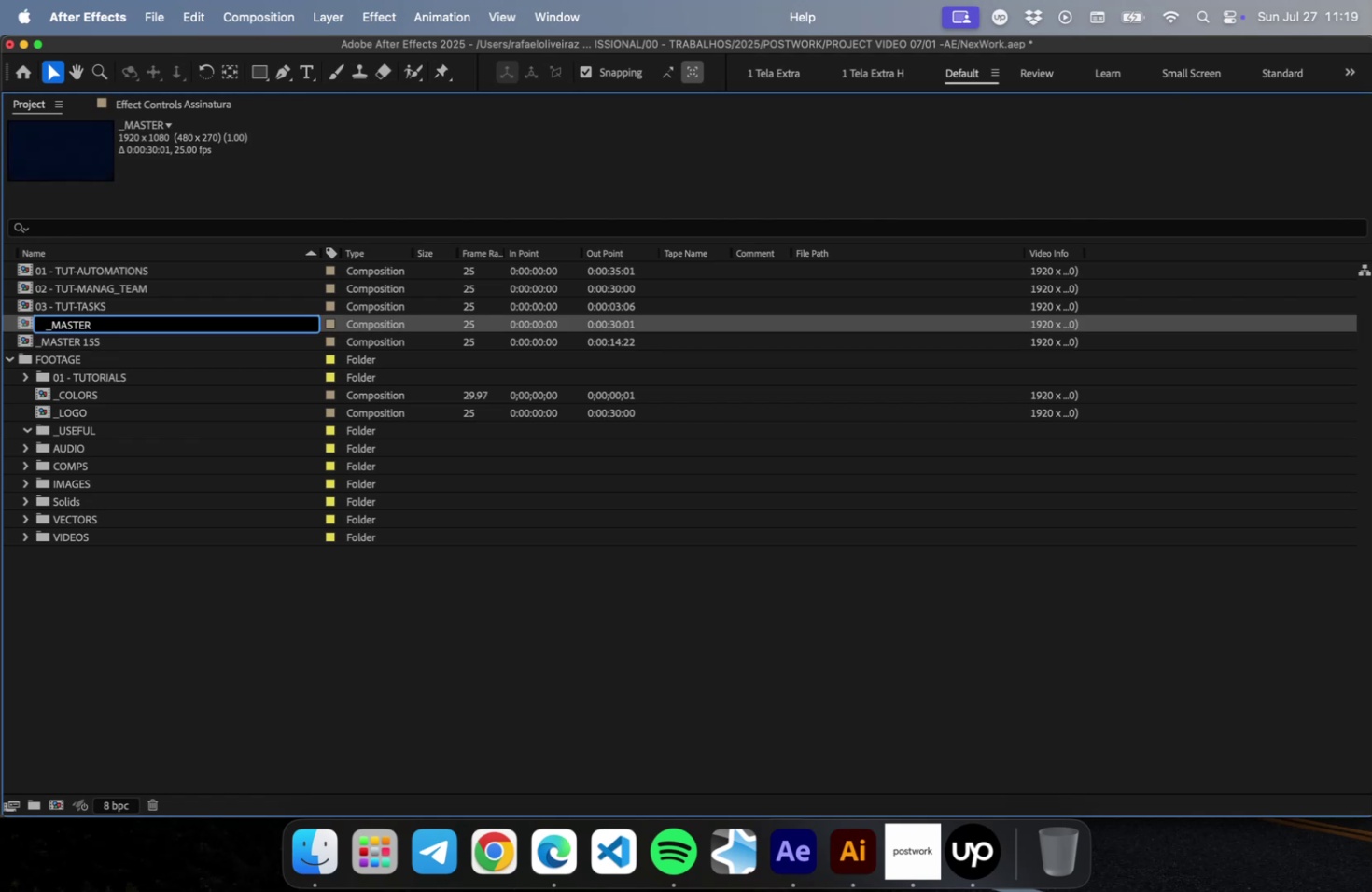 
type(00 = )
key(Backspace)
key(Backspace)
type(- )
 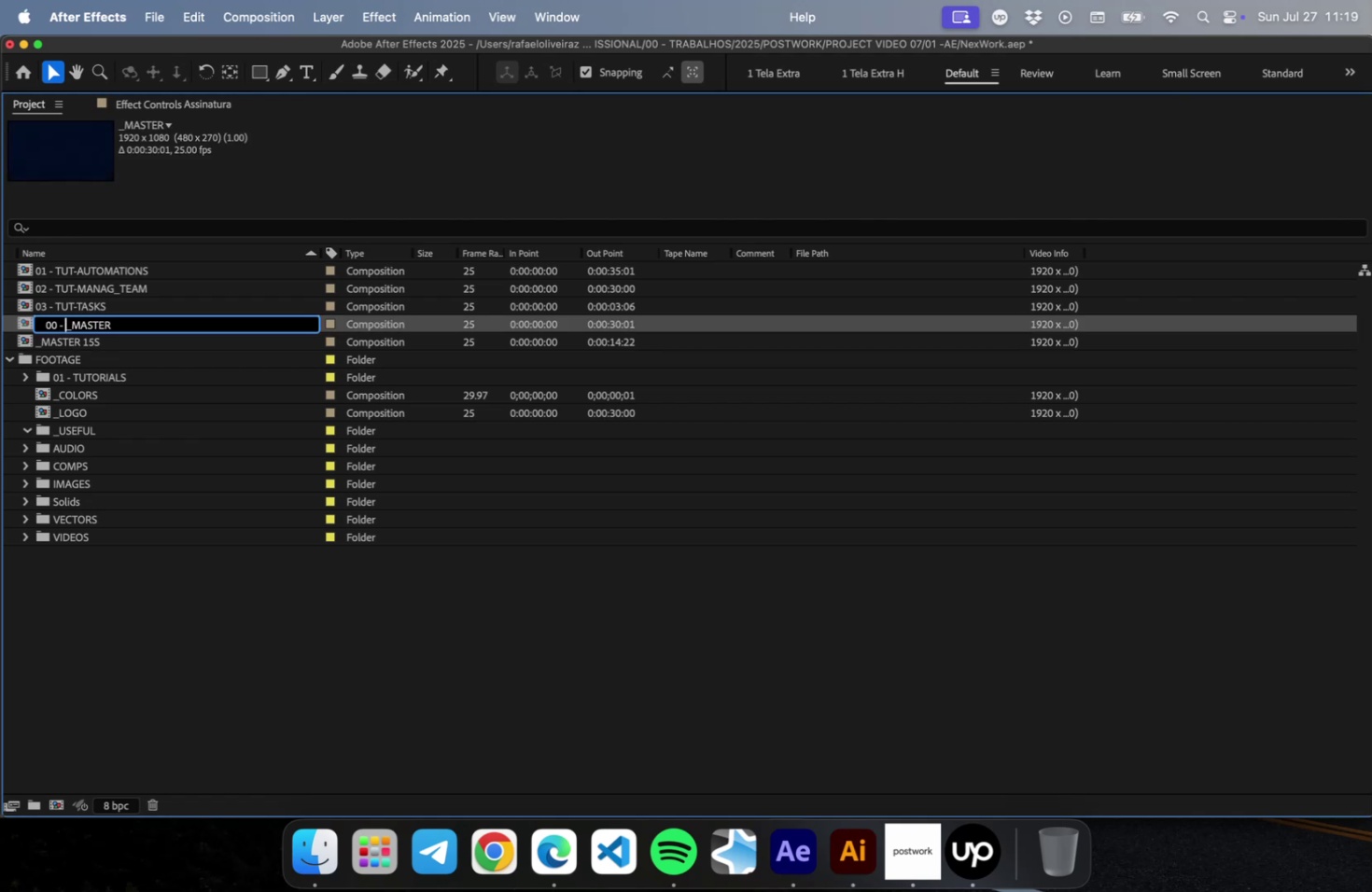 
key(Shift+ArrowRight)
 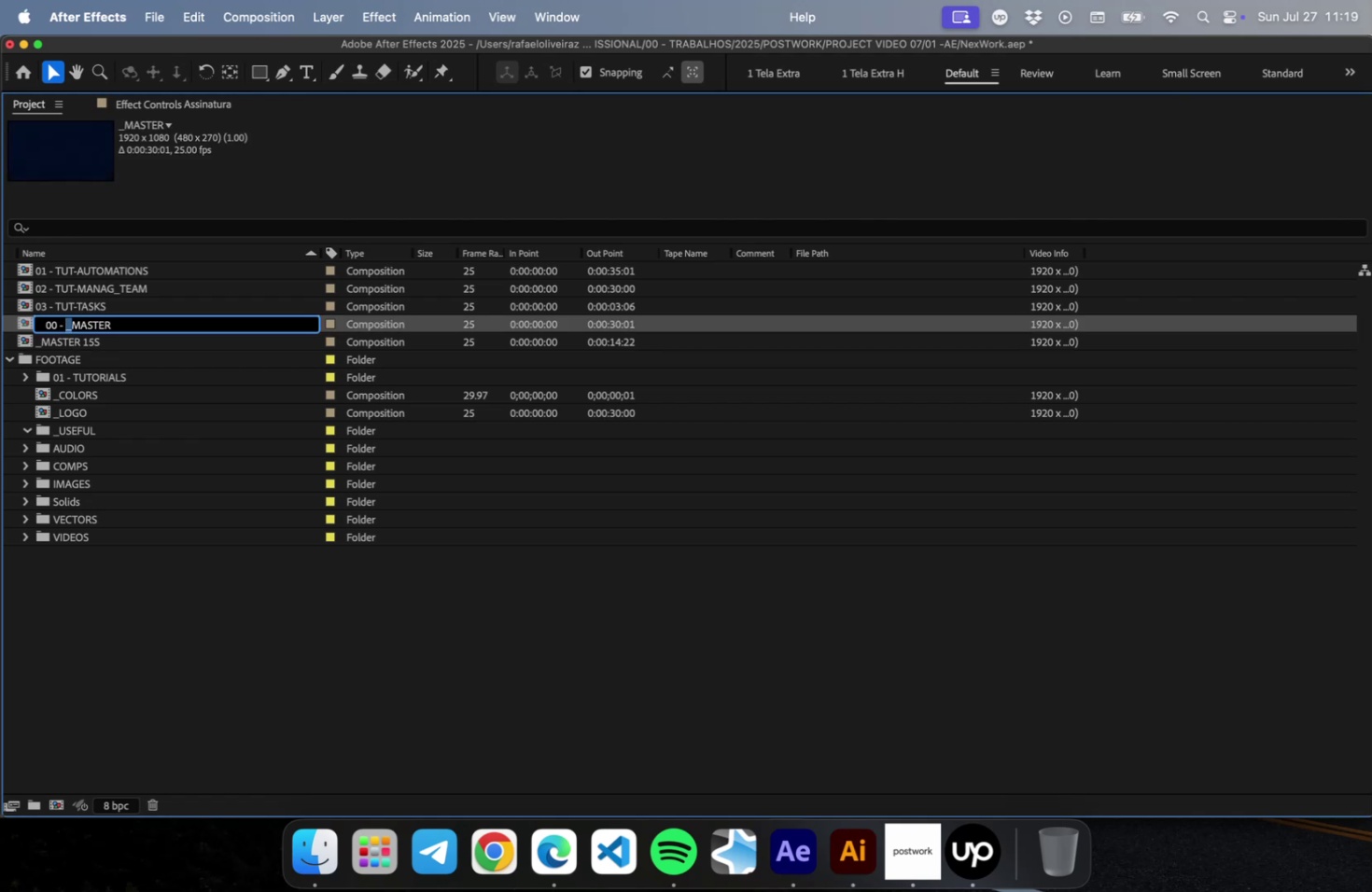 
key(Enter)
 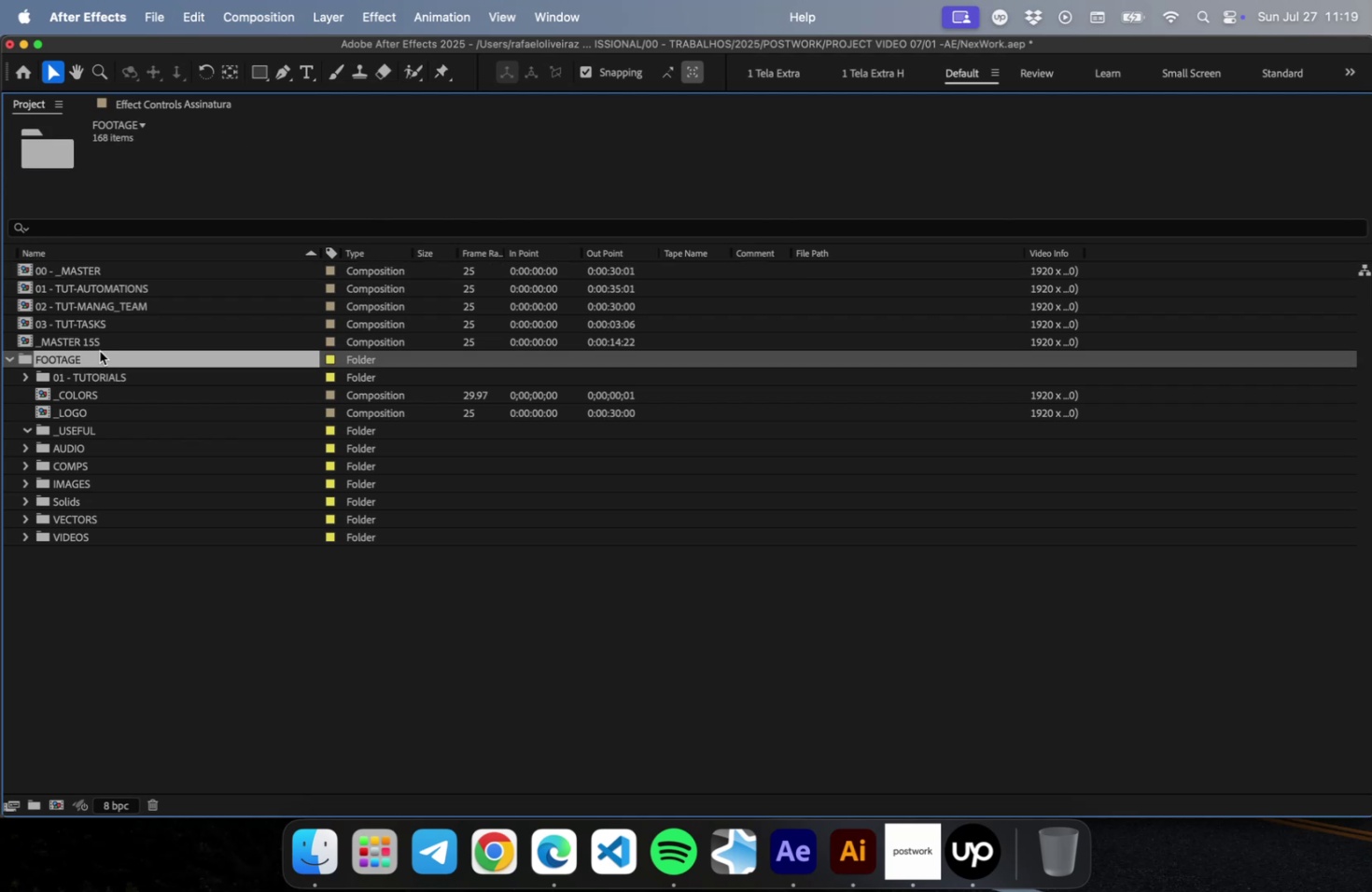 
double_click([97, 342])
 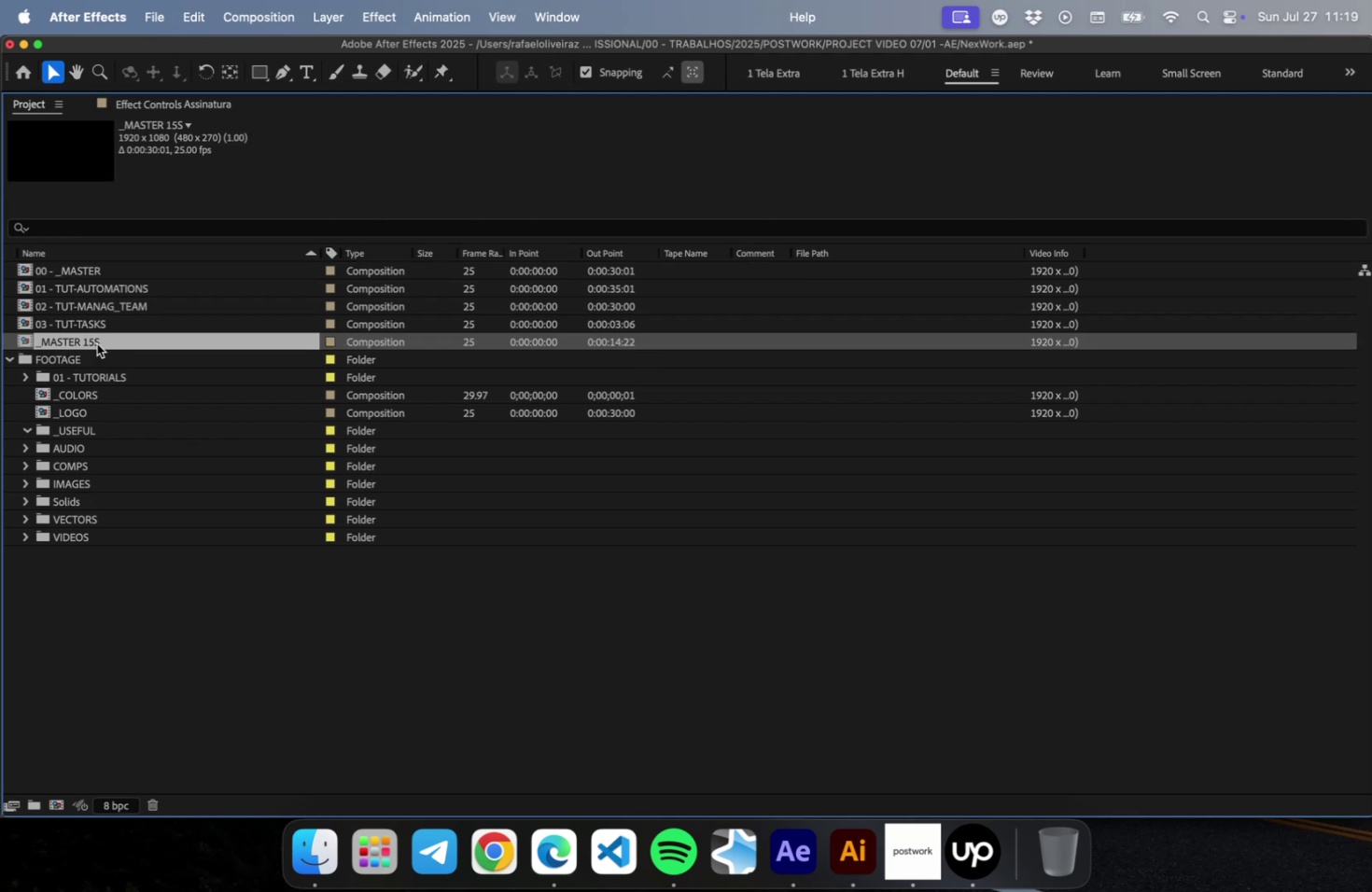 
key(Enter)
 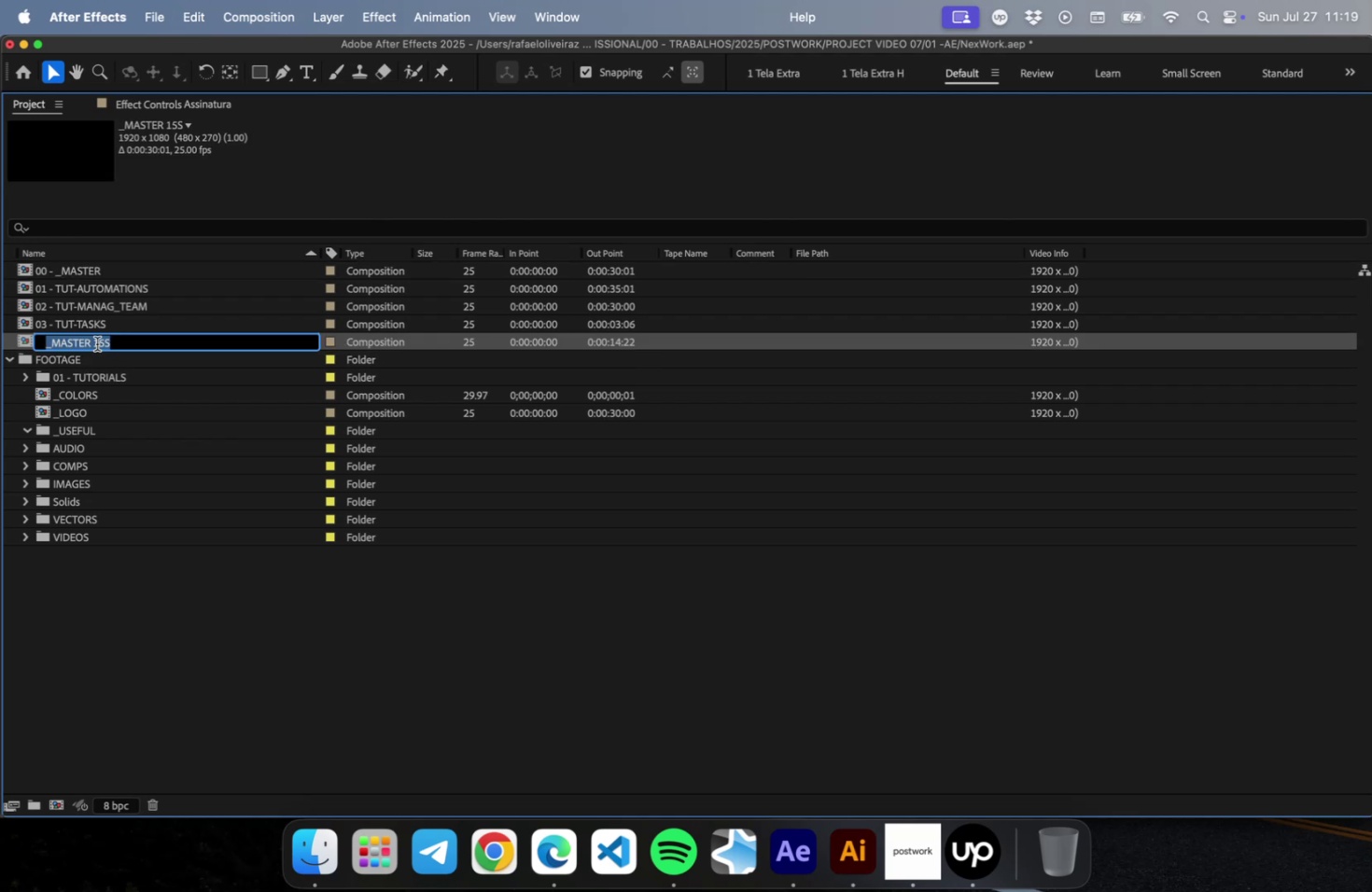 
key(ArrowLeft)
 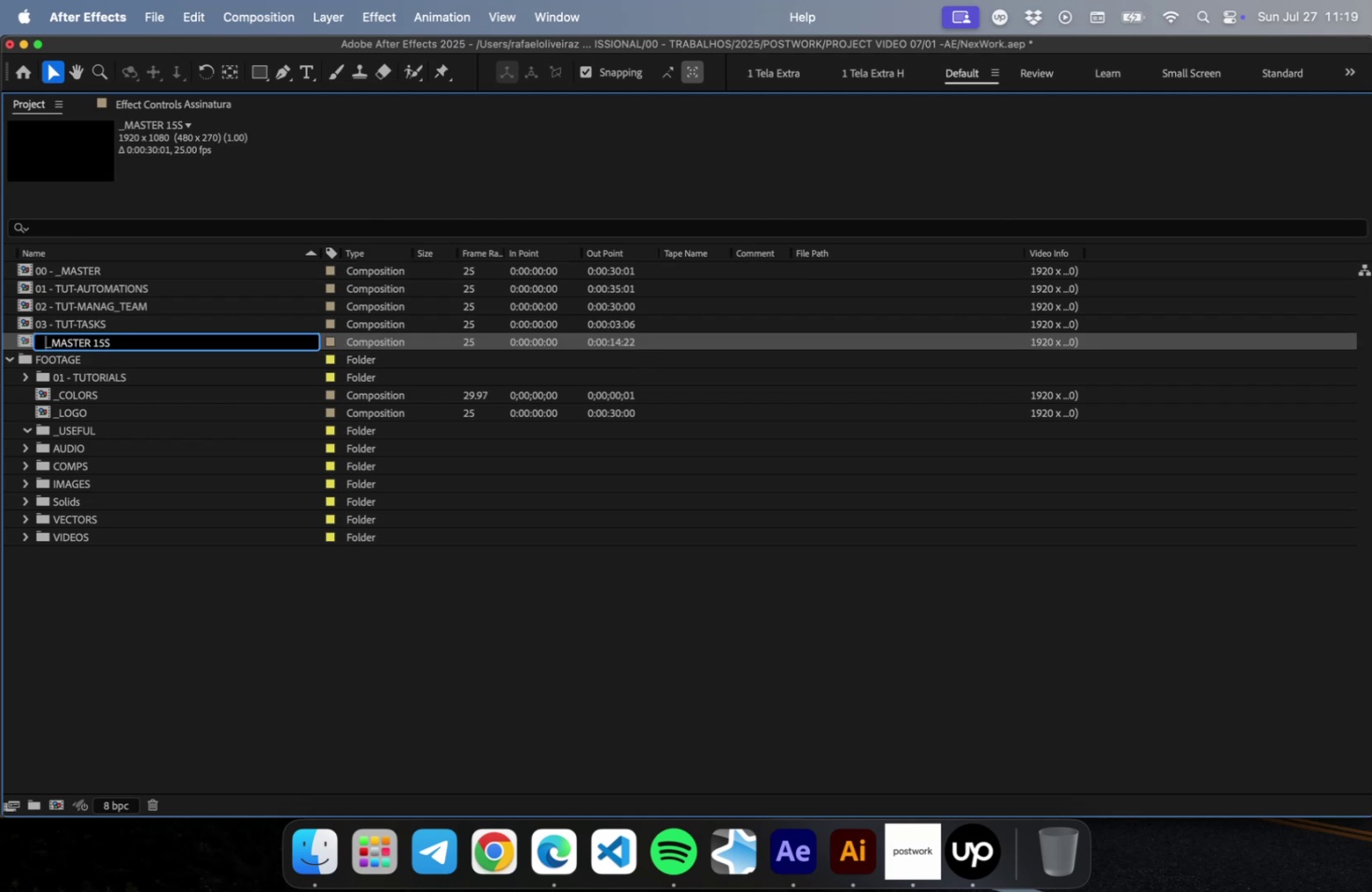 
type(00 - )
 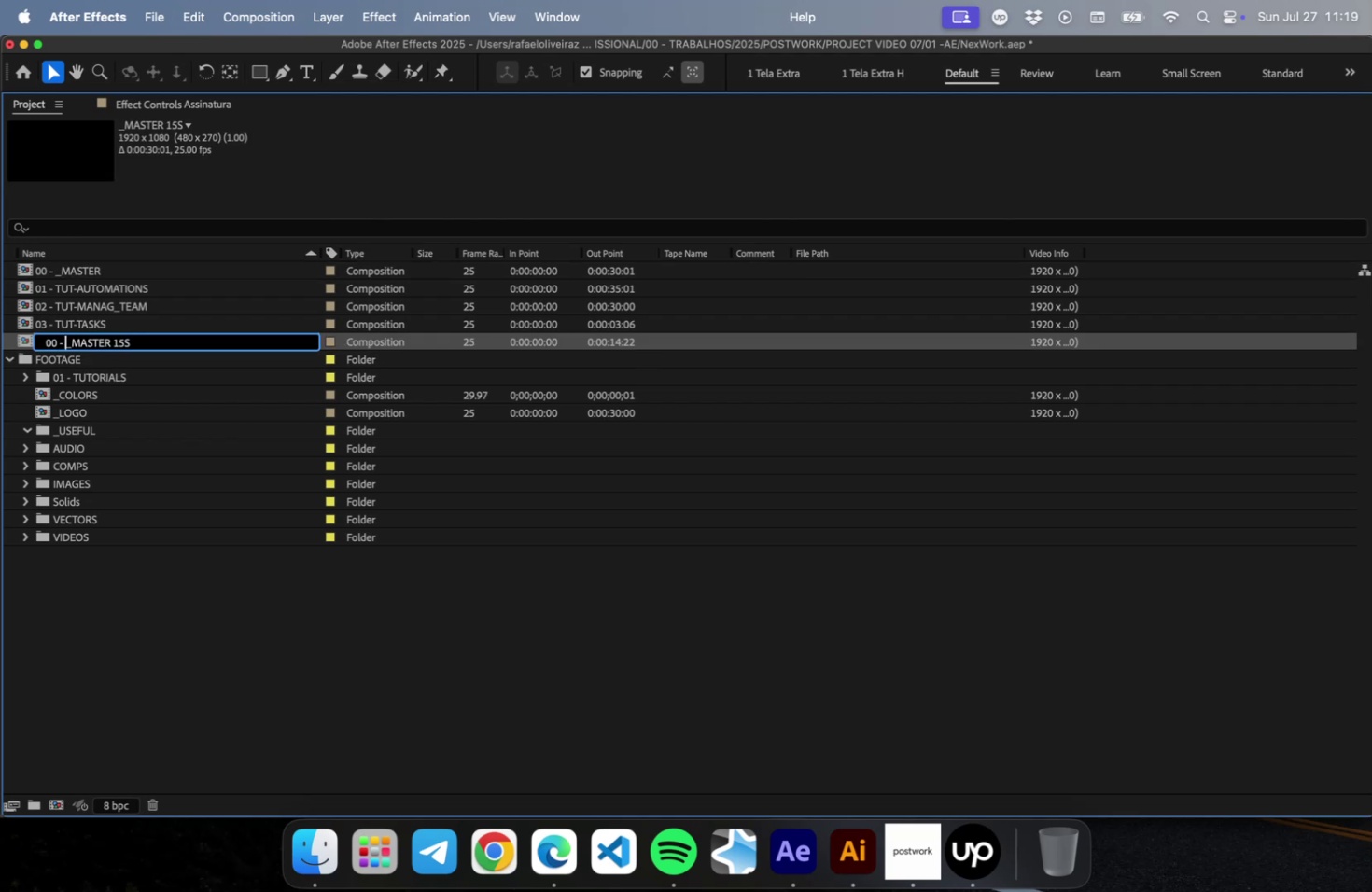 
key(Shift+ArrowRight)
 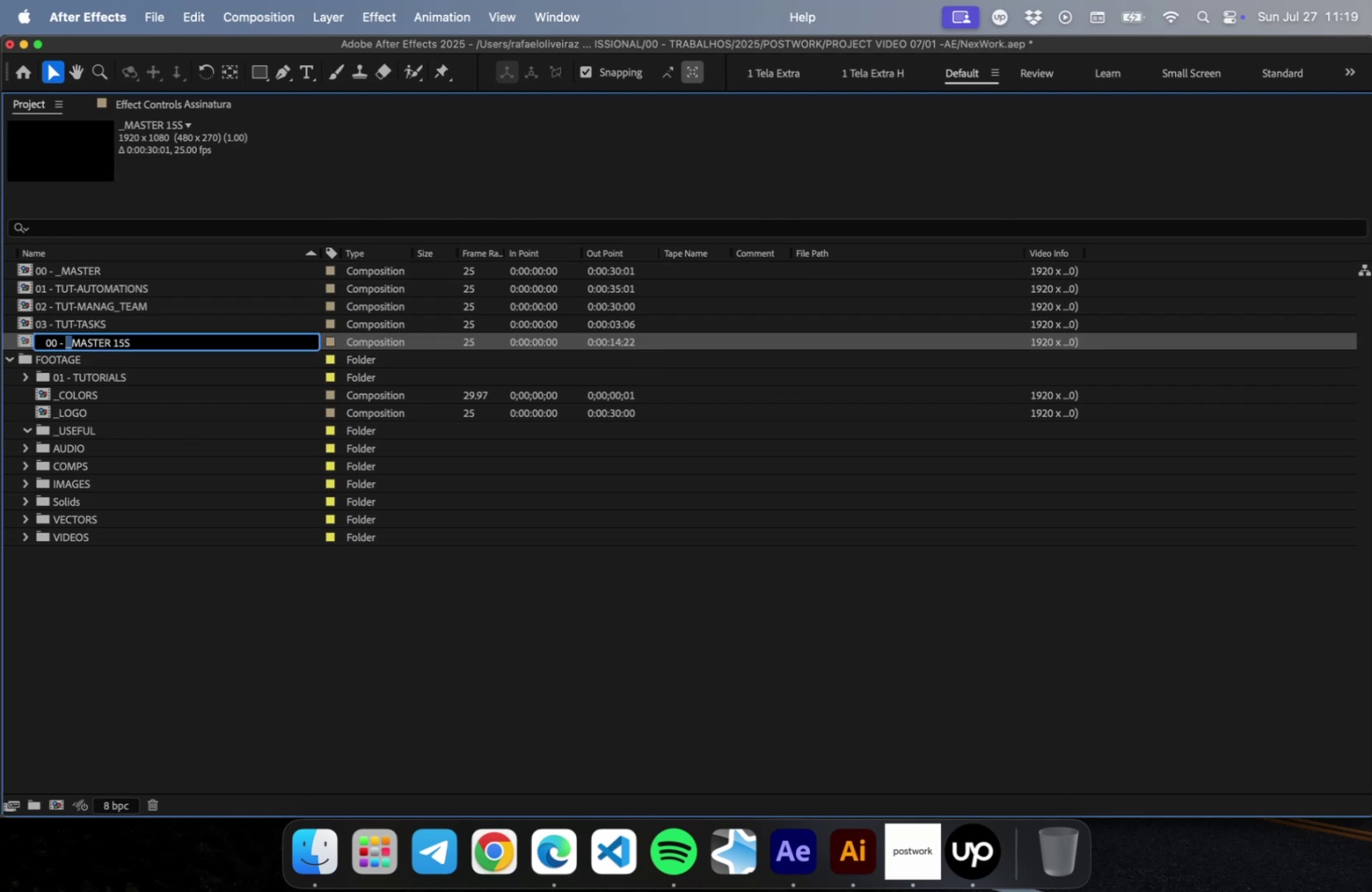 
key(Backspace)
 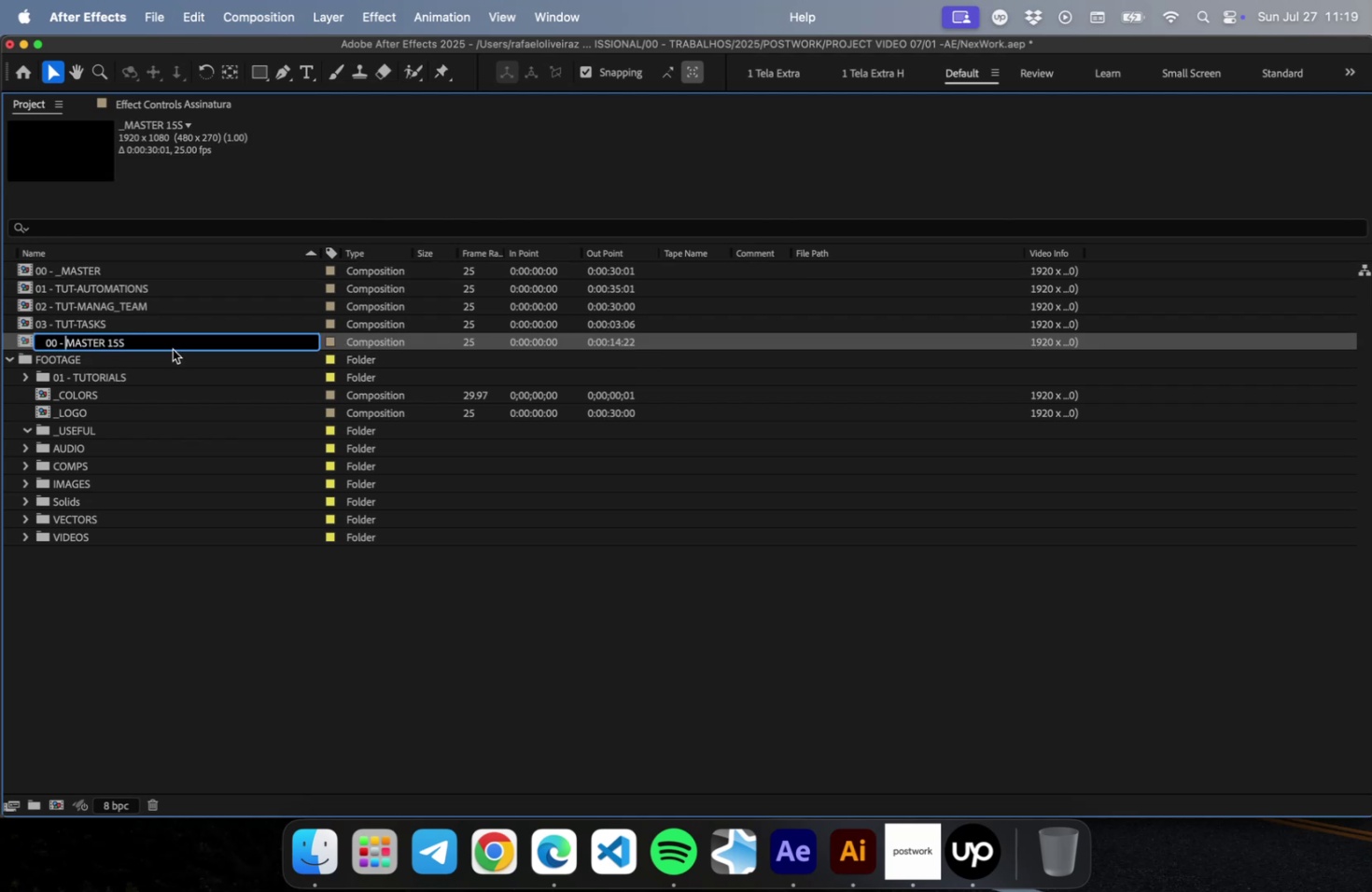 
left_click([191, 650])
 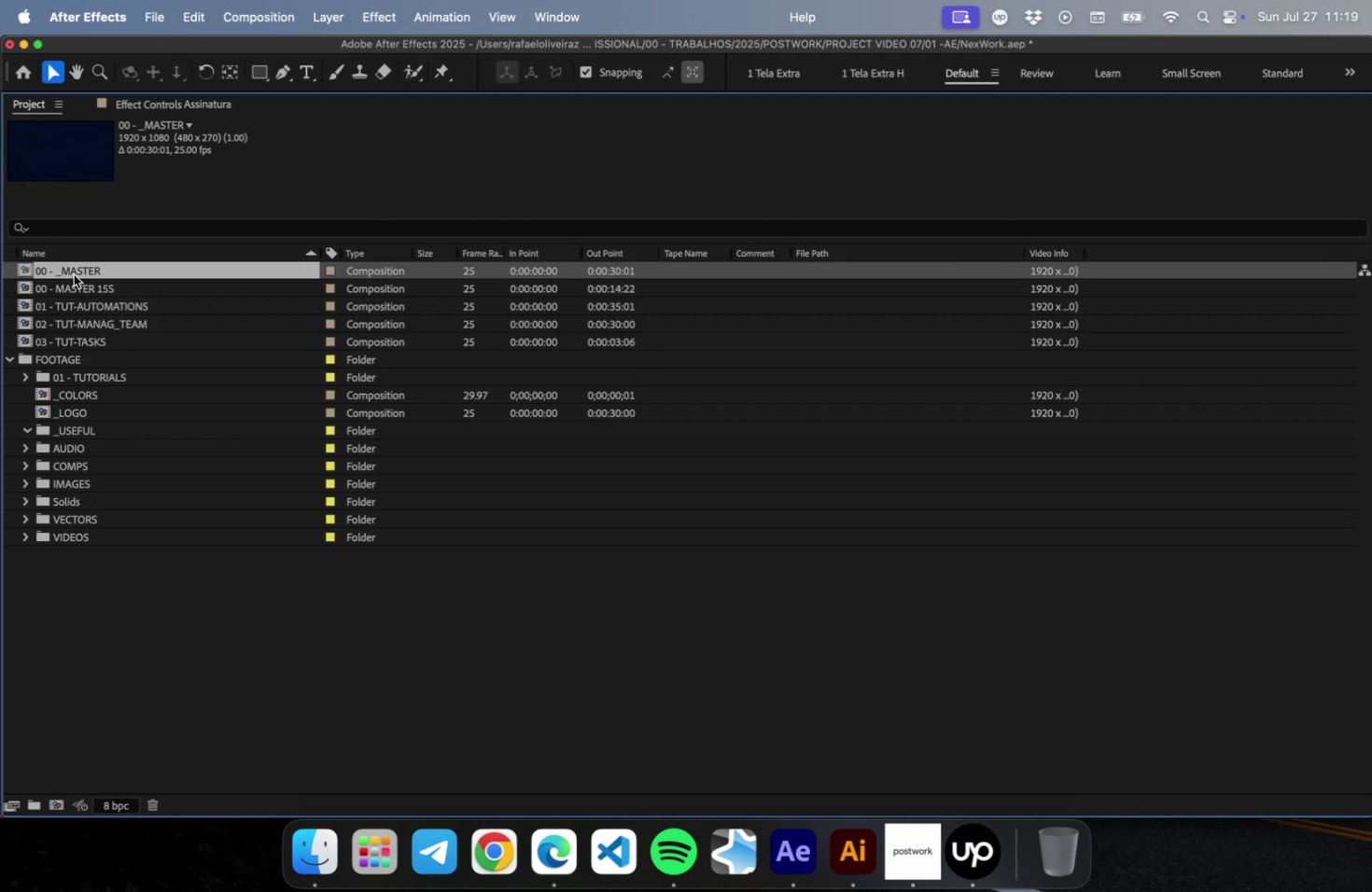 
key(Enter)
 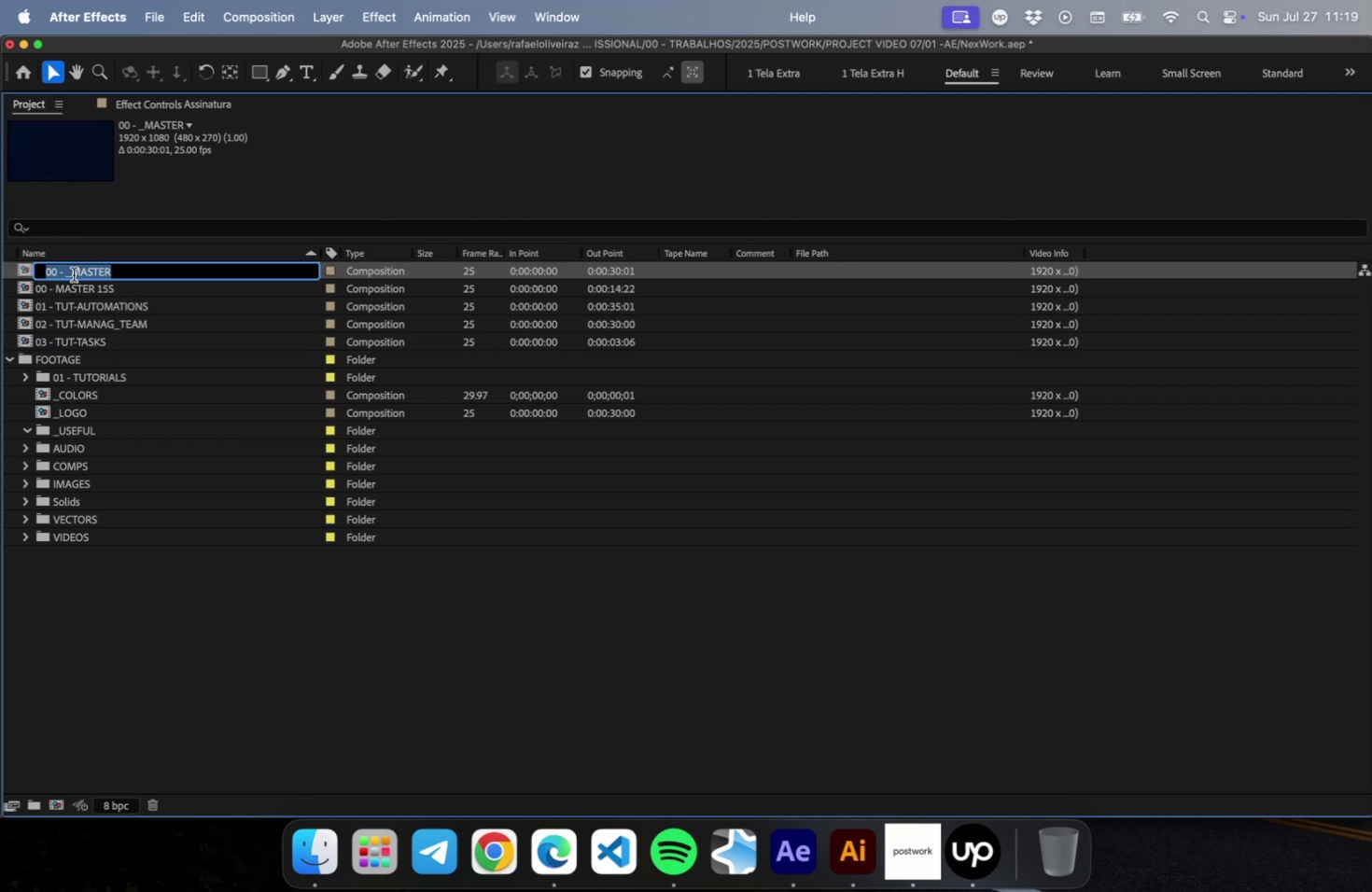 
key(ArrowLeft)
 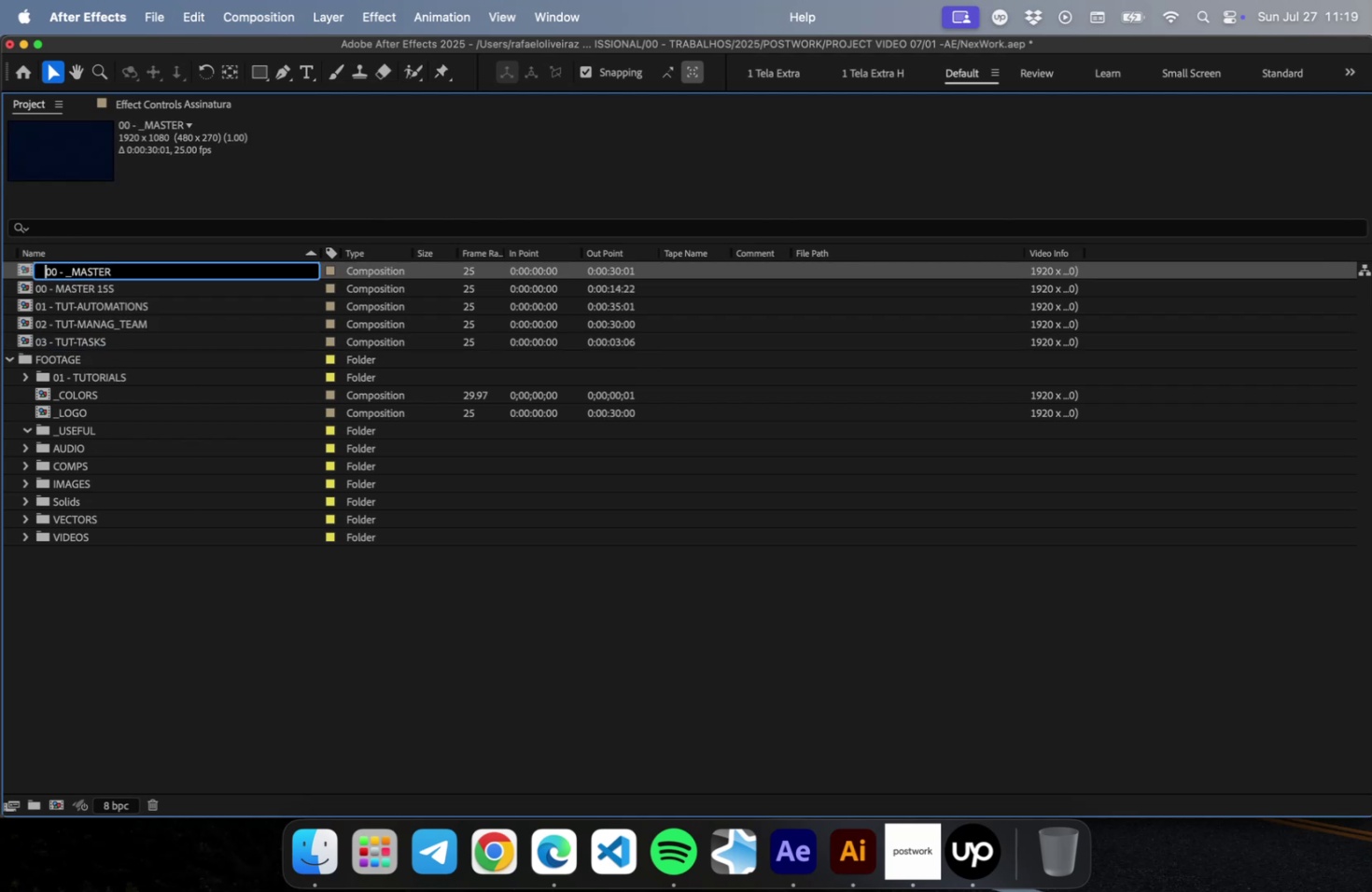 
key(ArrowRight)
 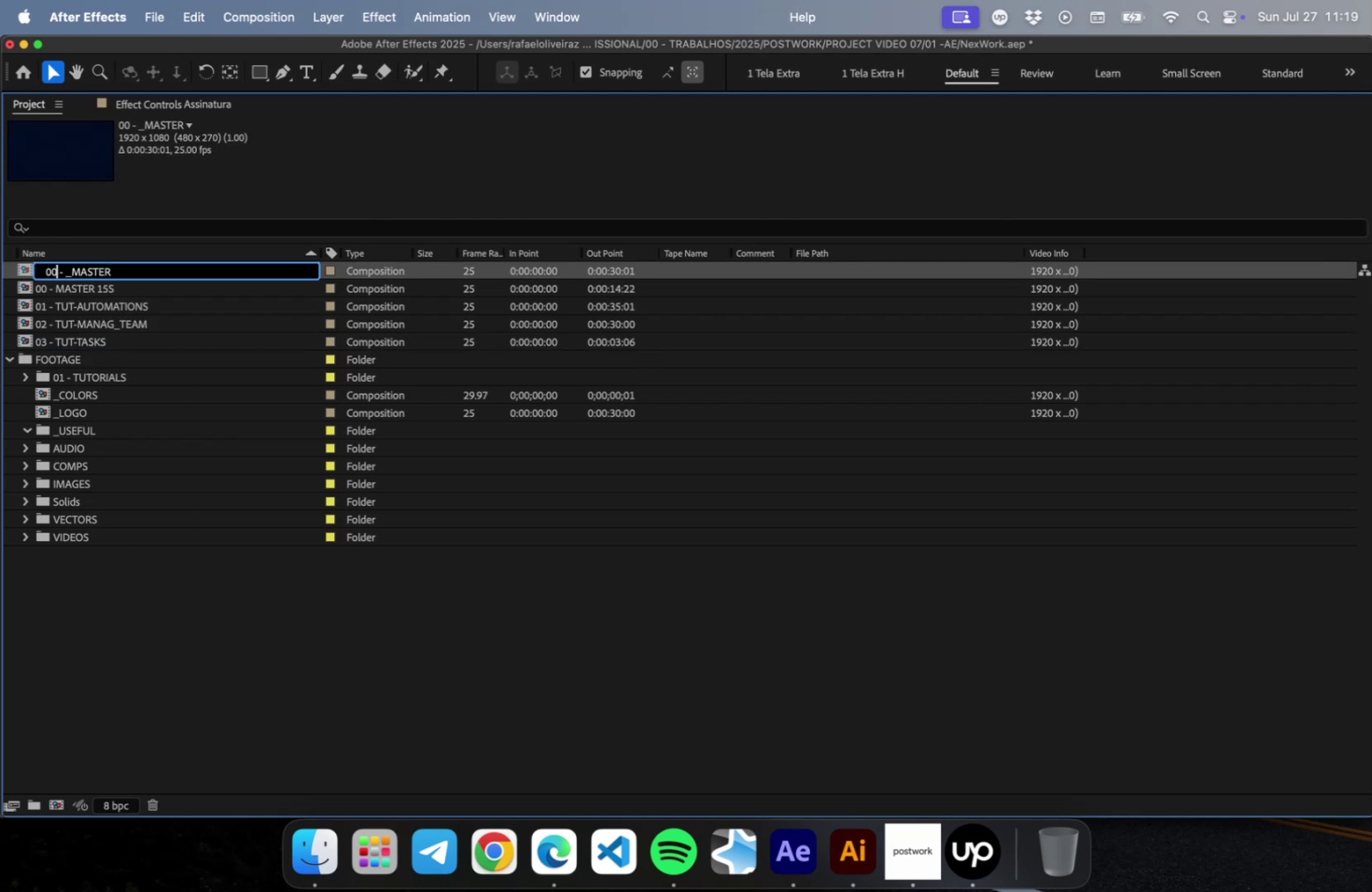 
key(ArrowRight)
 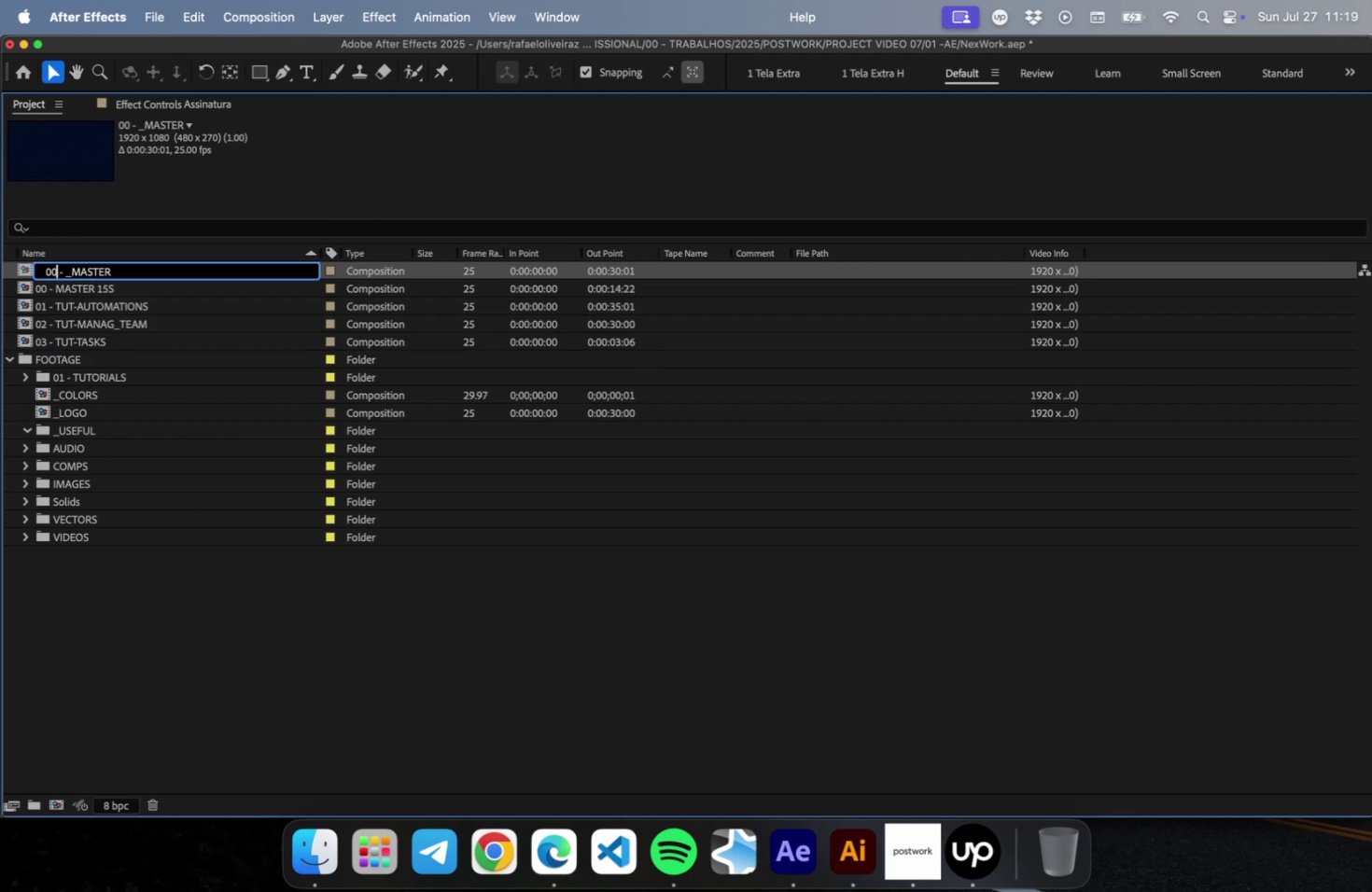 
key(ArrowRight)
 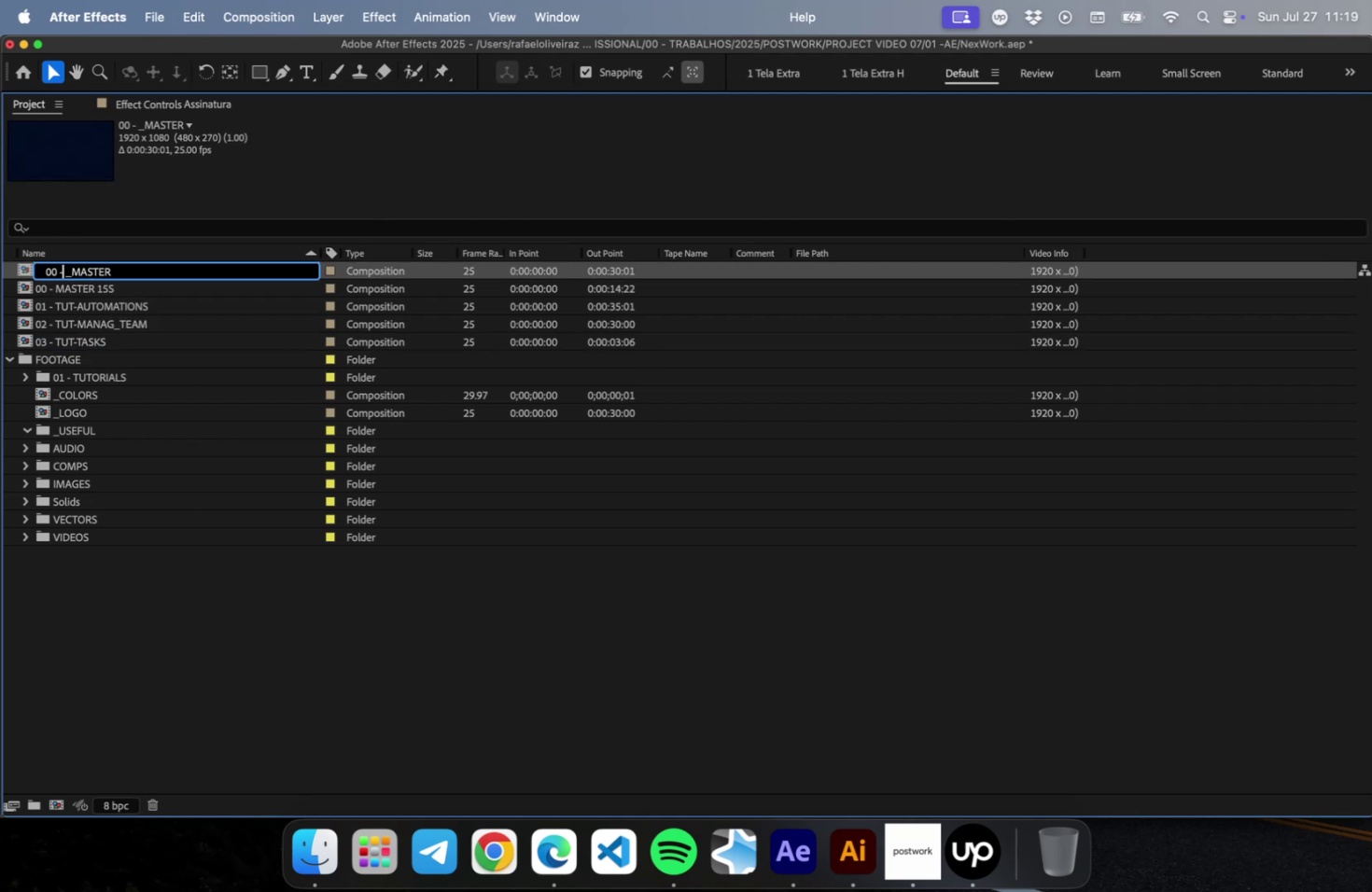 
key(ArrowRight)
 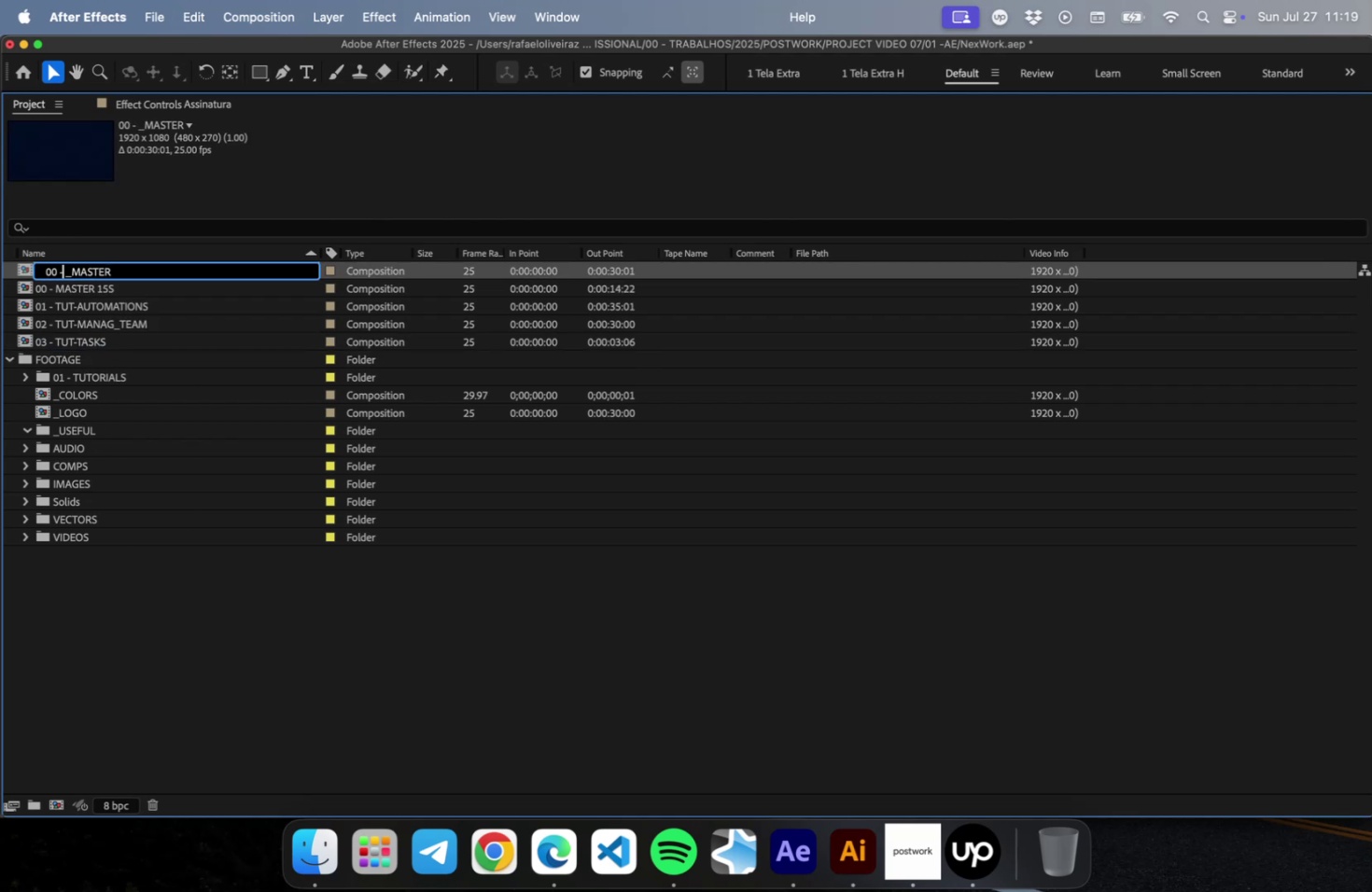 
key(ArrowRight)
 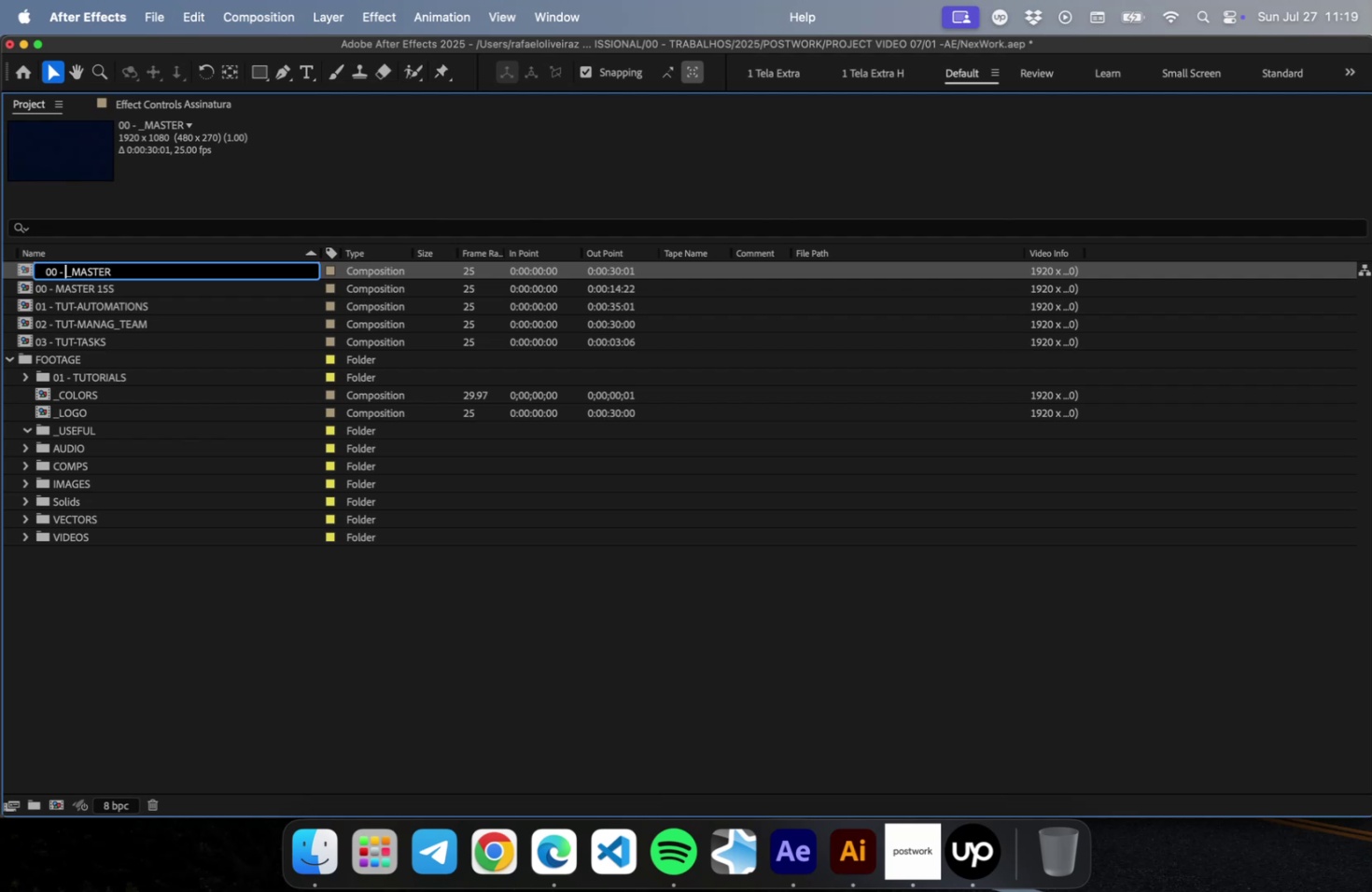 
key(ArrowRight)
 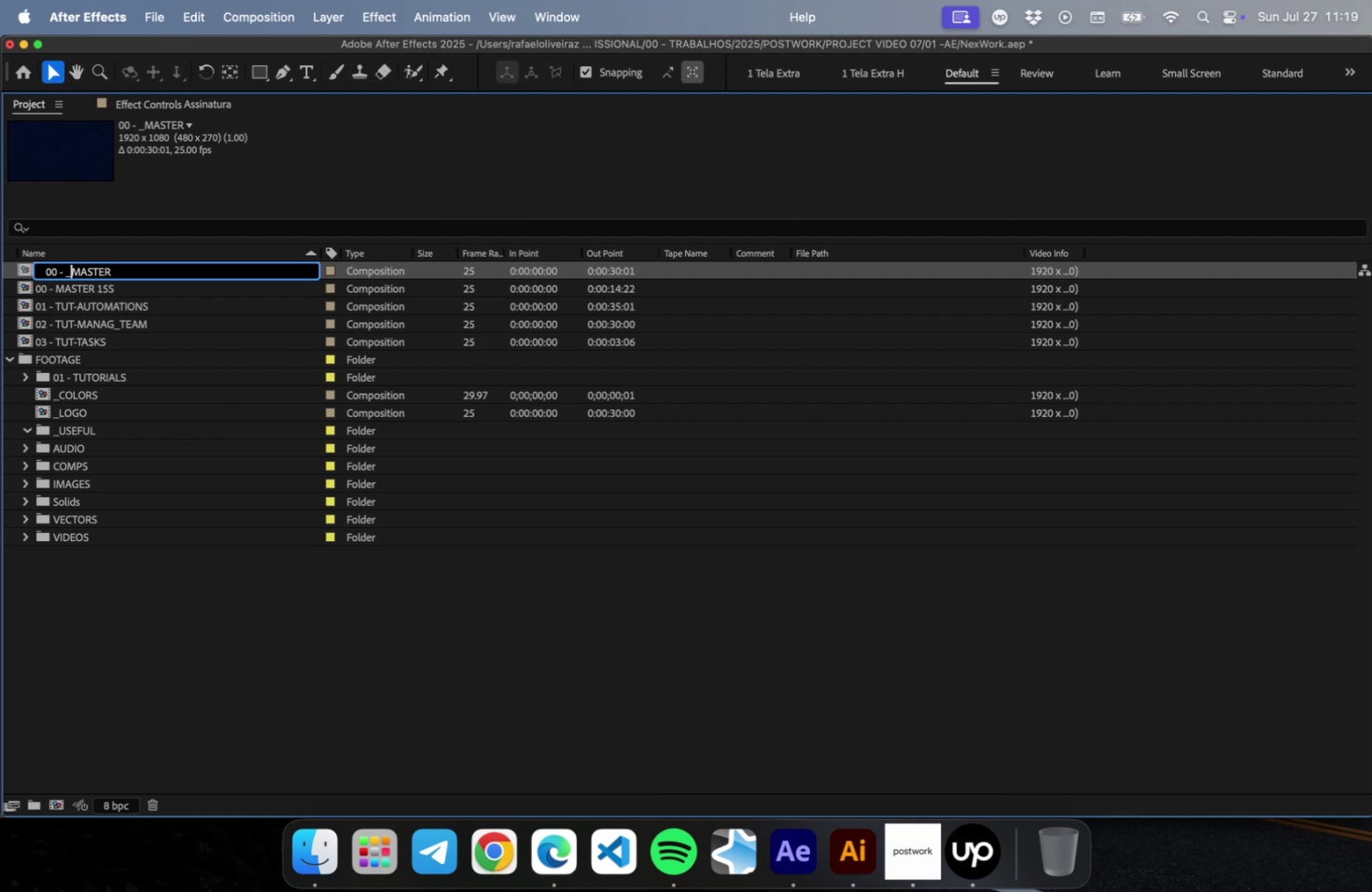 
key(Backspace)
 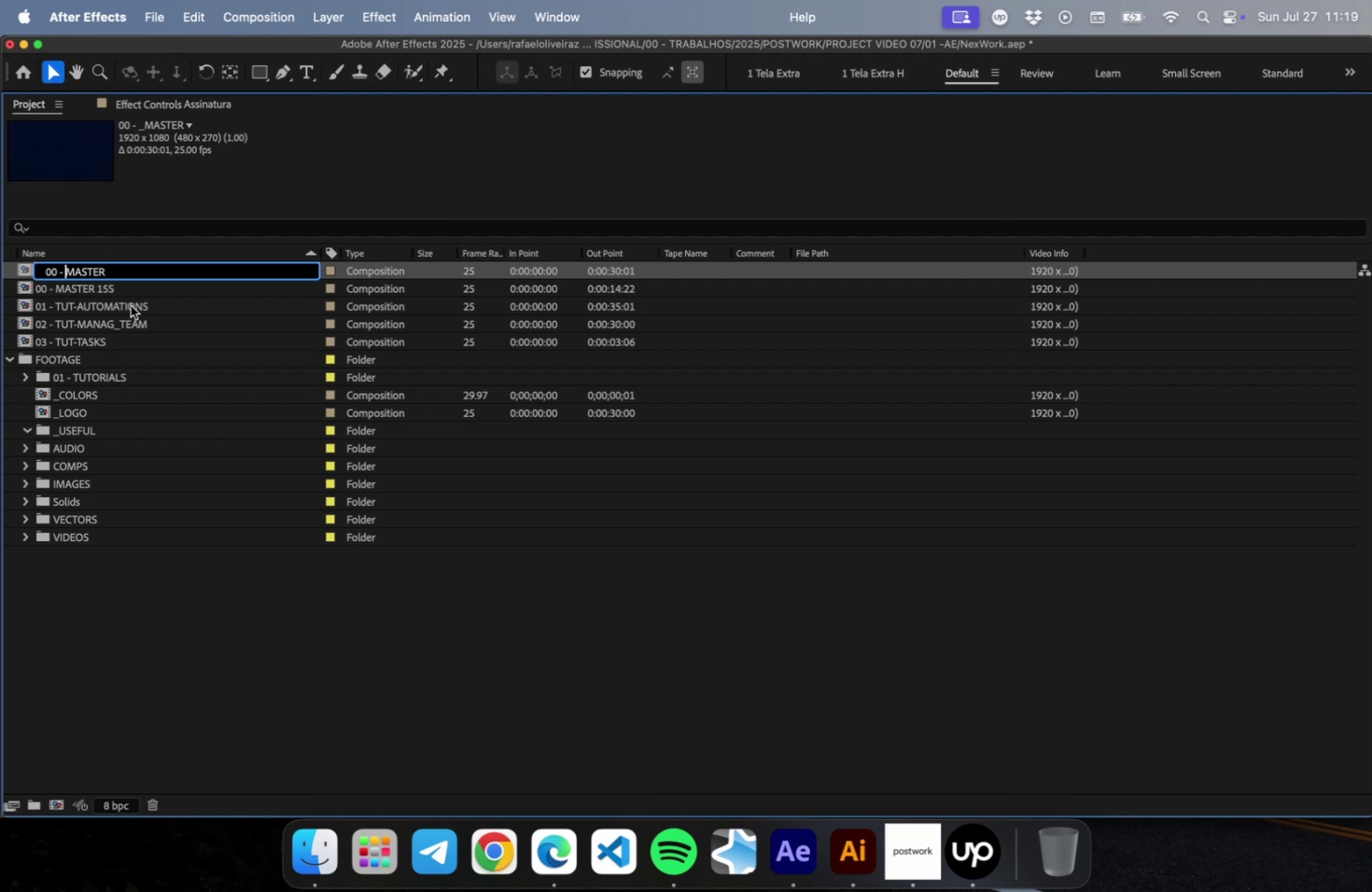 
left_click([133, 287])
 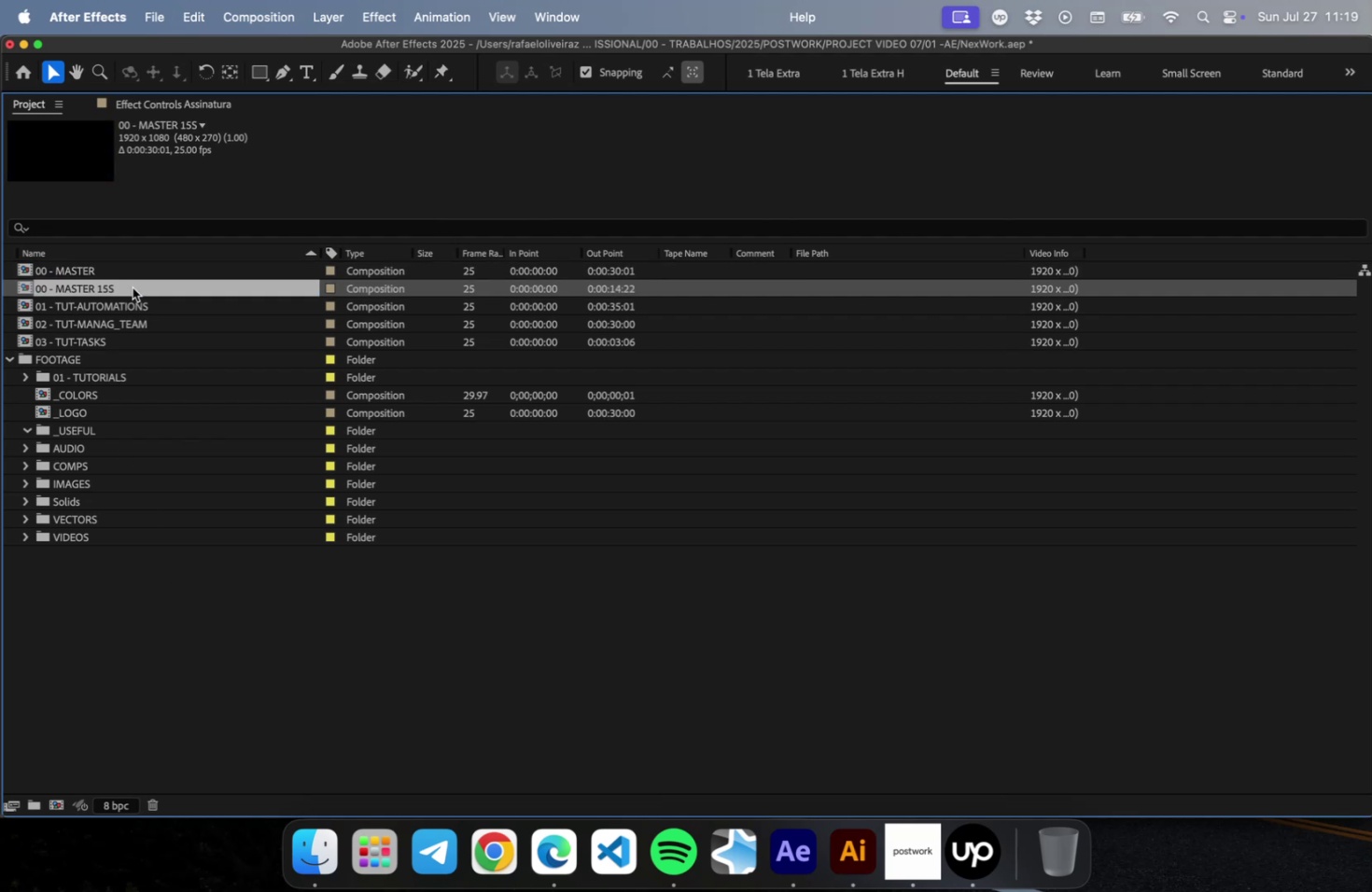 
key(Enter)
 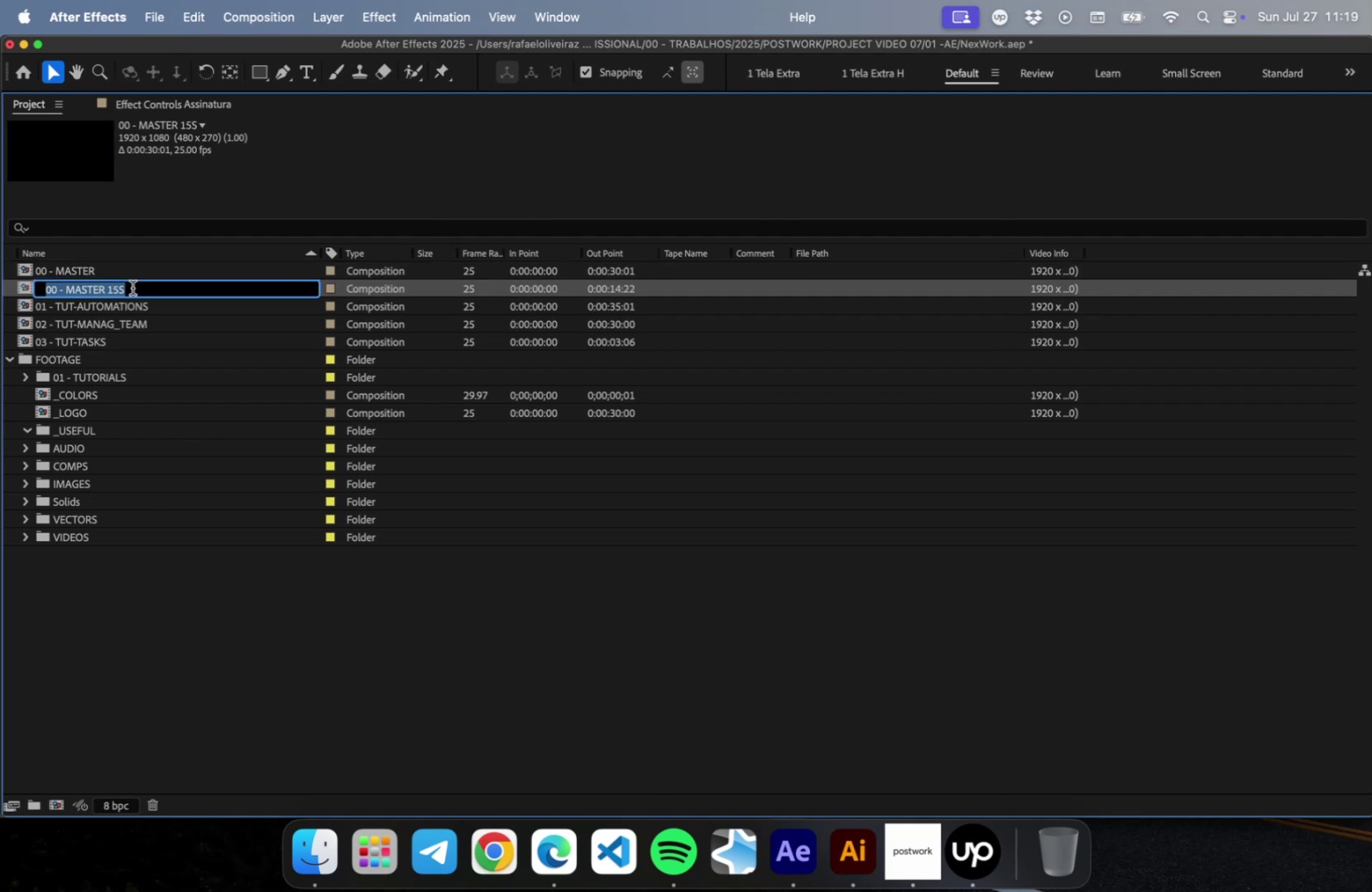 
key(ArrowRight)
 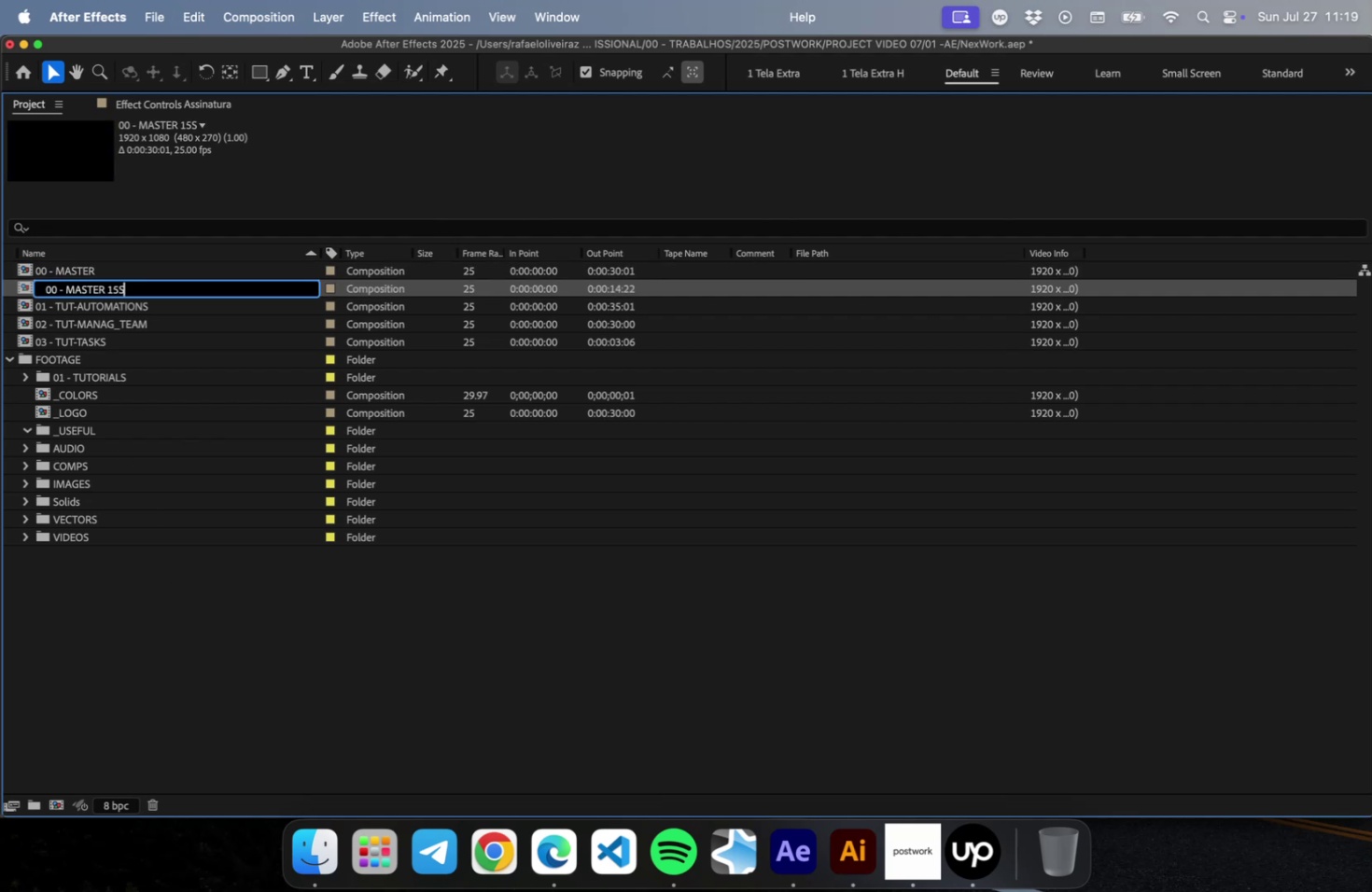 
key(Backspace)
type( Seg)
 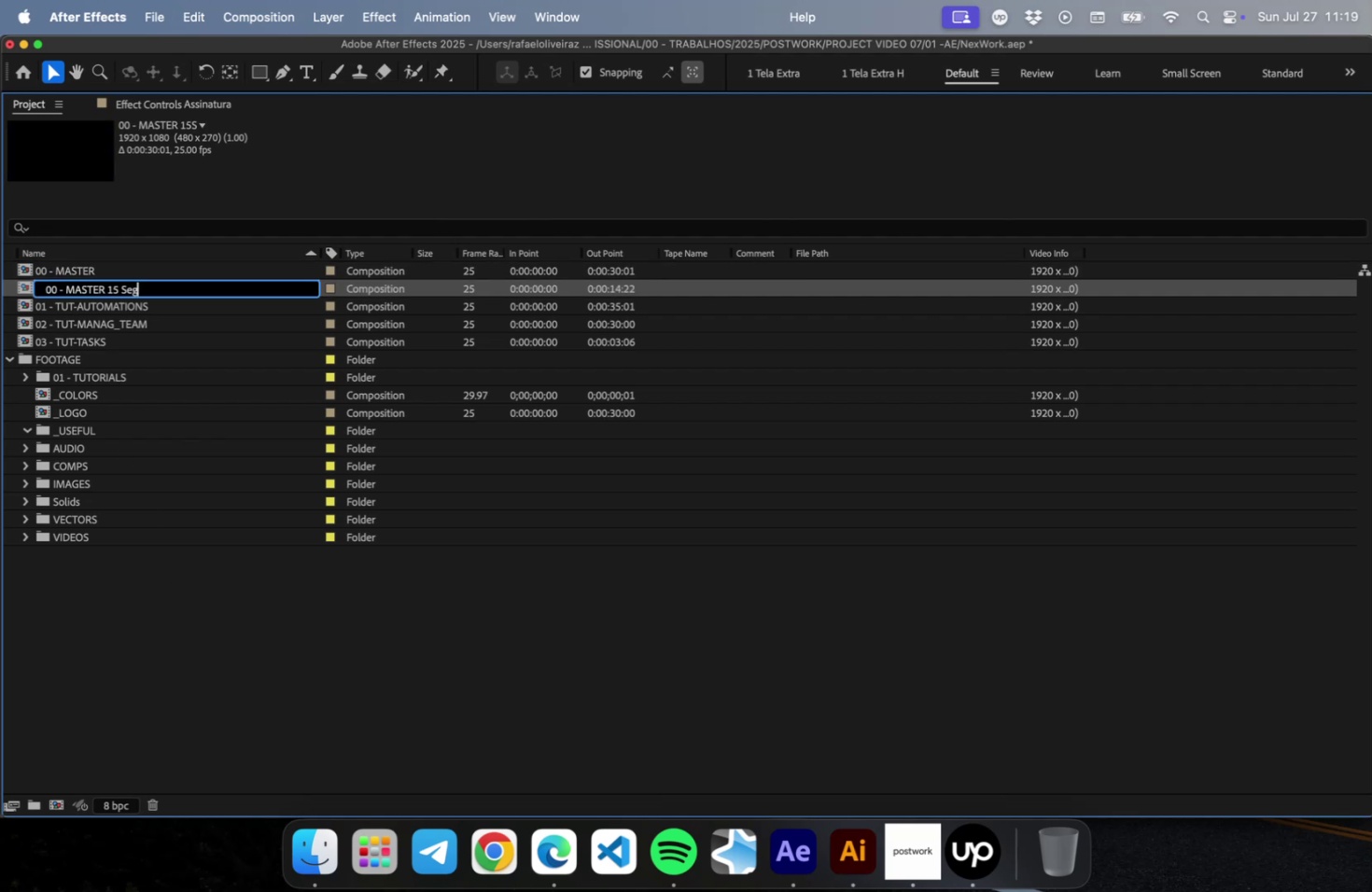 
key(Enter)
 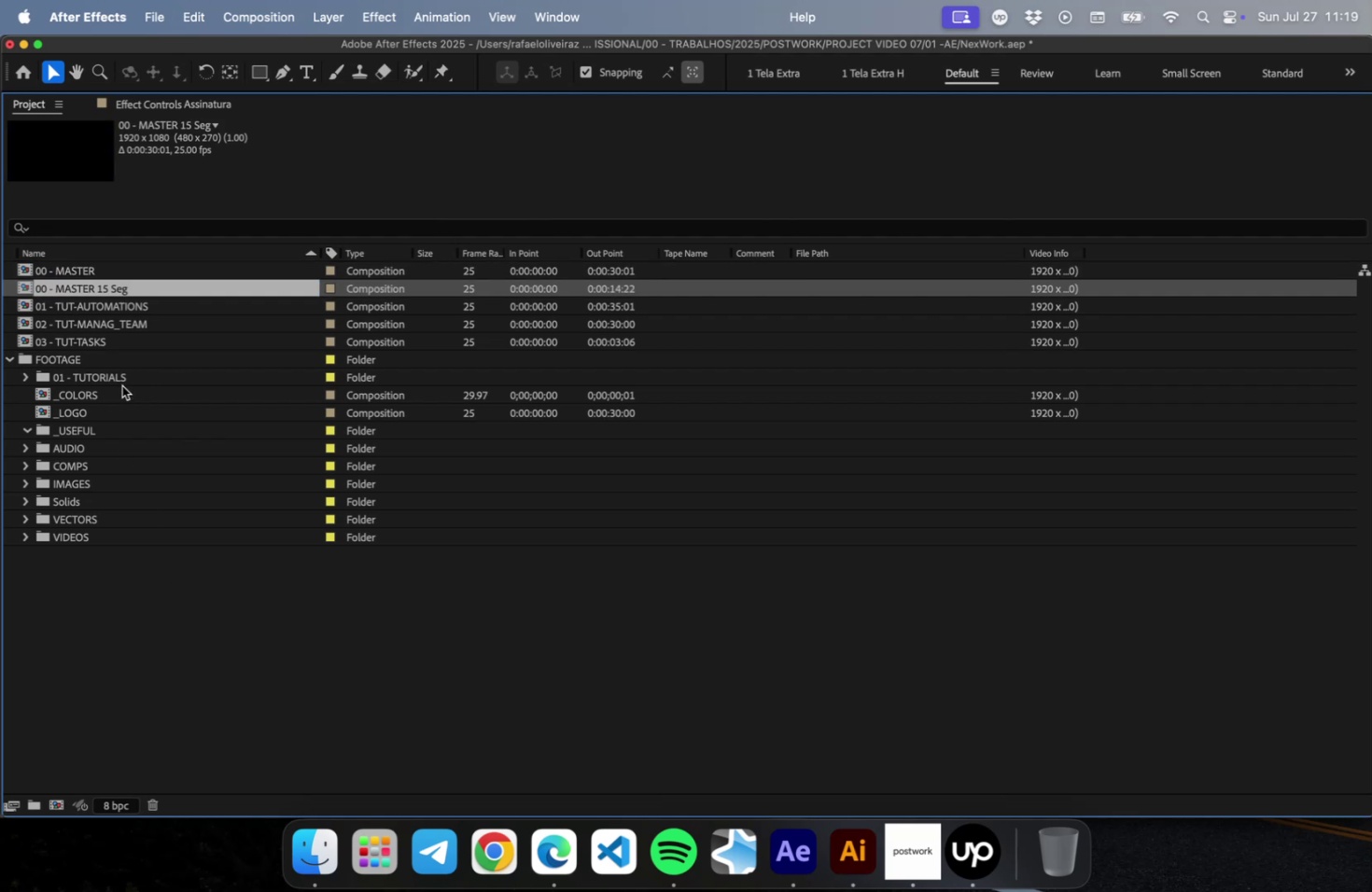 
left_click([80, 396])
 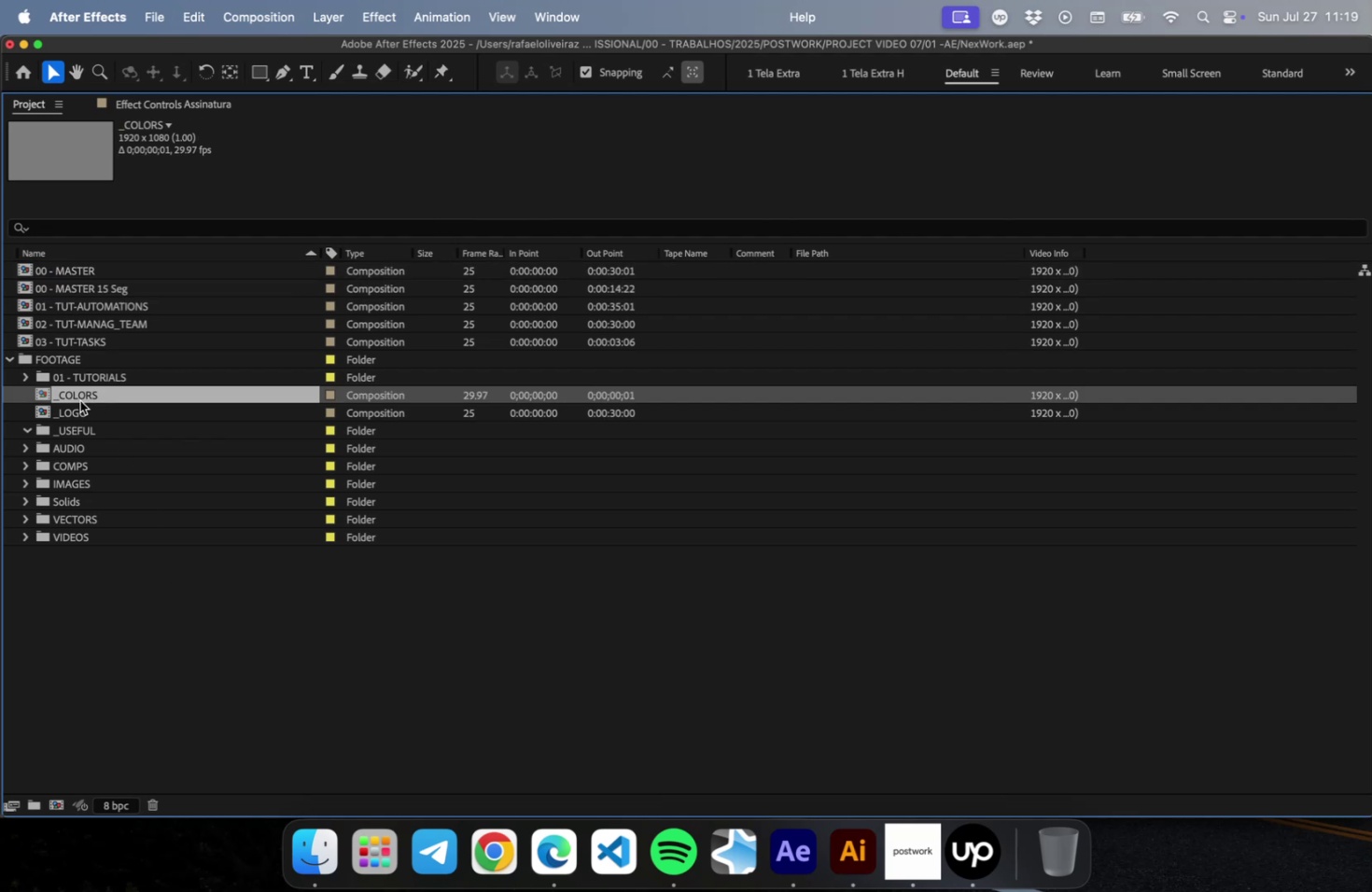 
left_click([81, 419])
 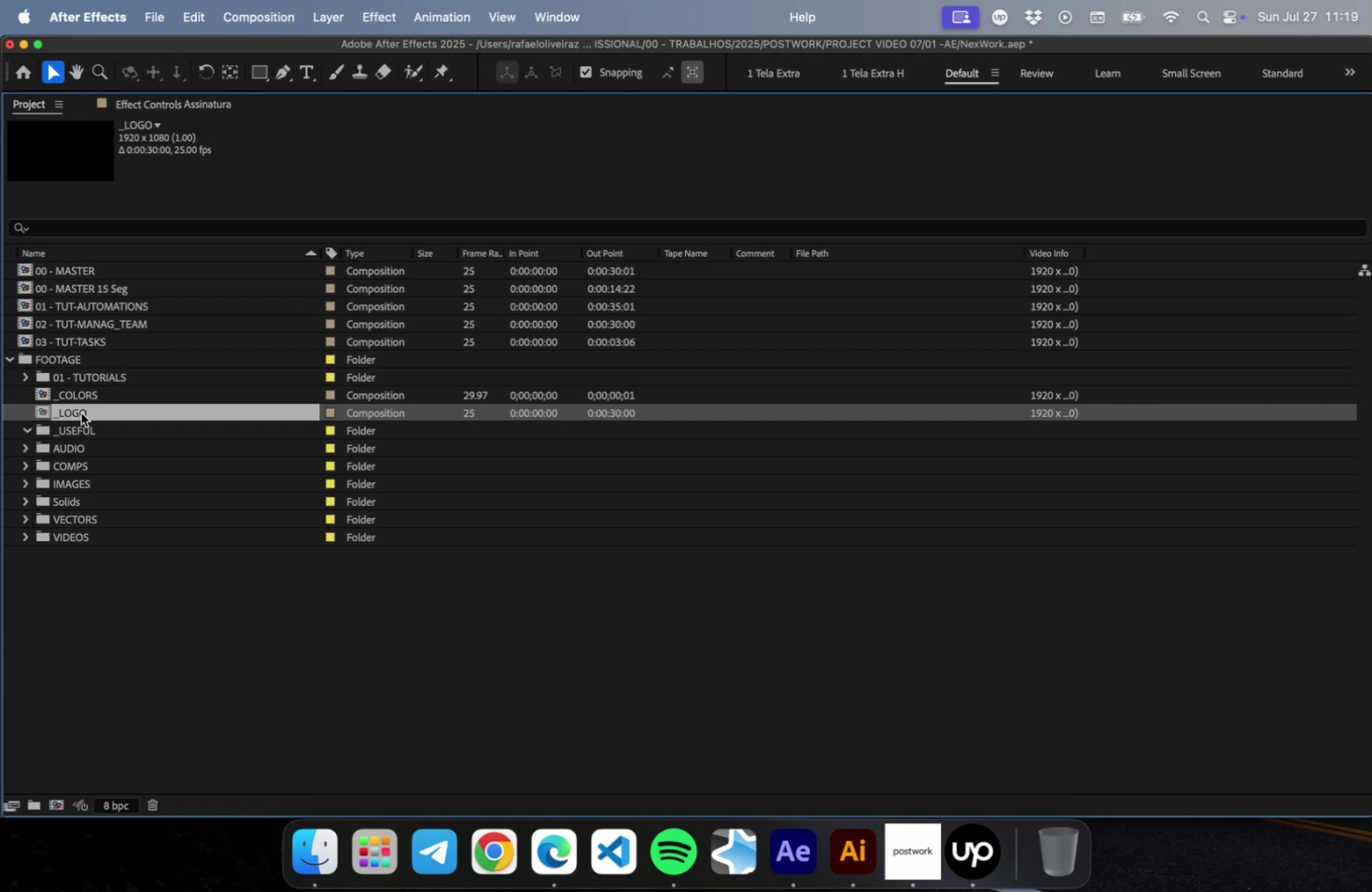 
left_click_drag(start_coordinate=[81, 412], to_coordinate=[76, 467])
 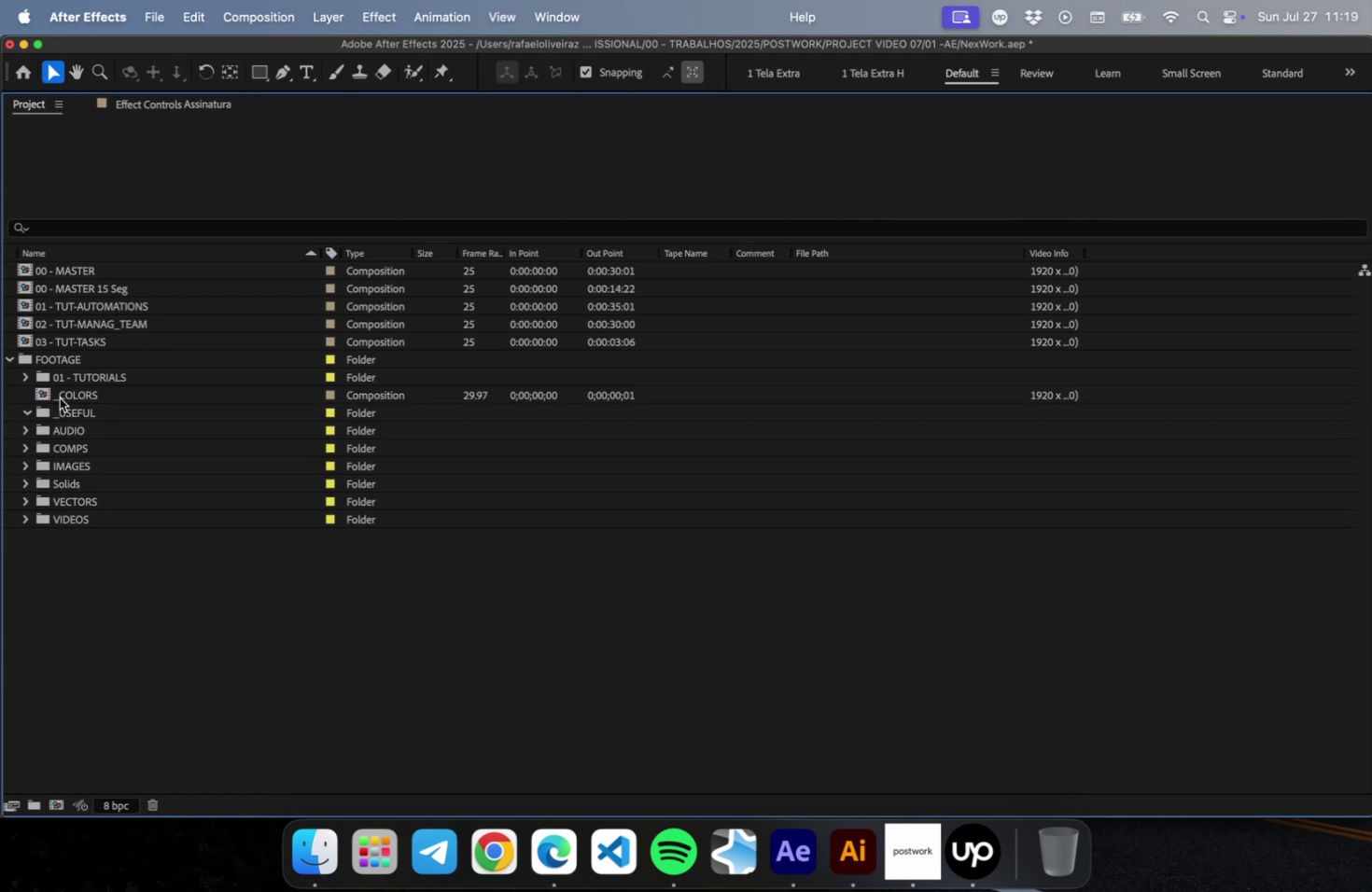 
left_click_drag(start_coordinate=[60, 397], to_coordinate=[86, 442])
 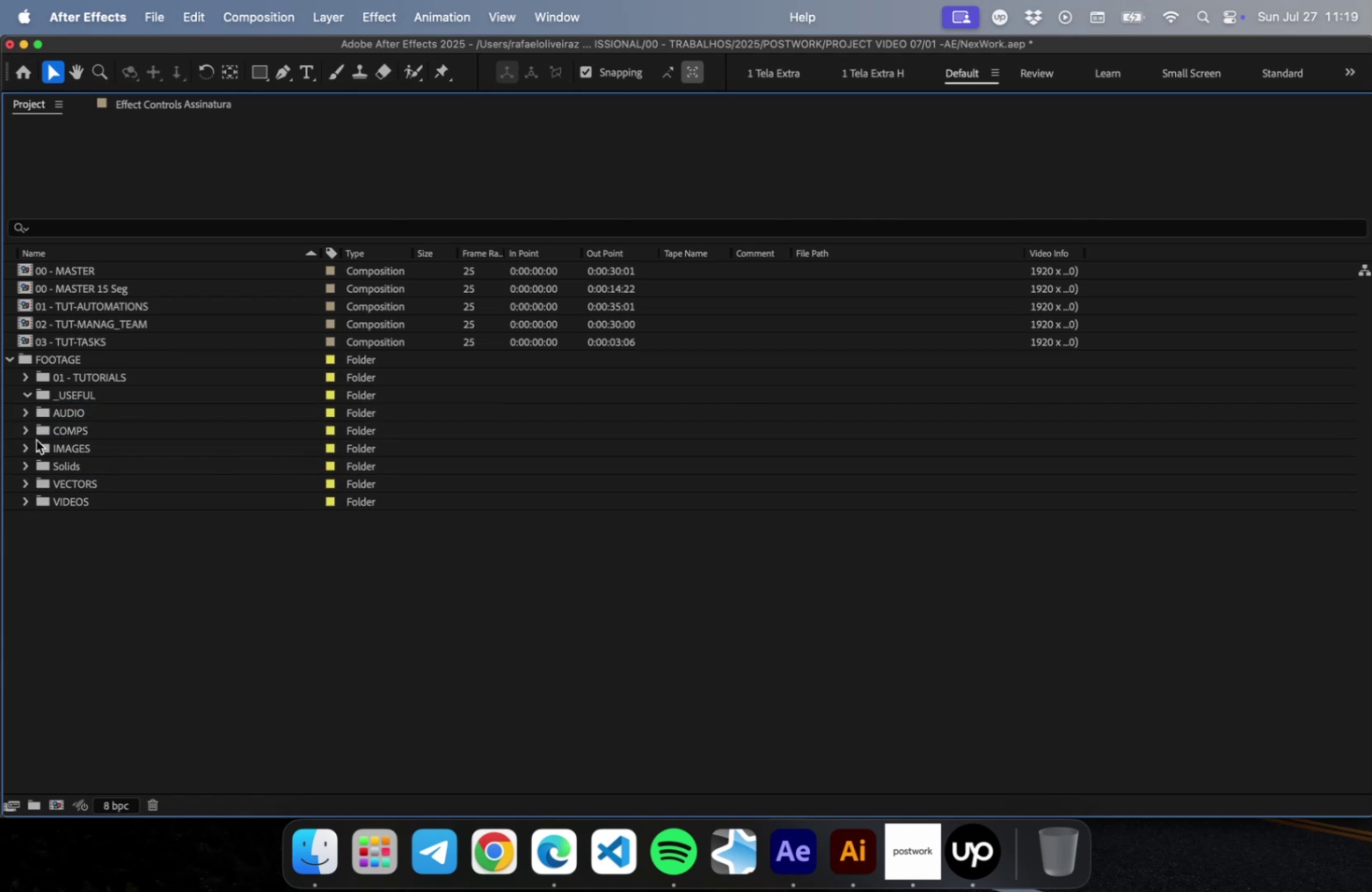 
left_click([29, 433])
 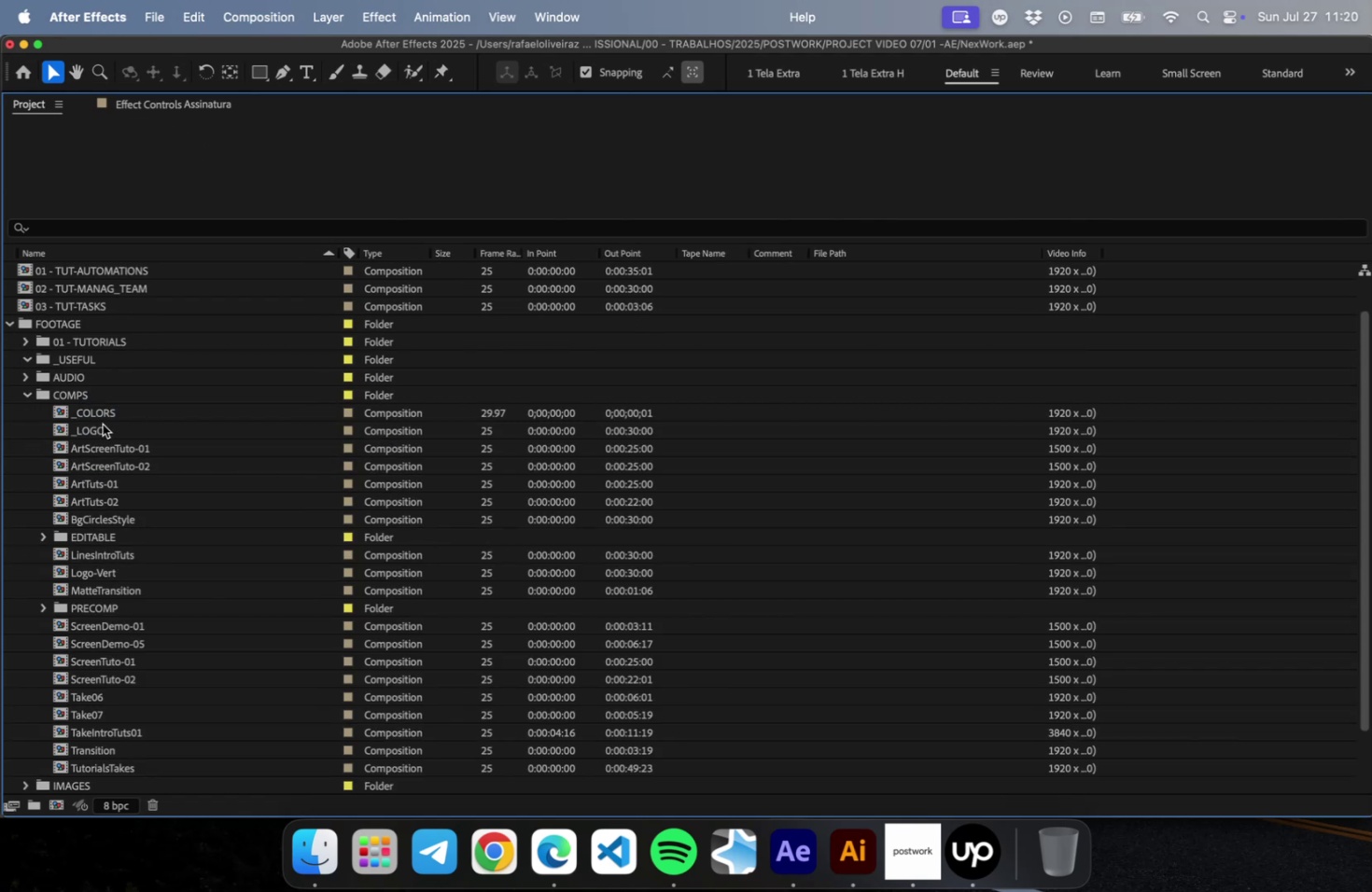 
left_click([93, 444])
 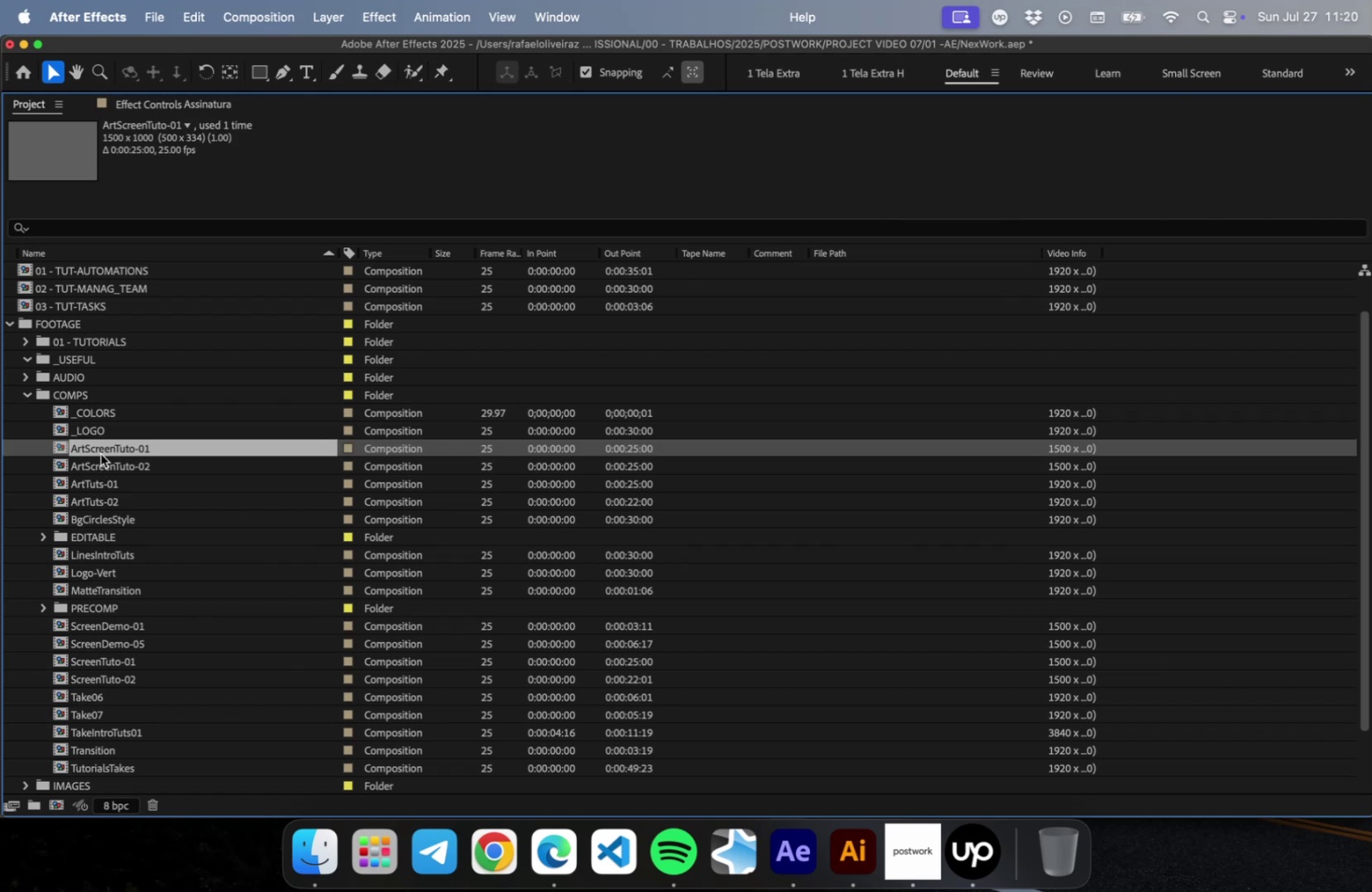 
left_click_drag(start_coordinate=[101, 449], to_coordinate=[100, 535])
 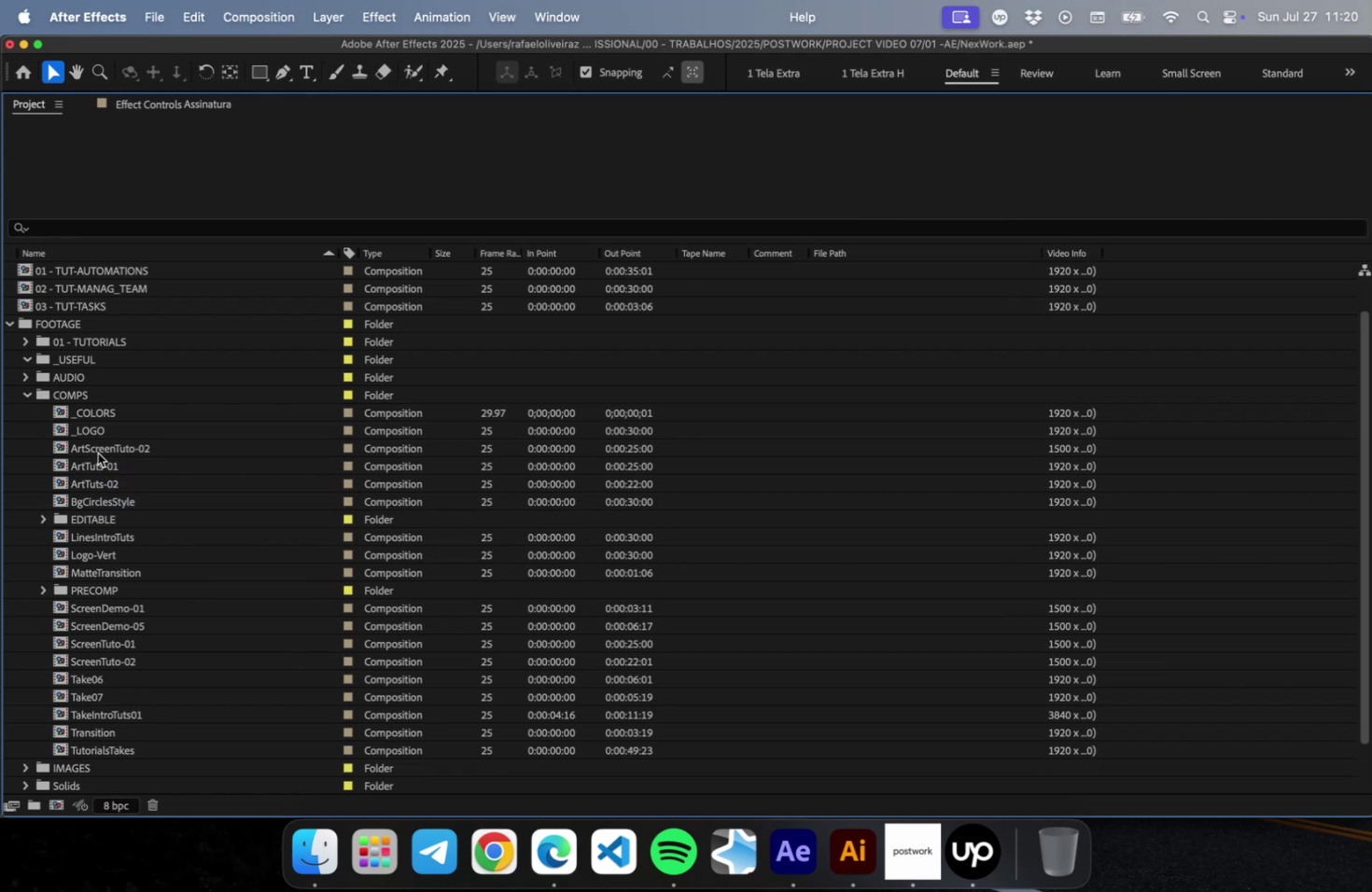 
left_click_drag(start_coordinate=[98, 449], to_coordinate=[100, 521])
 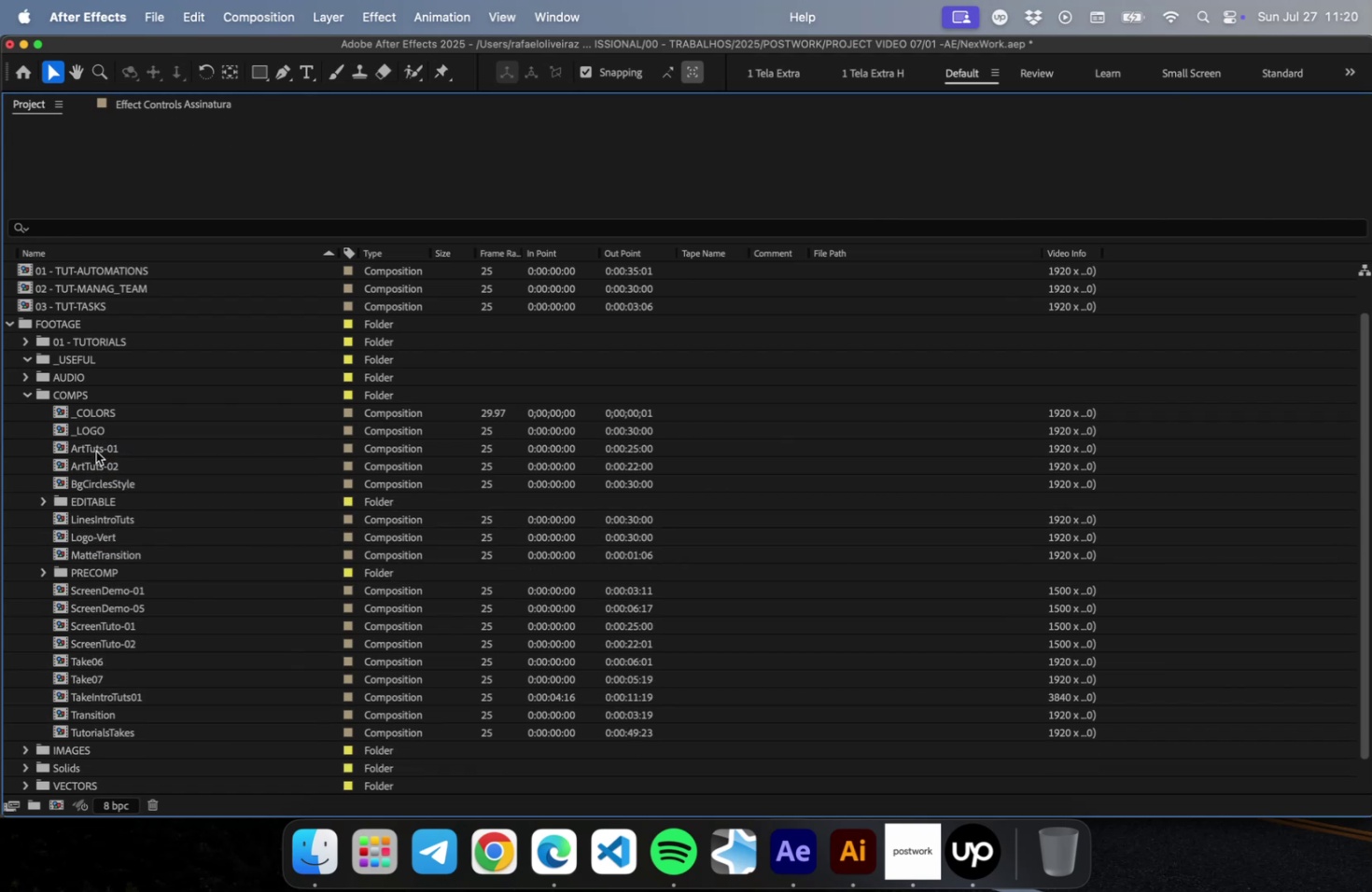 
left_click_drag(start_coordinate=[96, 451], to_coordinate=[117, 565])
 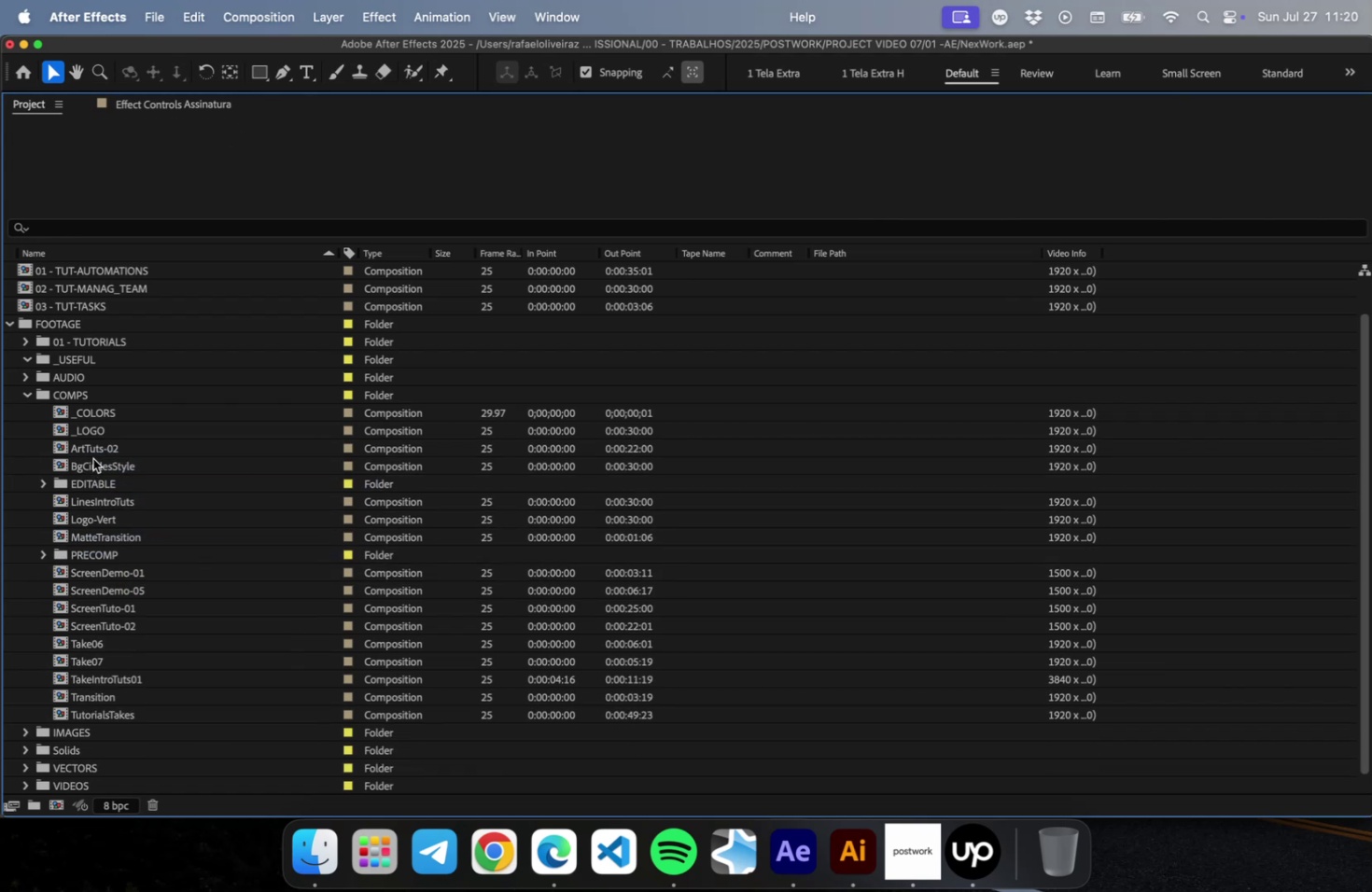 
left_click_drag(start_coordinate=[94, 452], to_coordinate=[99, 554])
 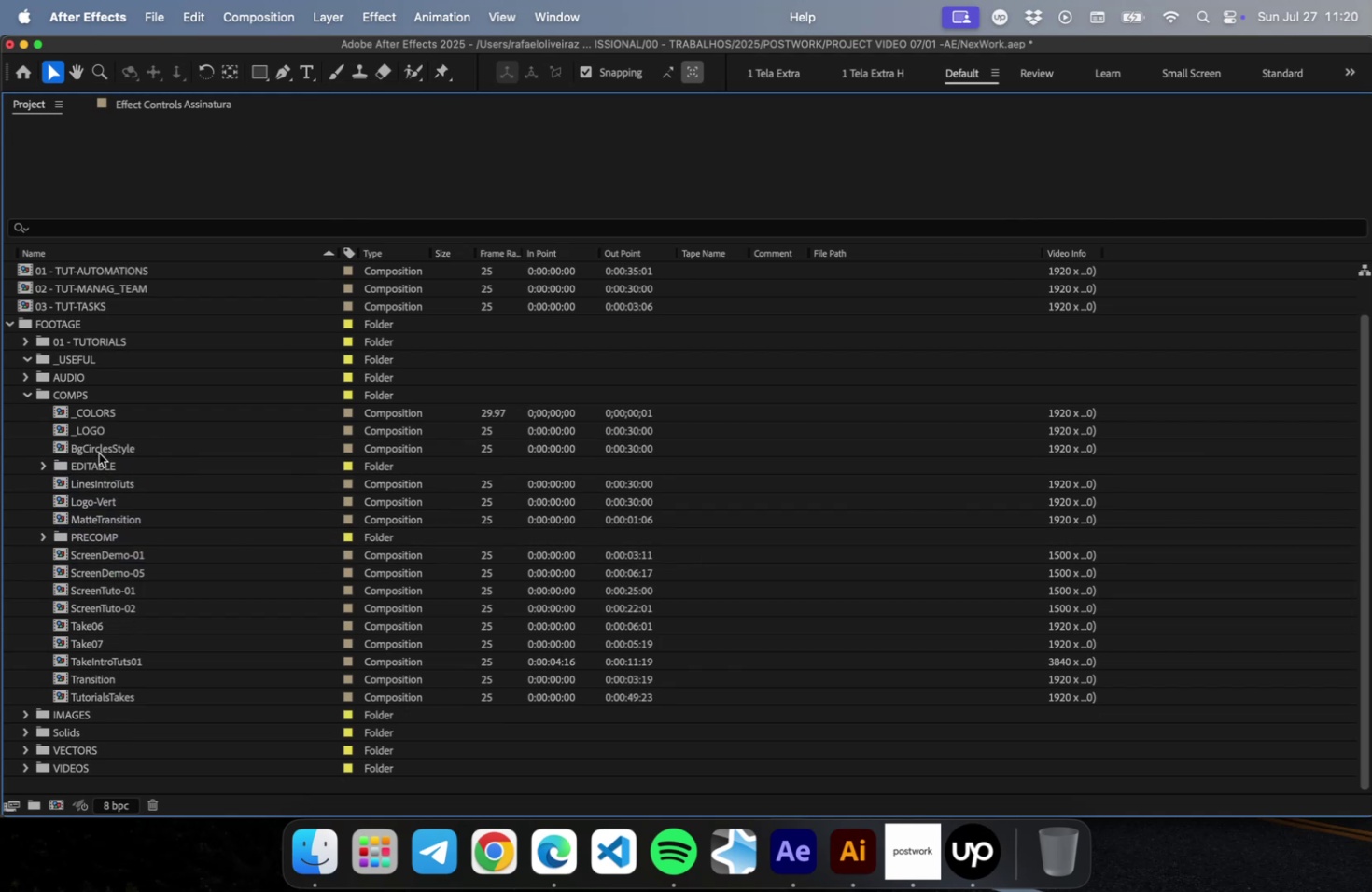 
left_click_drag(start_coordinate=[98, 447], to_coordinate=[102, 536])
 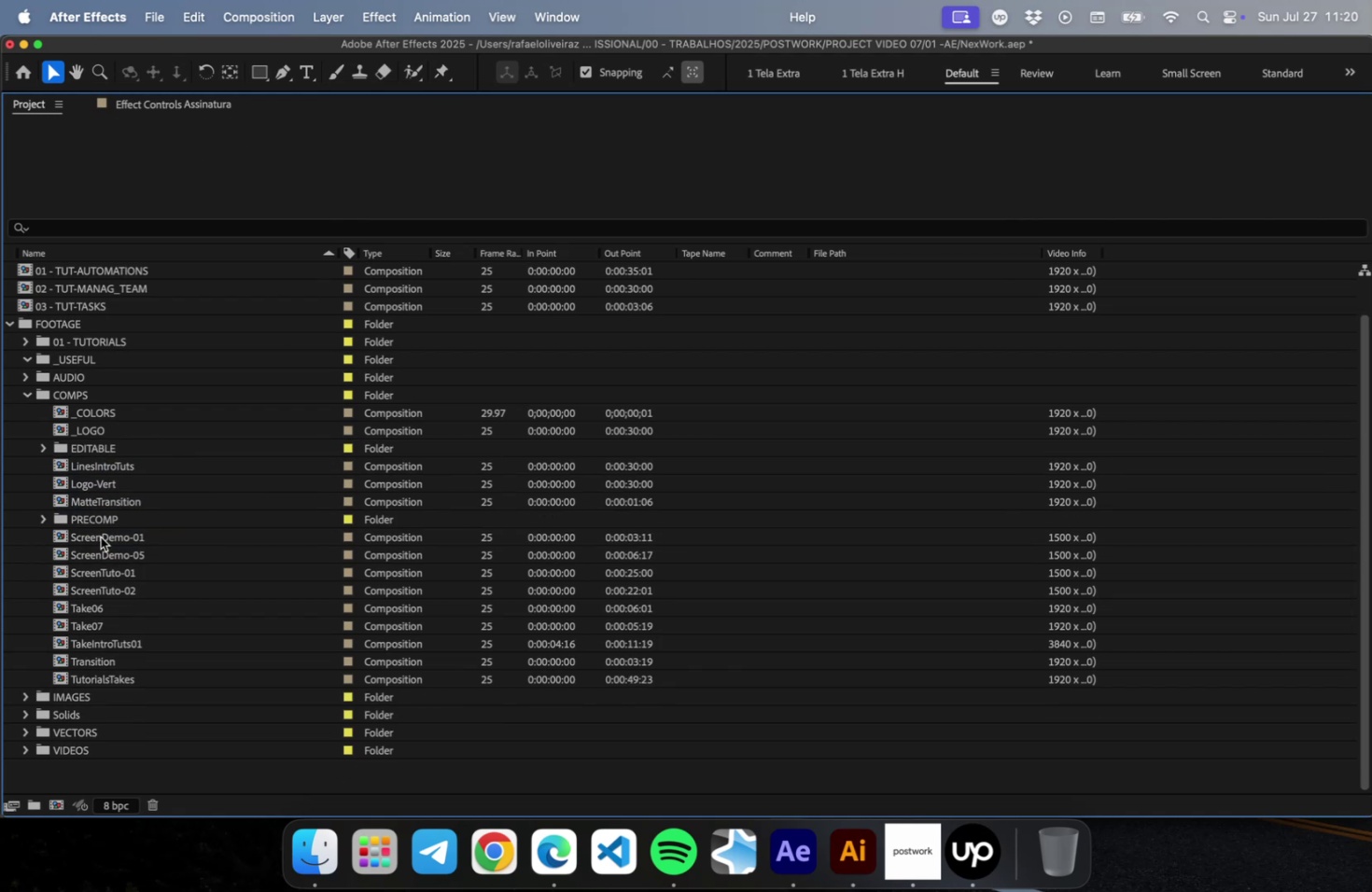 
left_click([101, 537])
 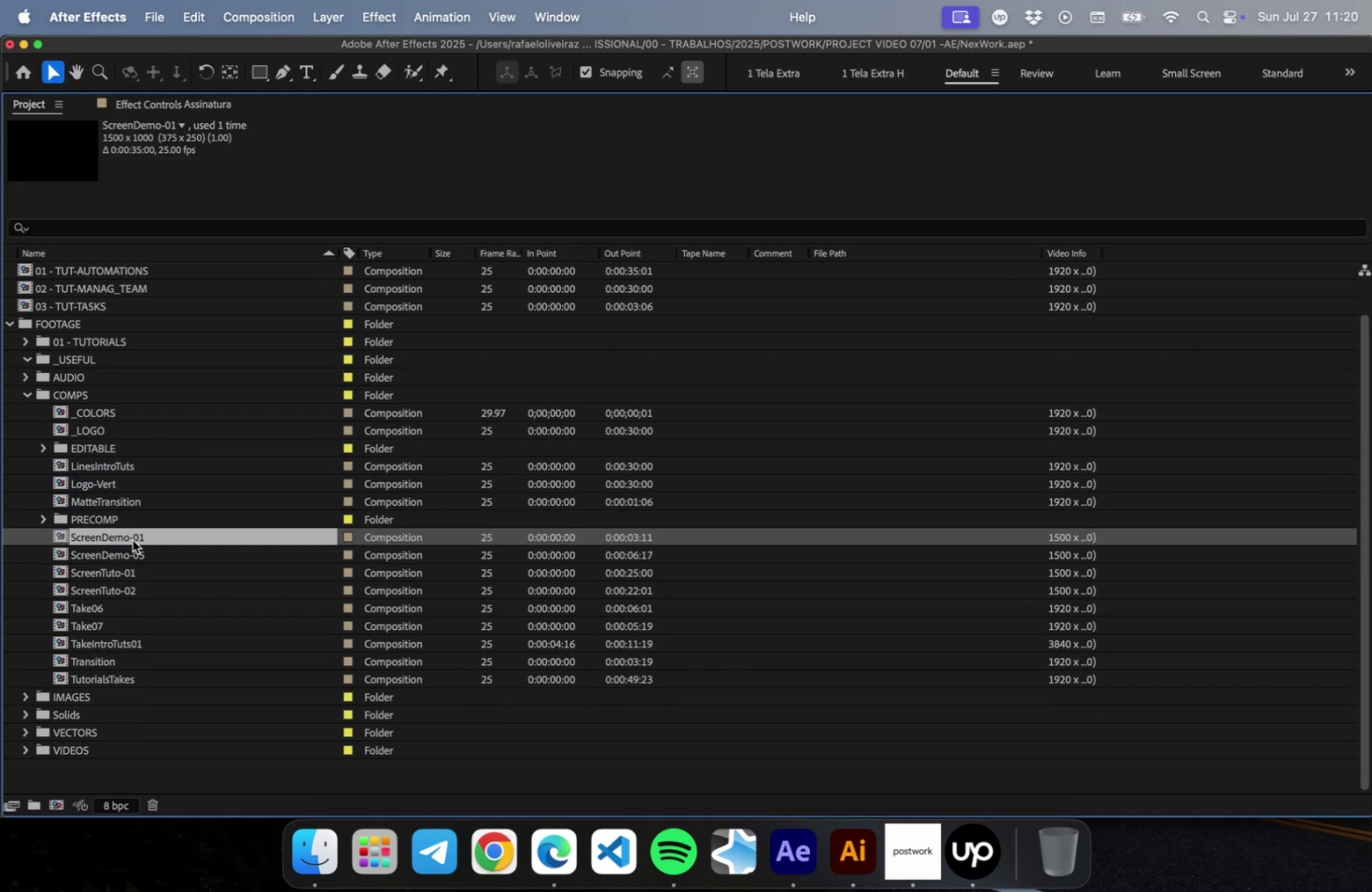 
left_click_drag(start_coordinate=[133, 539], to_coordinate=[129, 520])
 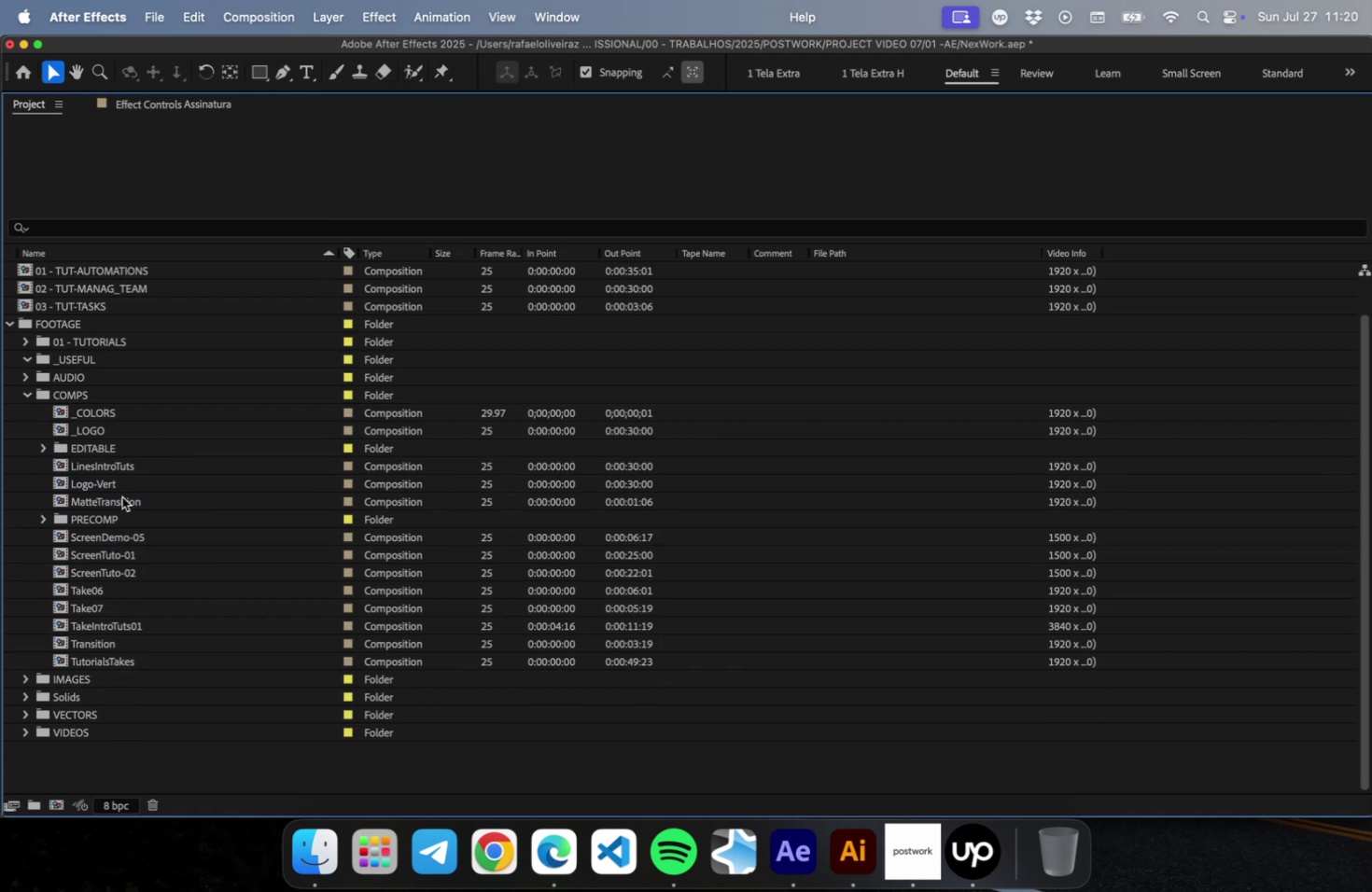 
left_click_drag(start_coordinate=[121, 495], to_coordinate=[122, 514])
 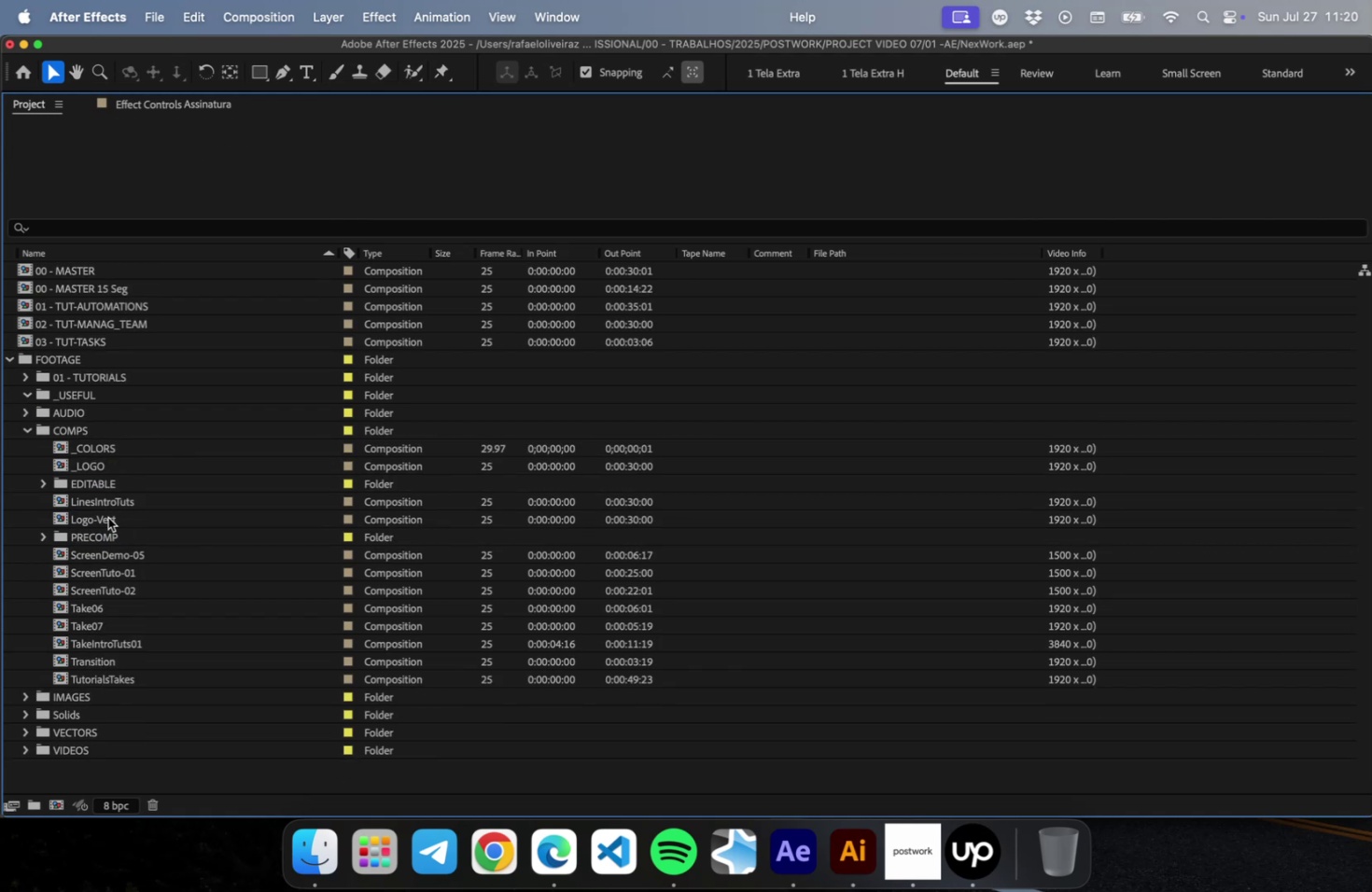 
left_click_drag(start_coordinate=[107, 520], to_coordinate=[108, 482])
 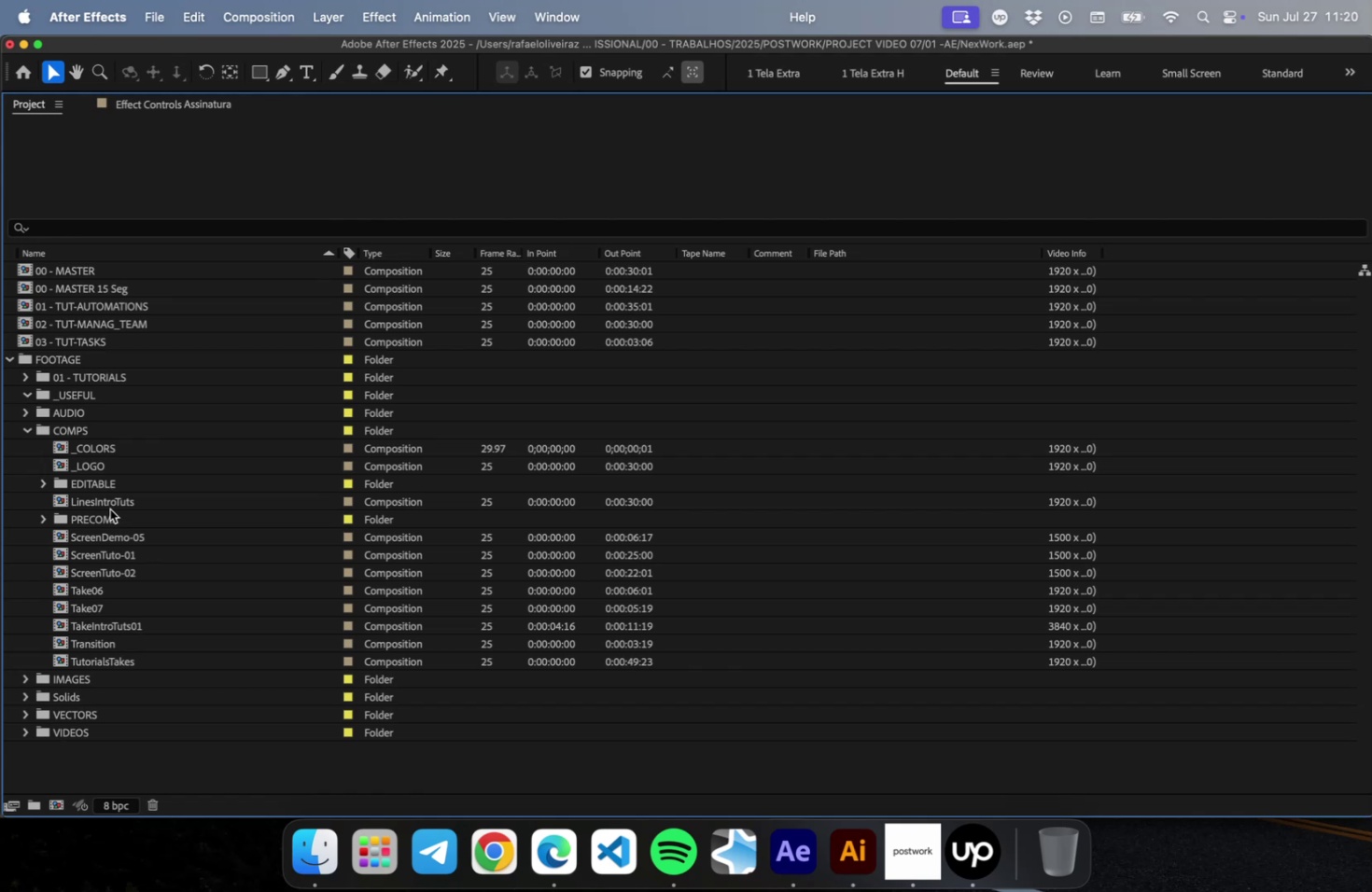 
left_click_drag(start_coordinate=[109, 505], to_coordinate=[105, 522])
 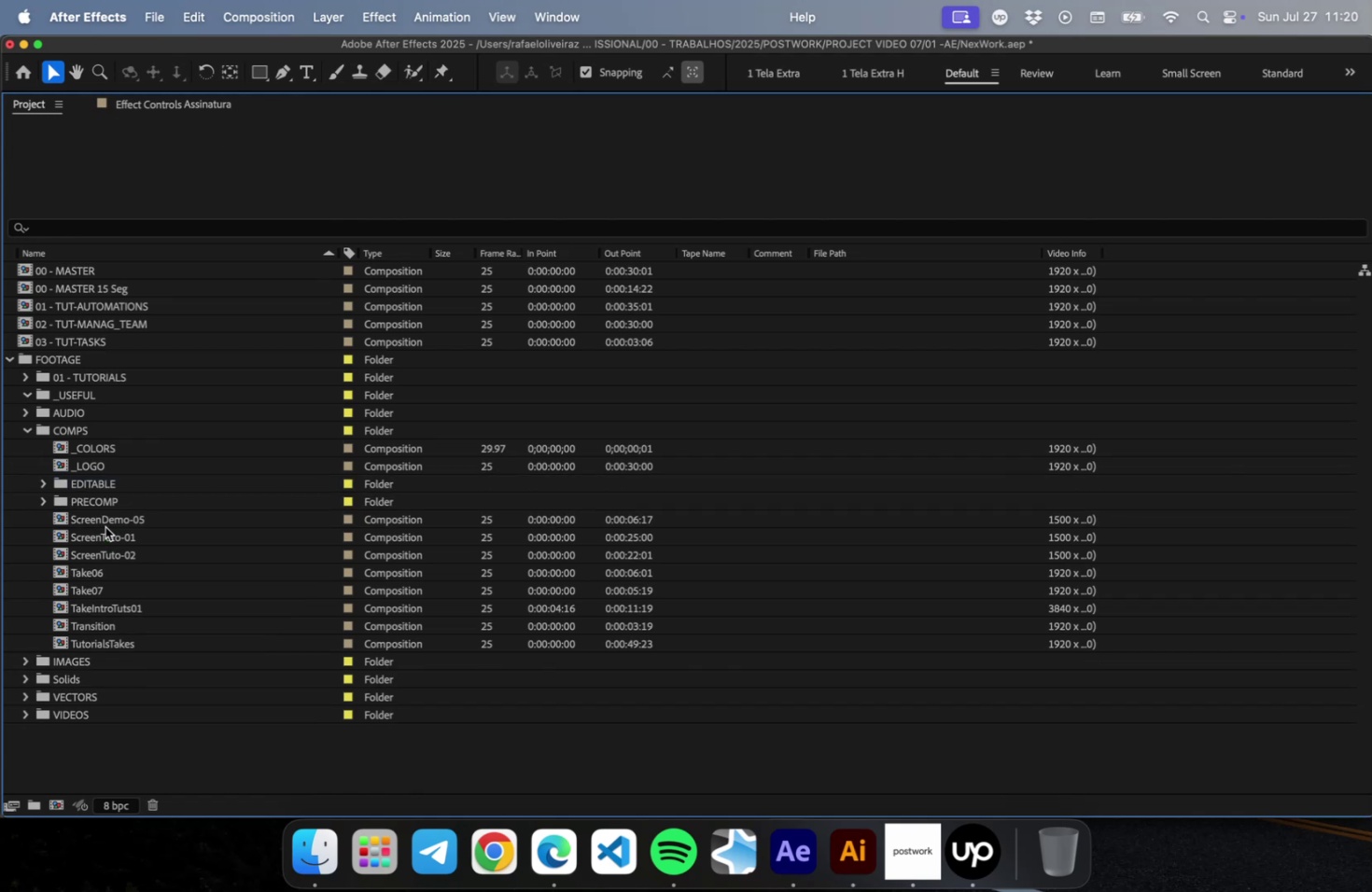 
left_click([105, 526])
 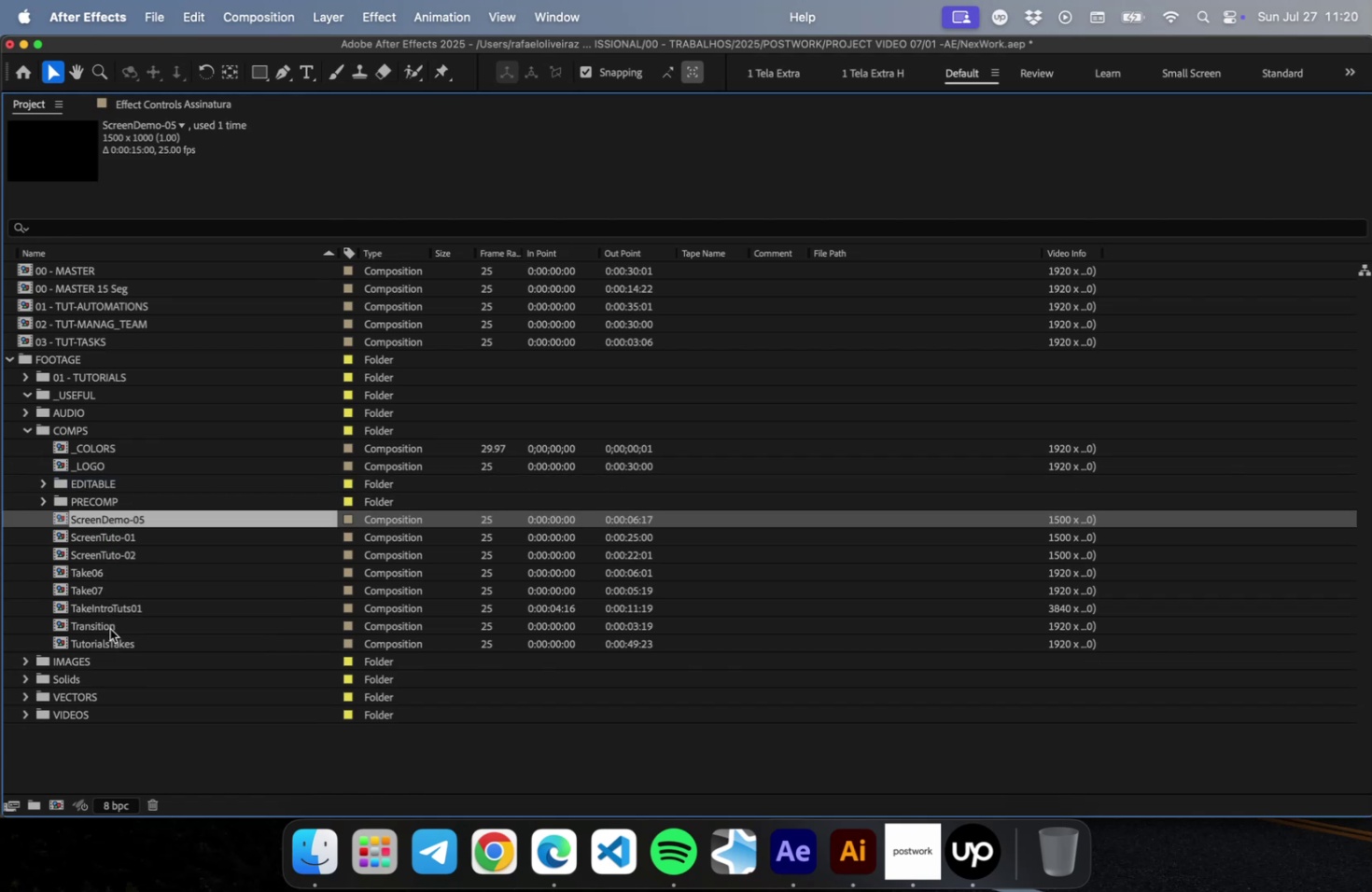 
hold_key(key=ShiftLeft, duration=0.41)
left_click([110, 640])
 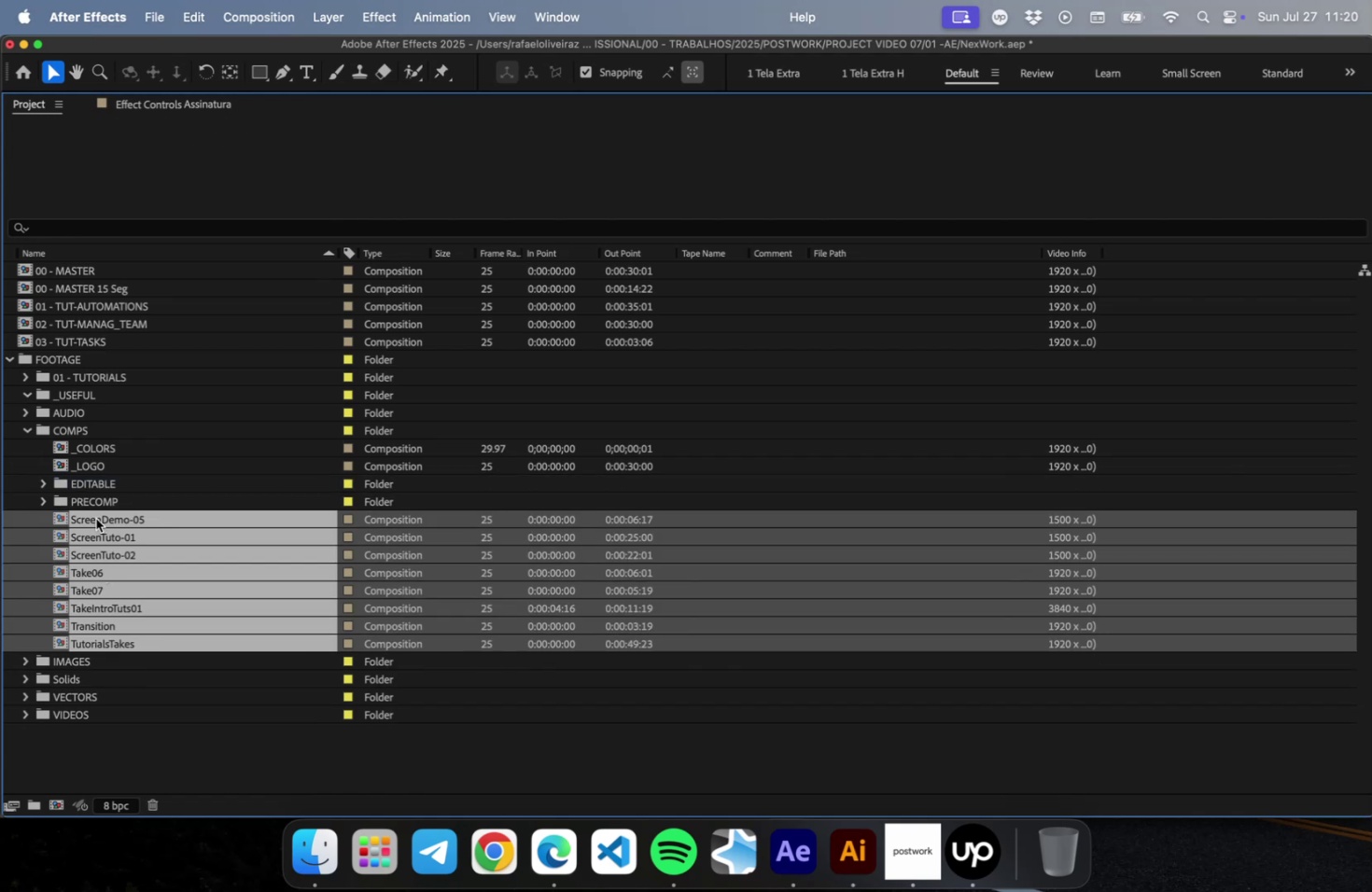 
left_click_drag(start_coordinate=[96, 517], to_coordinate=[95, 498])
 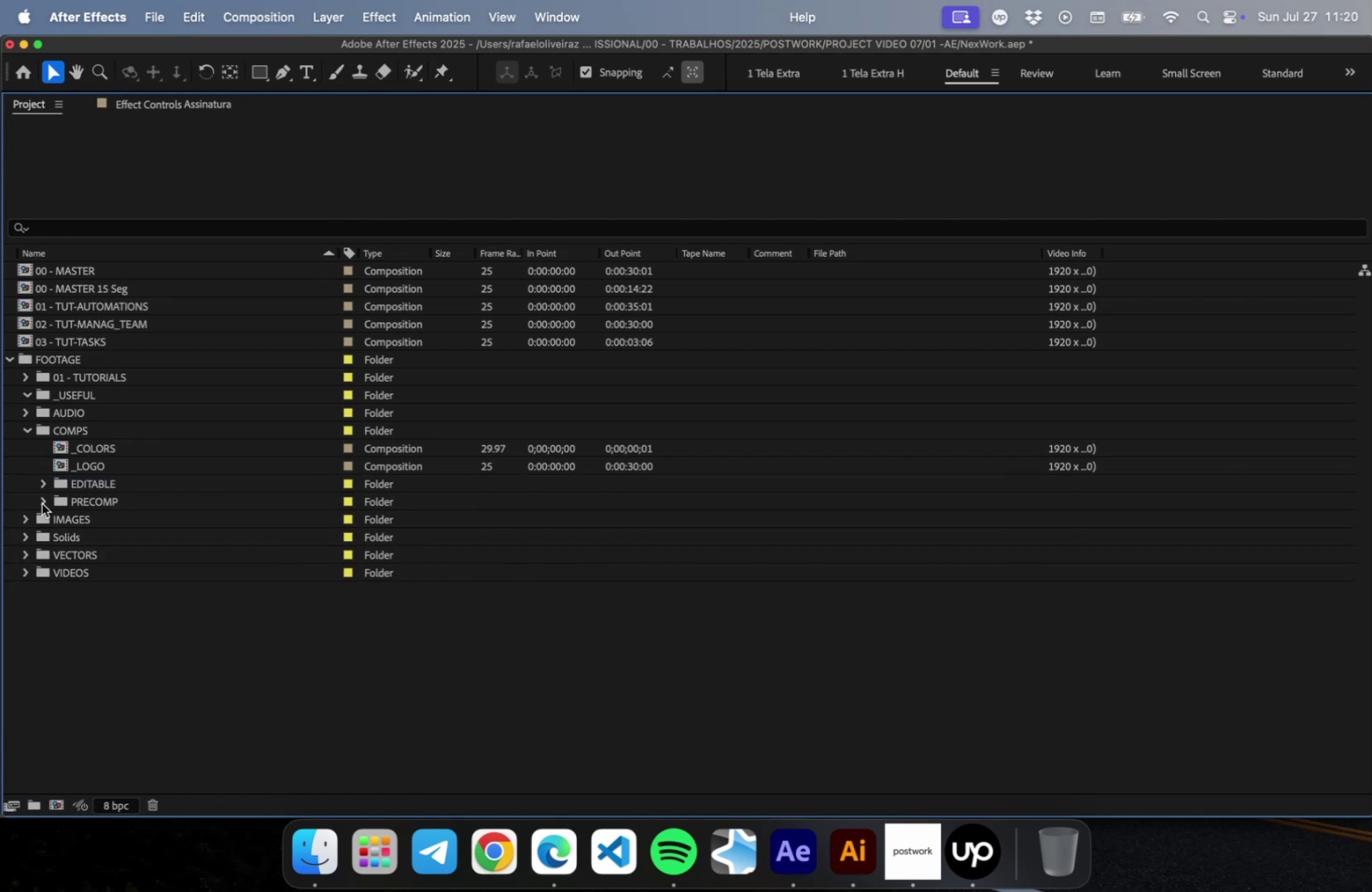 
left_click([42, 503])
 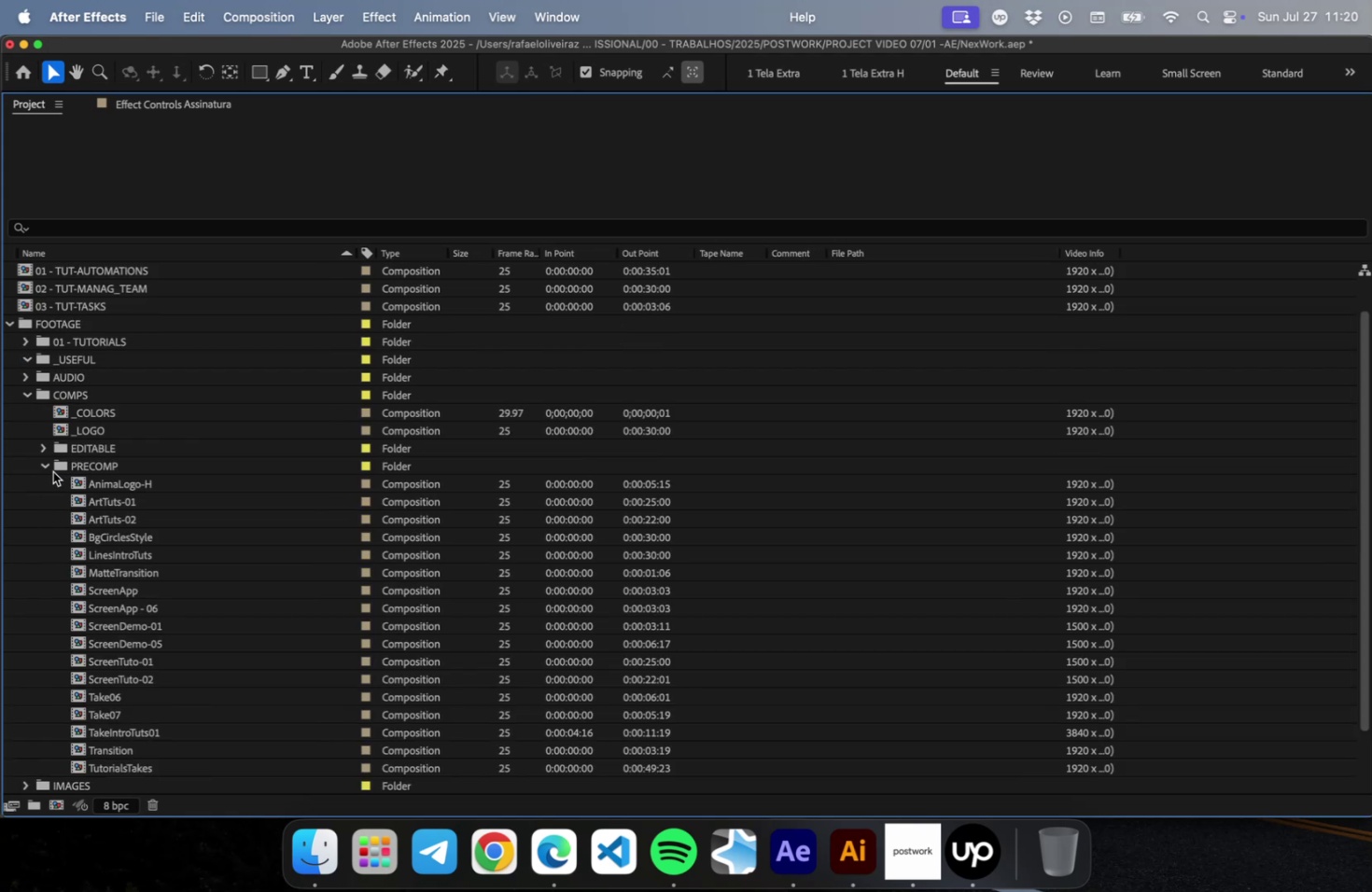 
left_click([48, 466])
 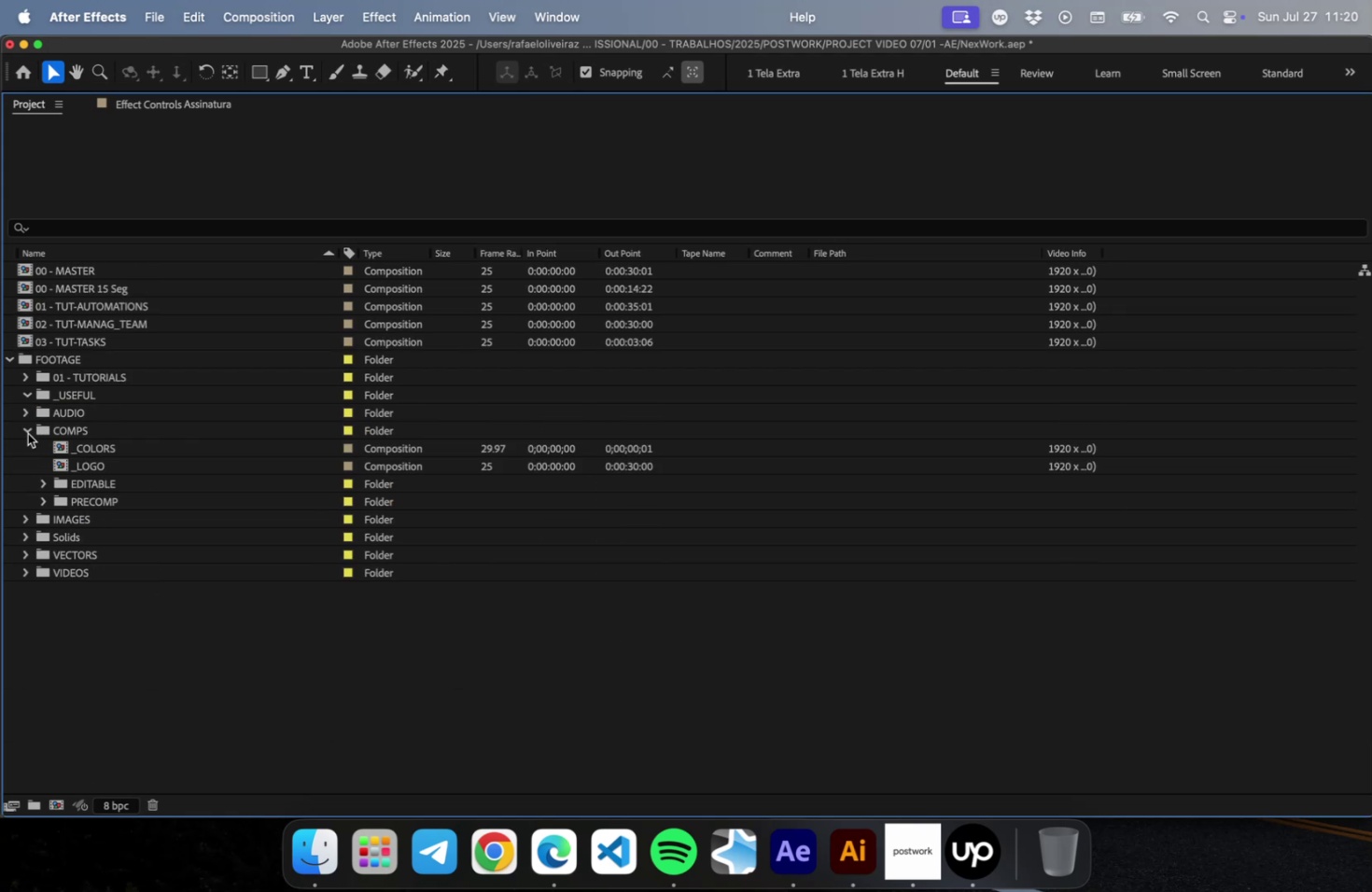 
left_click([27, 431])
 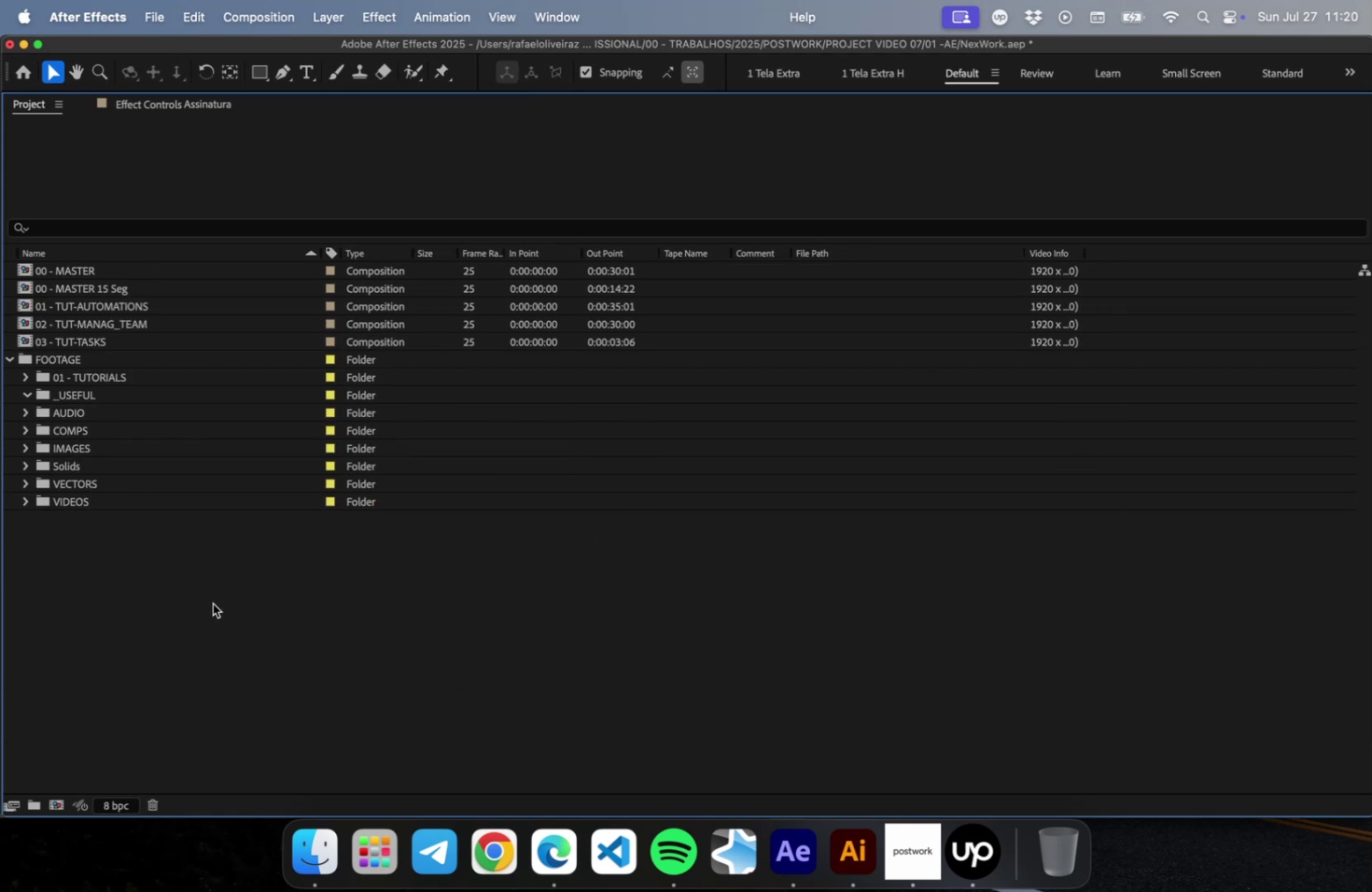 
key(Meta+S)
 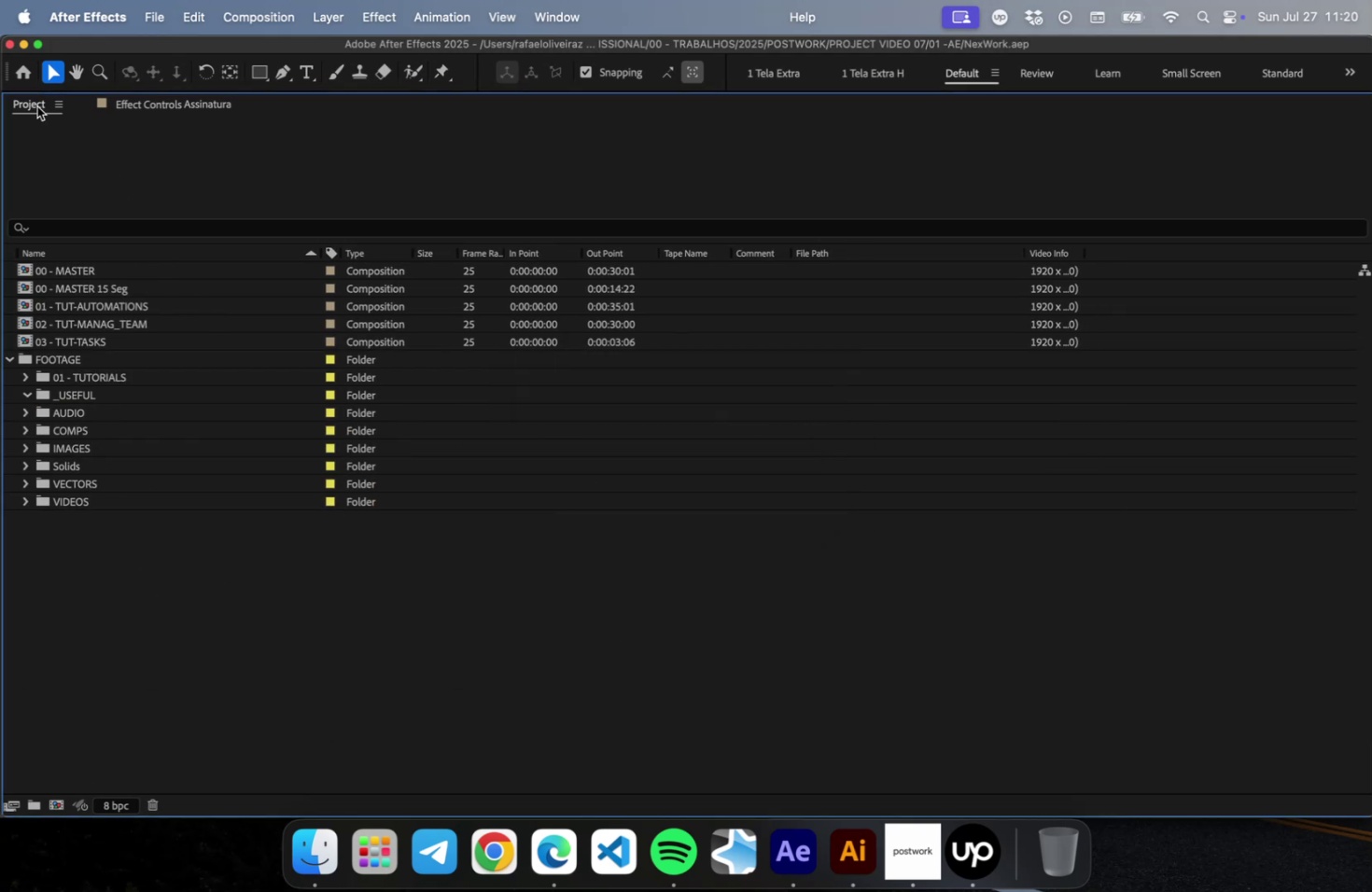 
double_click([37, 106])
 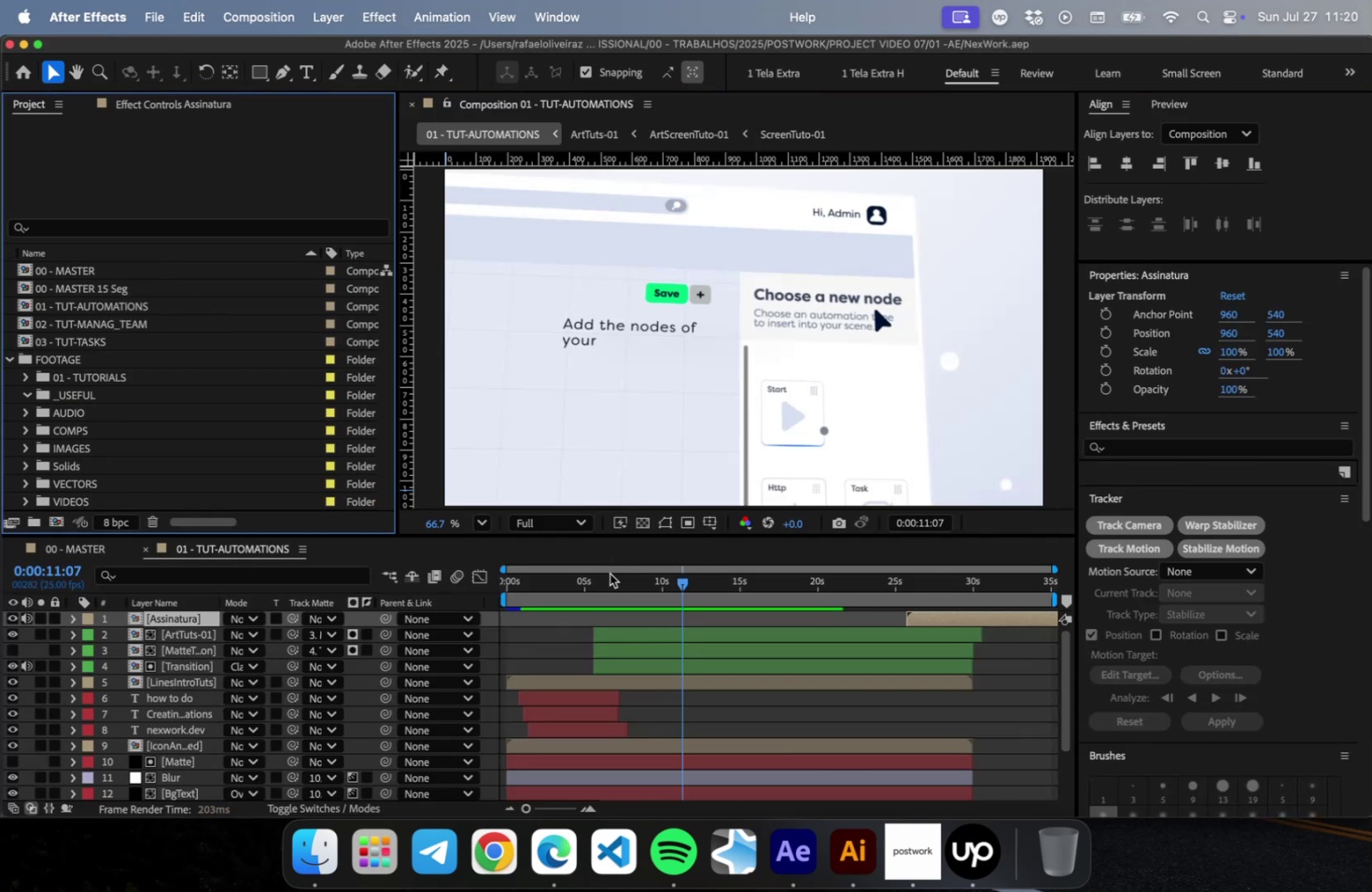 
scroll: coordinate [709, 421], scroll_direction: down, amount: 18.0
 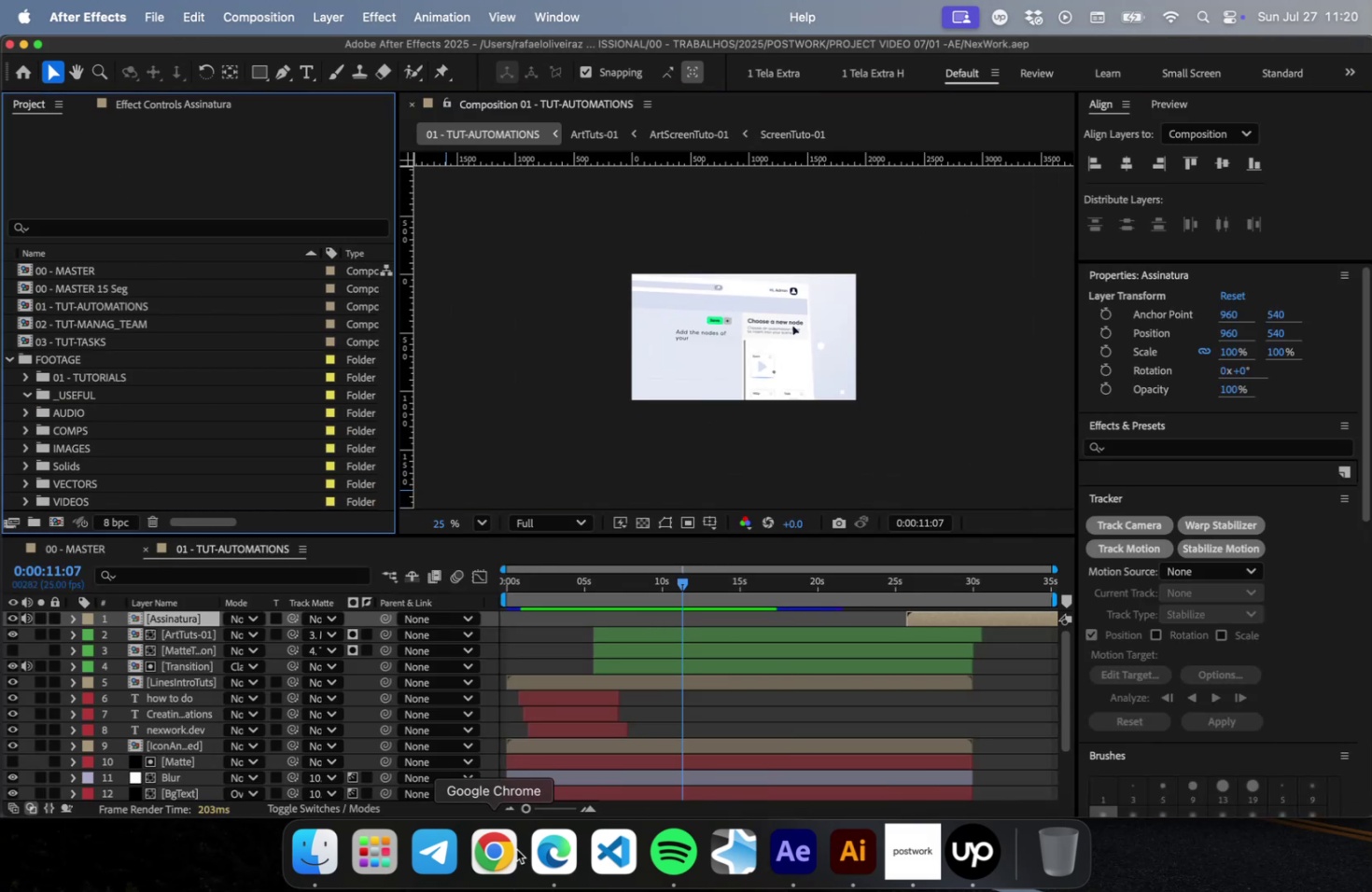 
left_click([549, 856])
 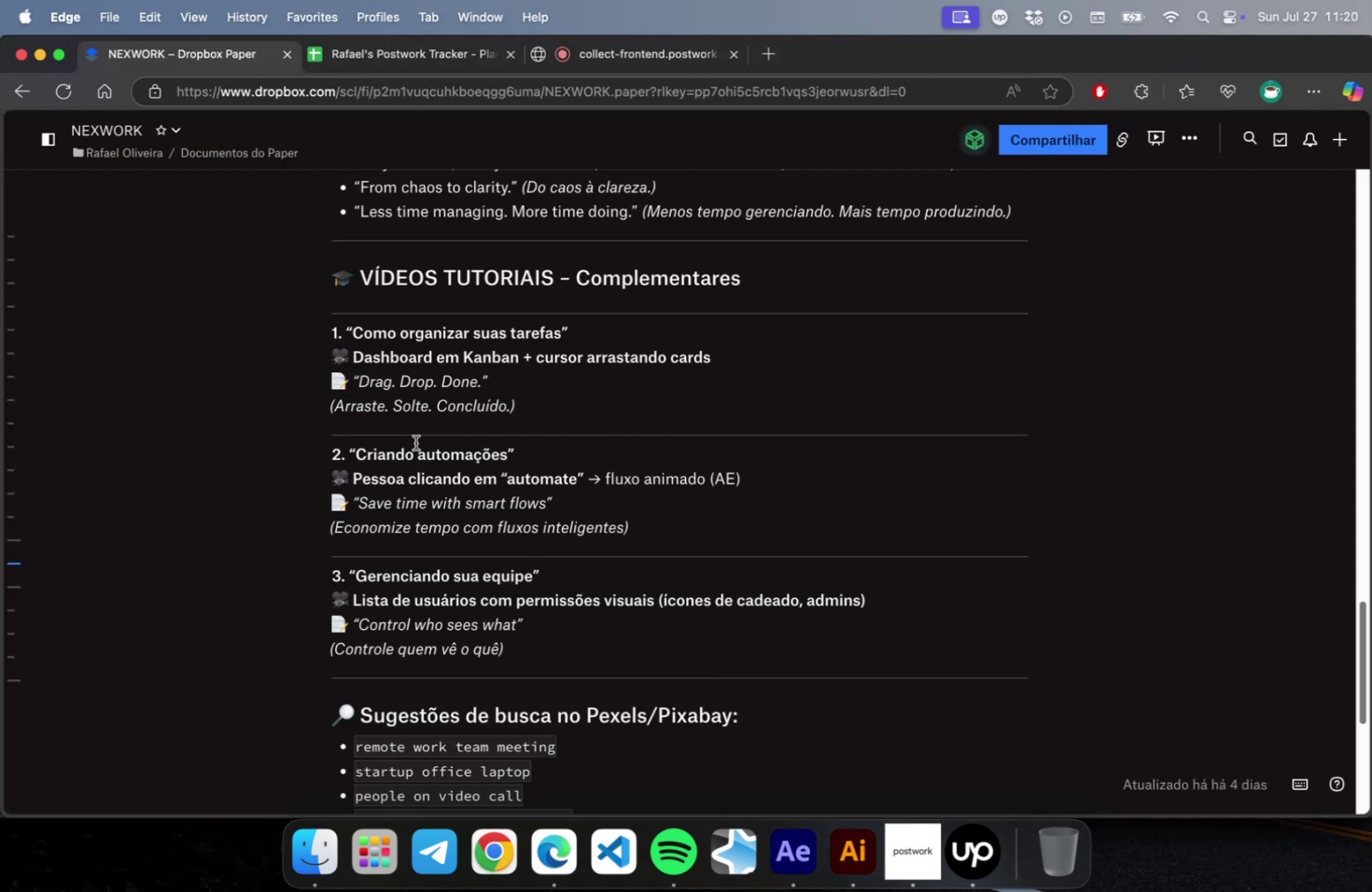 
scroll: coordinate [465, 523], scroll_direction: down, amount: 16.0
 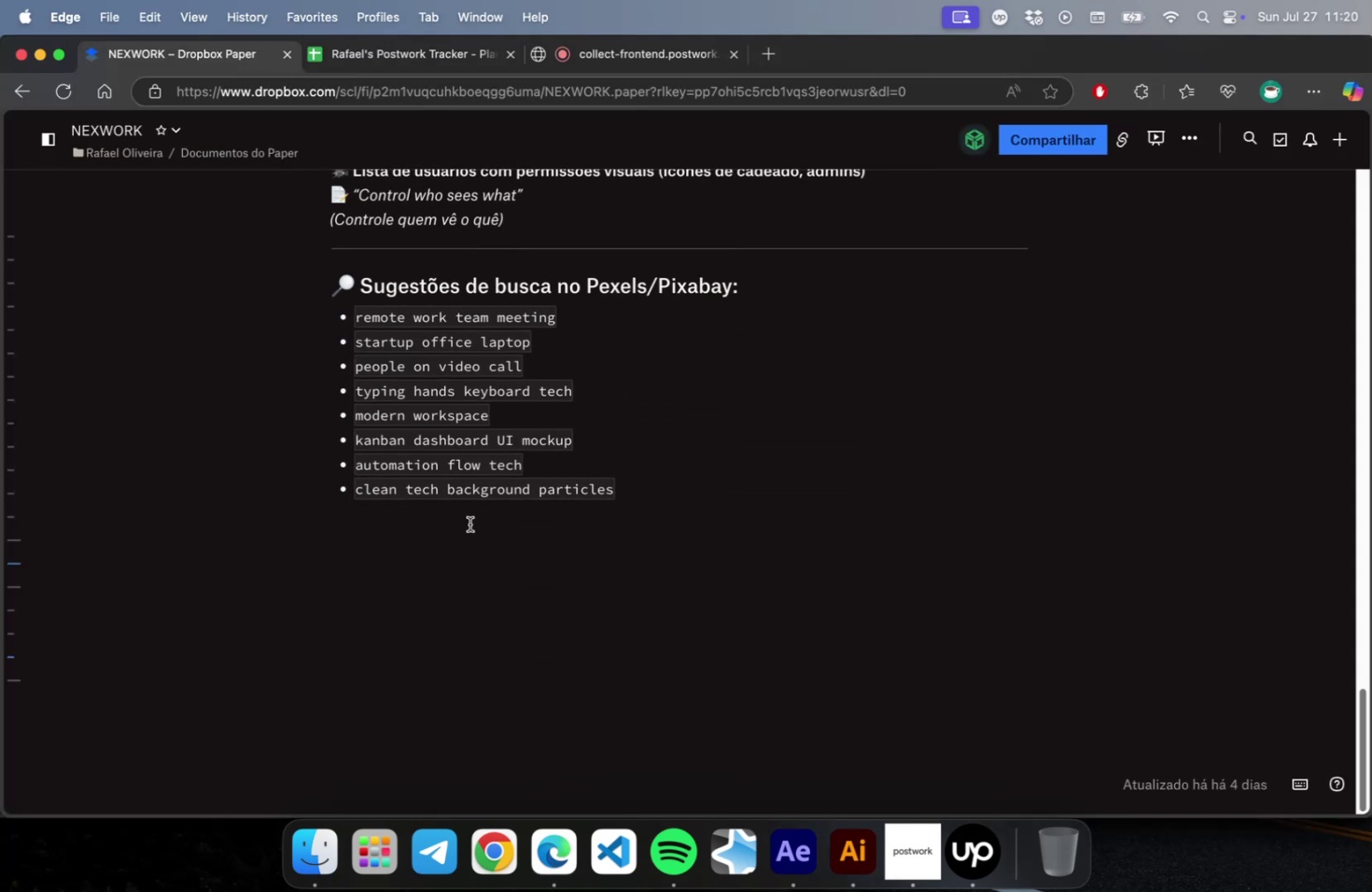 
scroll: coordinate [469, 517], scroll_direction: up, amount: 10.0
 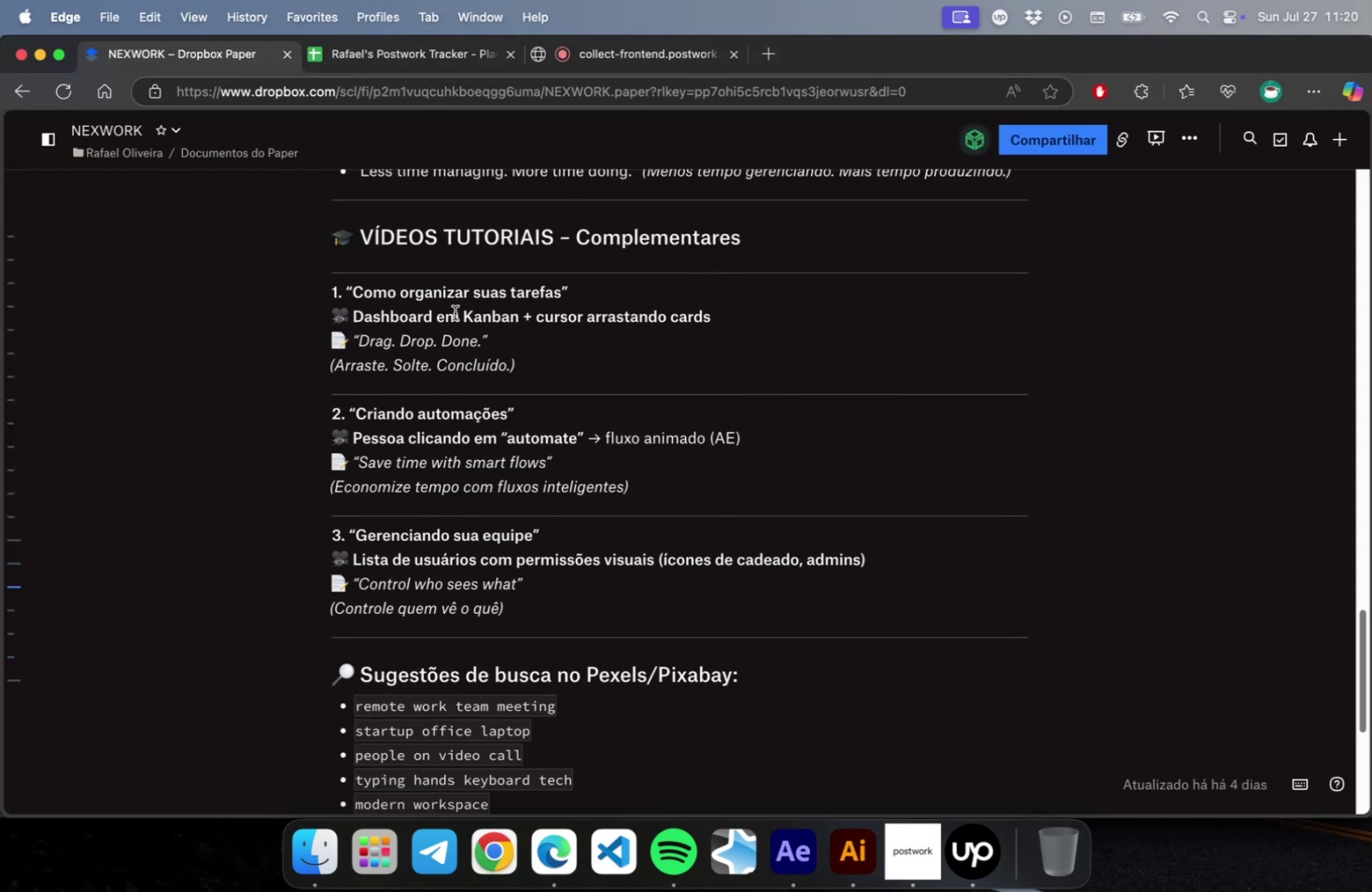 
wait(7.43)
 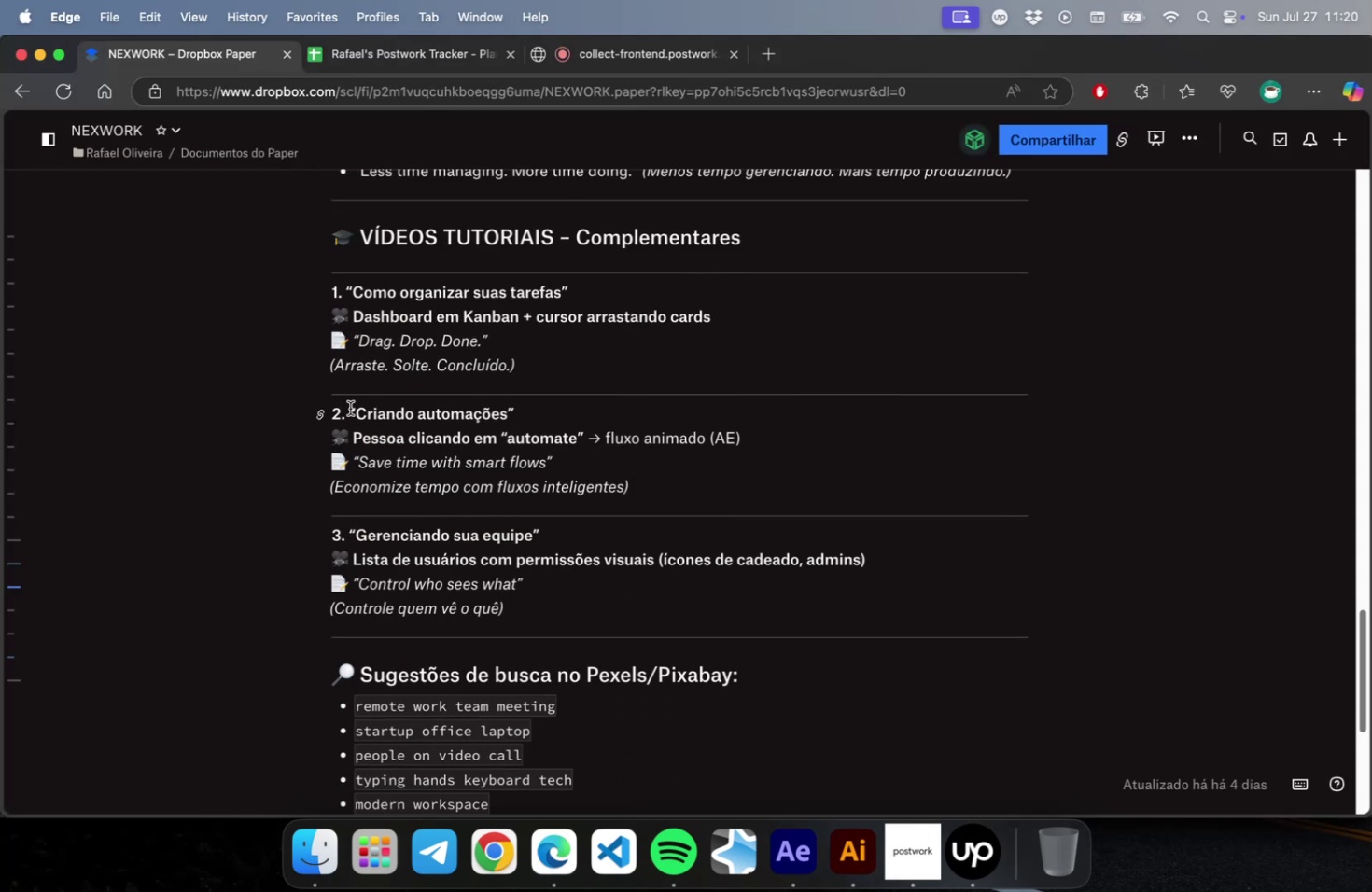 
left_click([848, 852])
 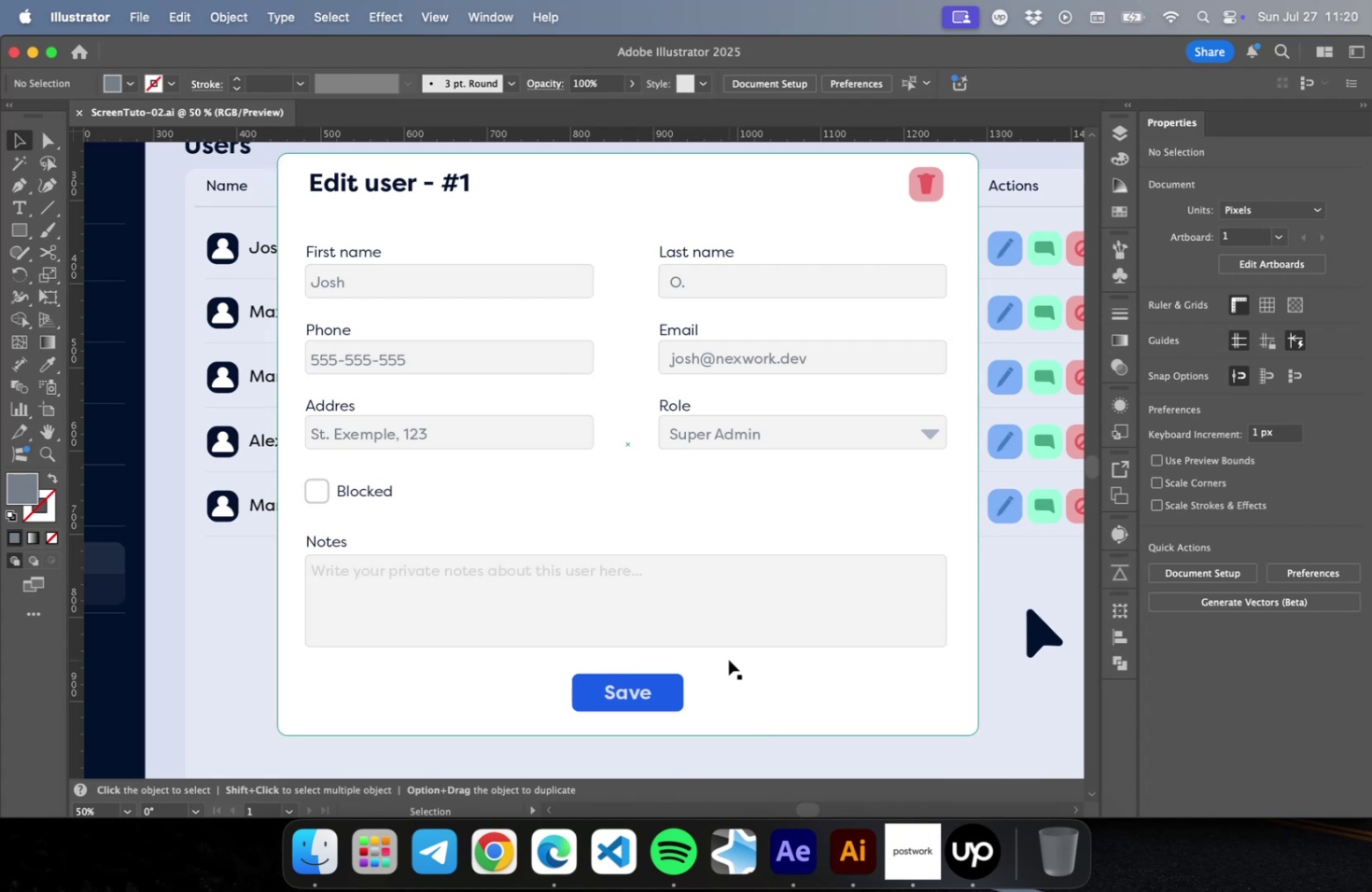 
hold_key(key=OptionLeft, duration=0.72)
scroll: coordinate [689, 590], scroll_direction: down, amount: 5.0
 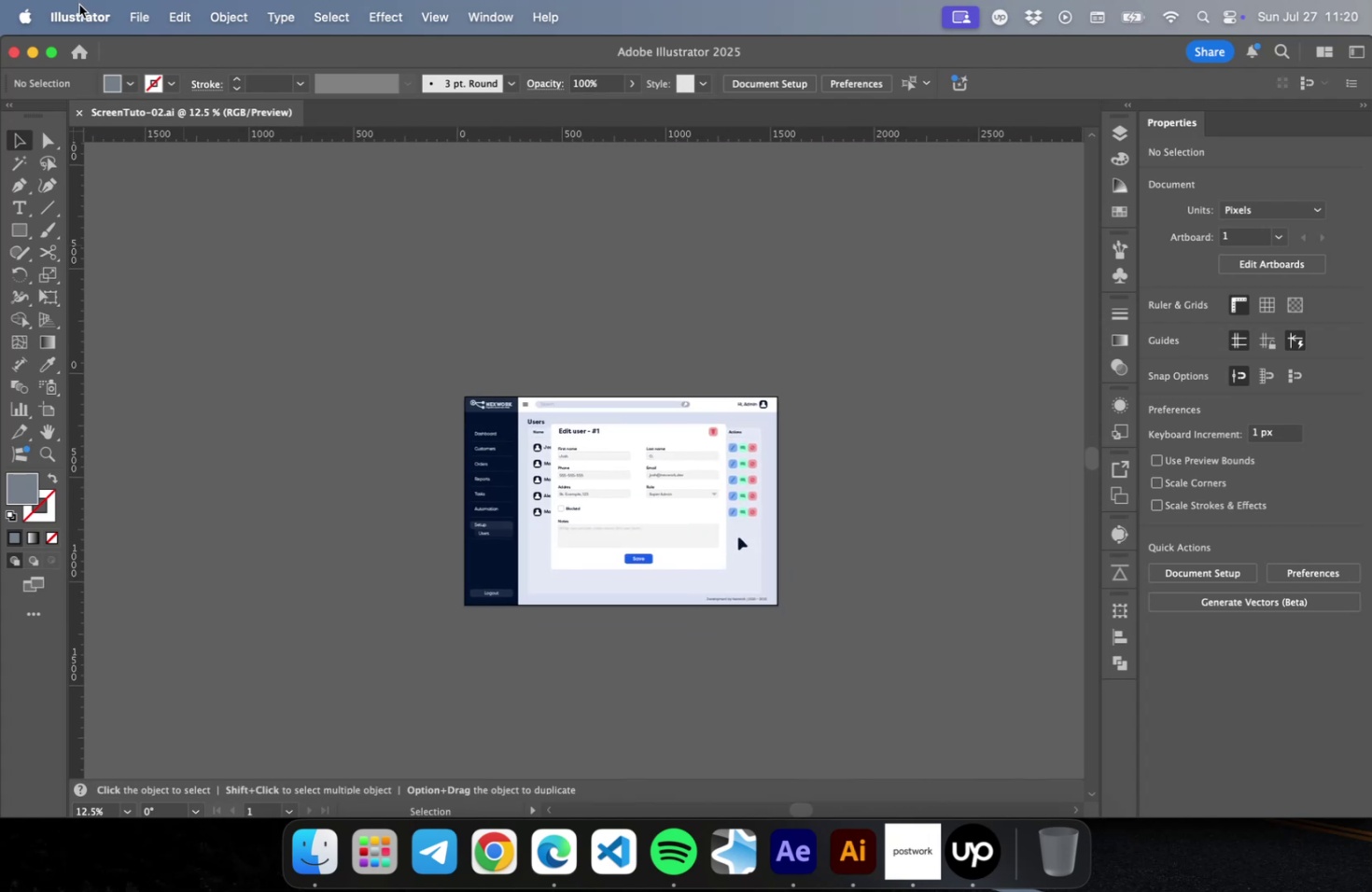 
left_click([75, 39])
 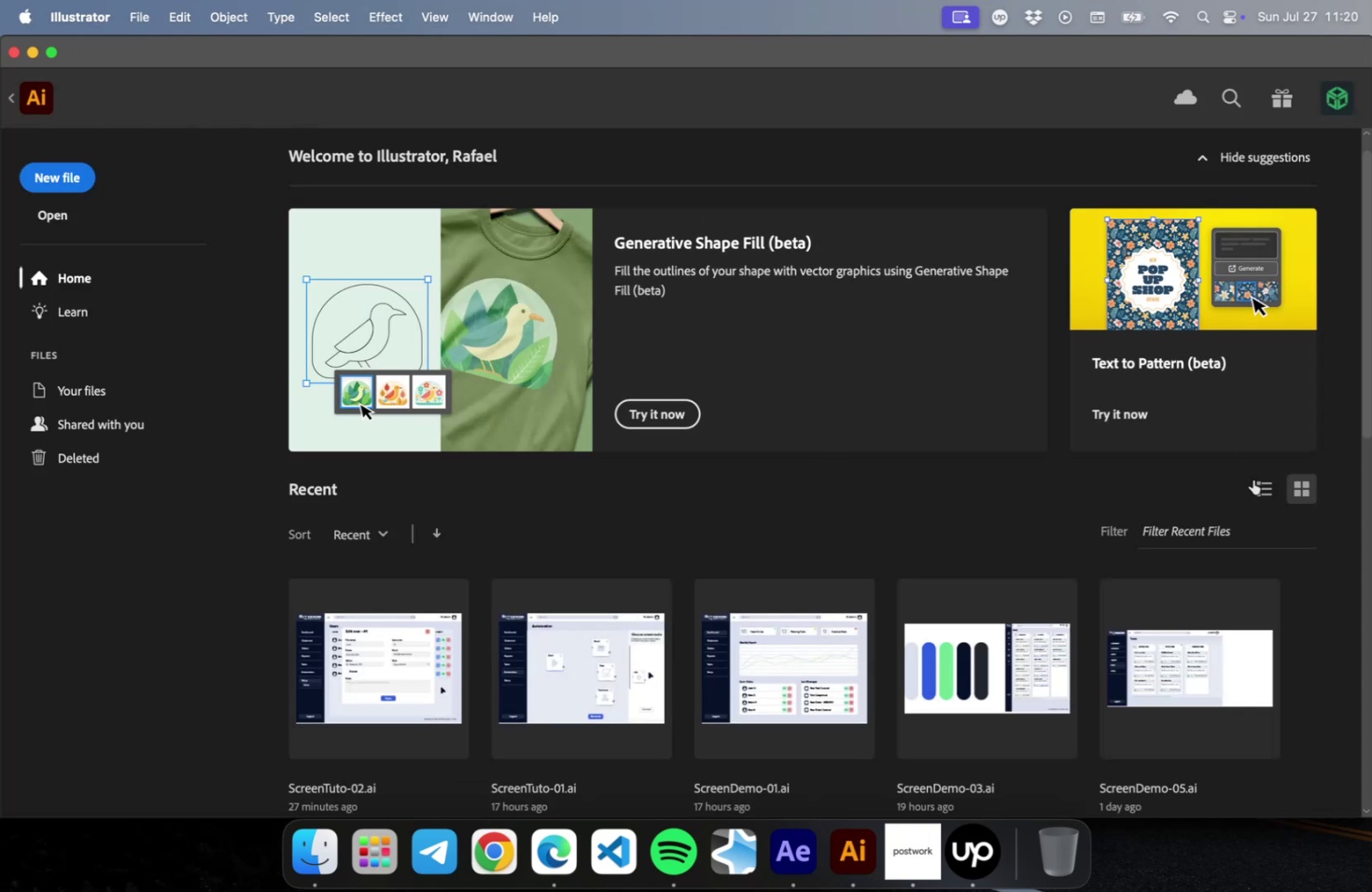 
scroll: coordinate [1225, 534], scroll_direction: down, amount: 4.0
 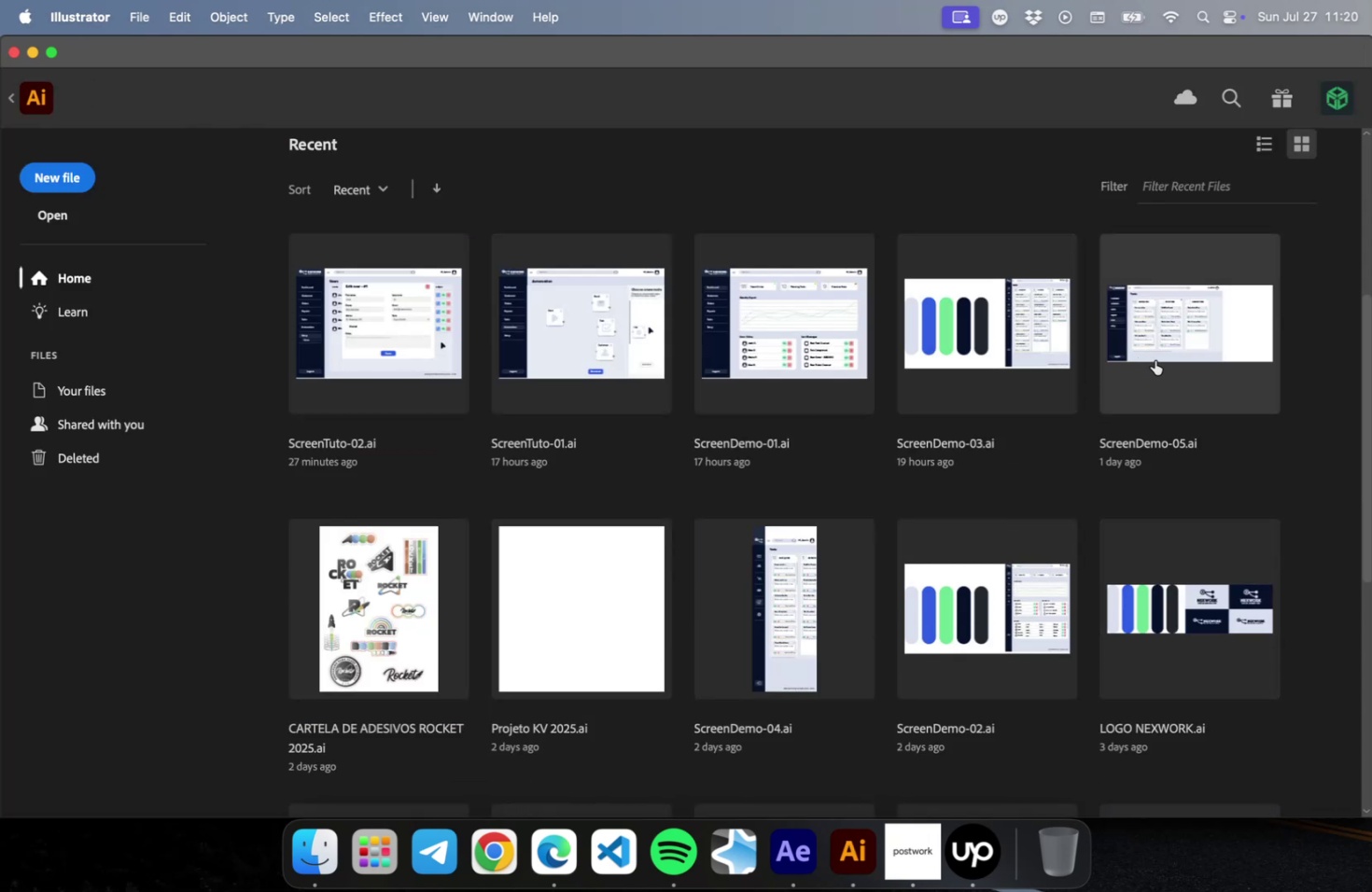 
left_click([1177, 336])
 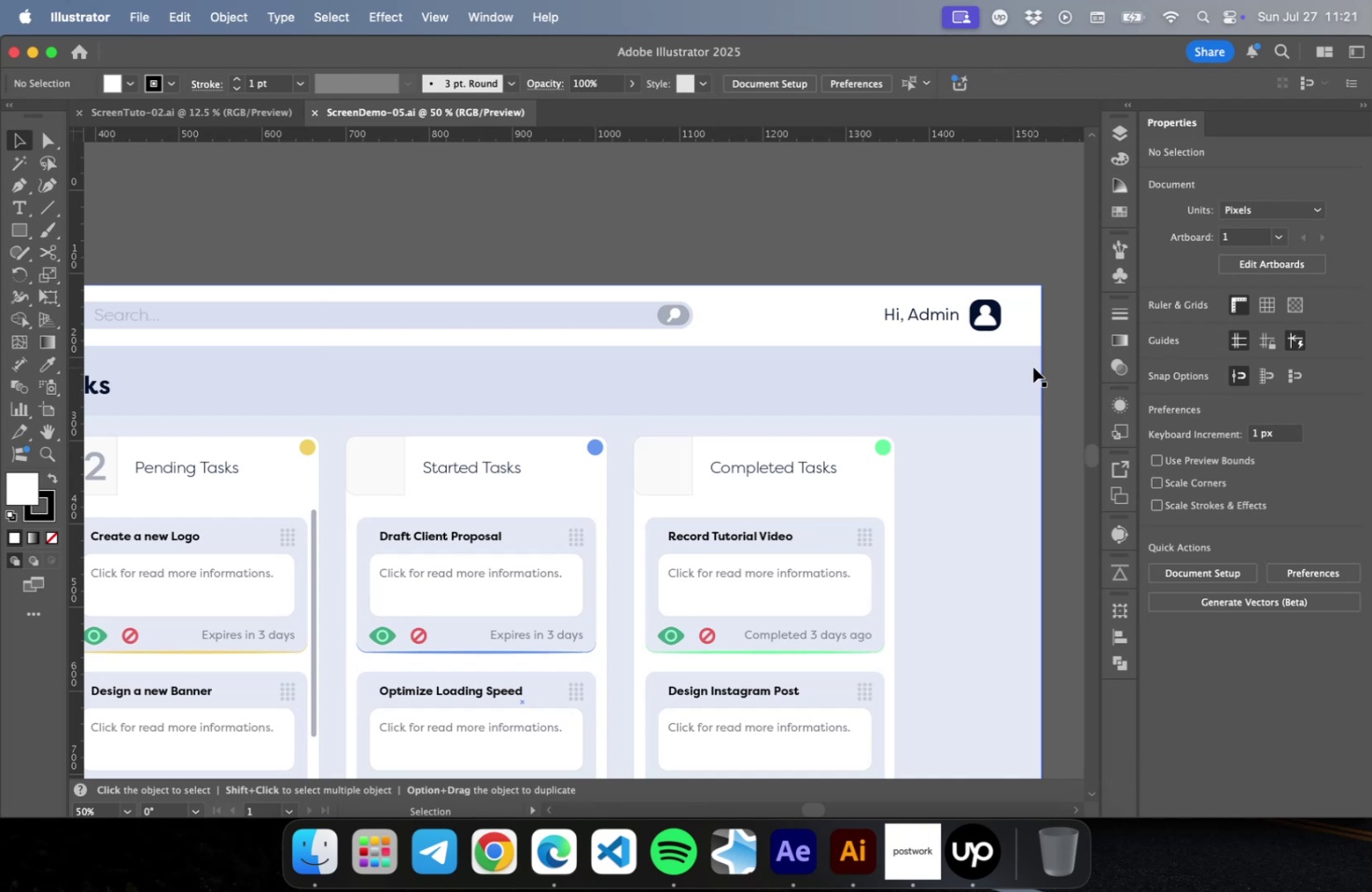 
left_click([1062, 386])
 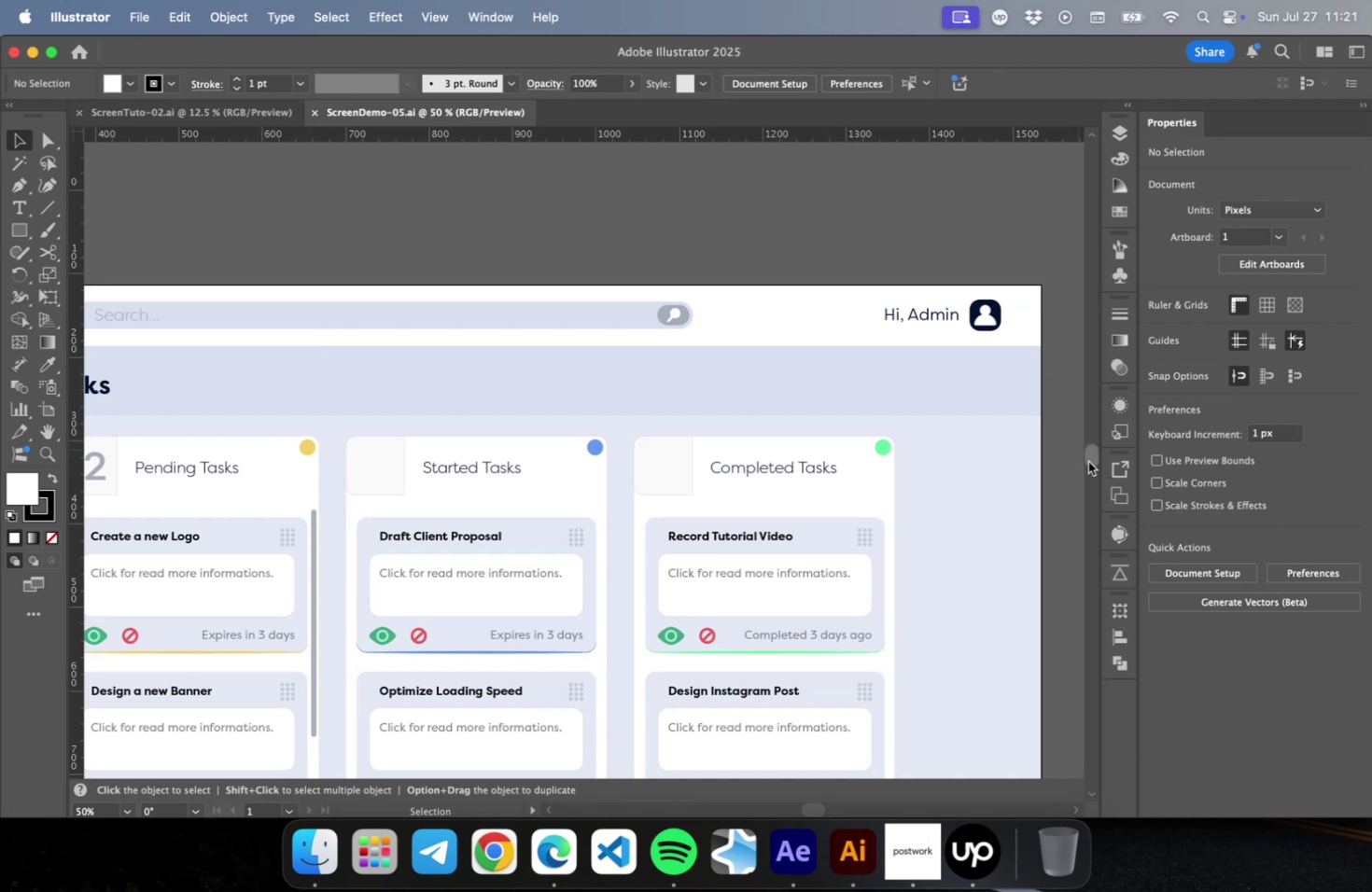 
left_click_drag(start_coordinate=[1086, 461], to_coordinate=[1087, 472])
 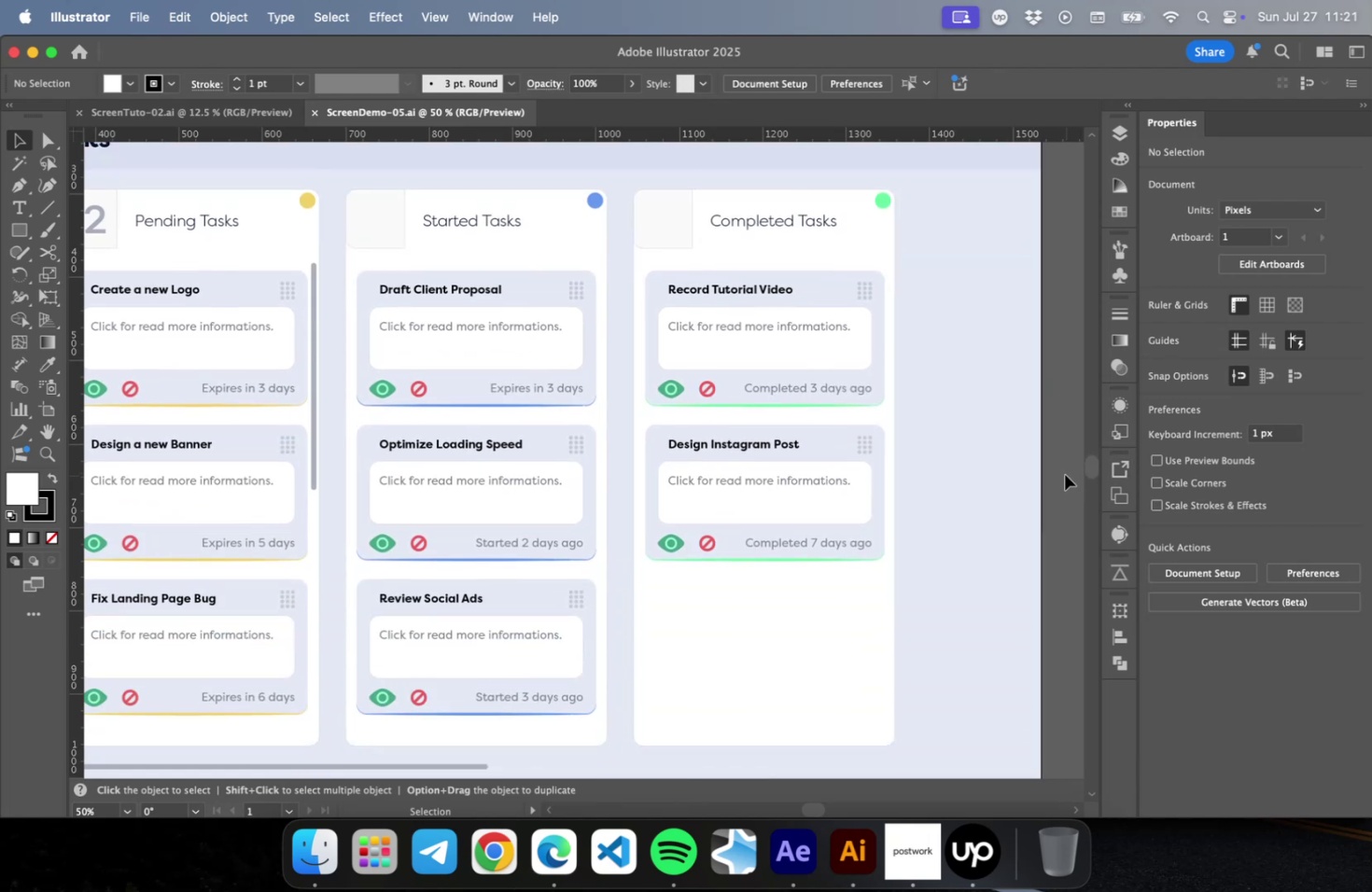 
left_click([1064, 474])
 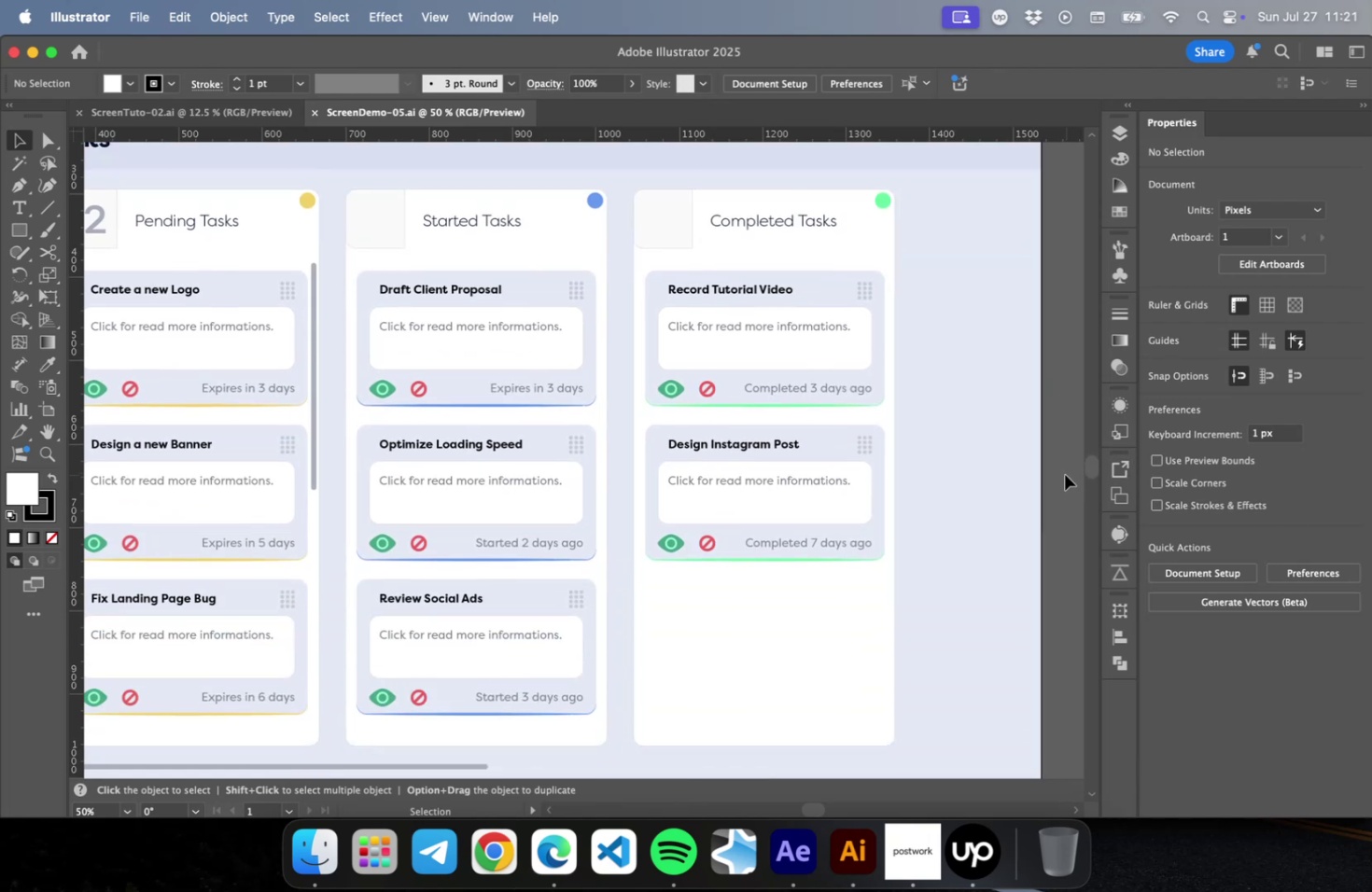 
key(Shift+ShiftLeft)
 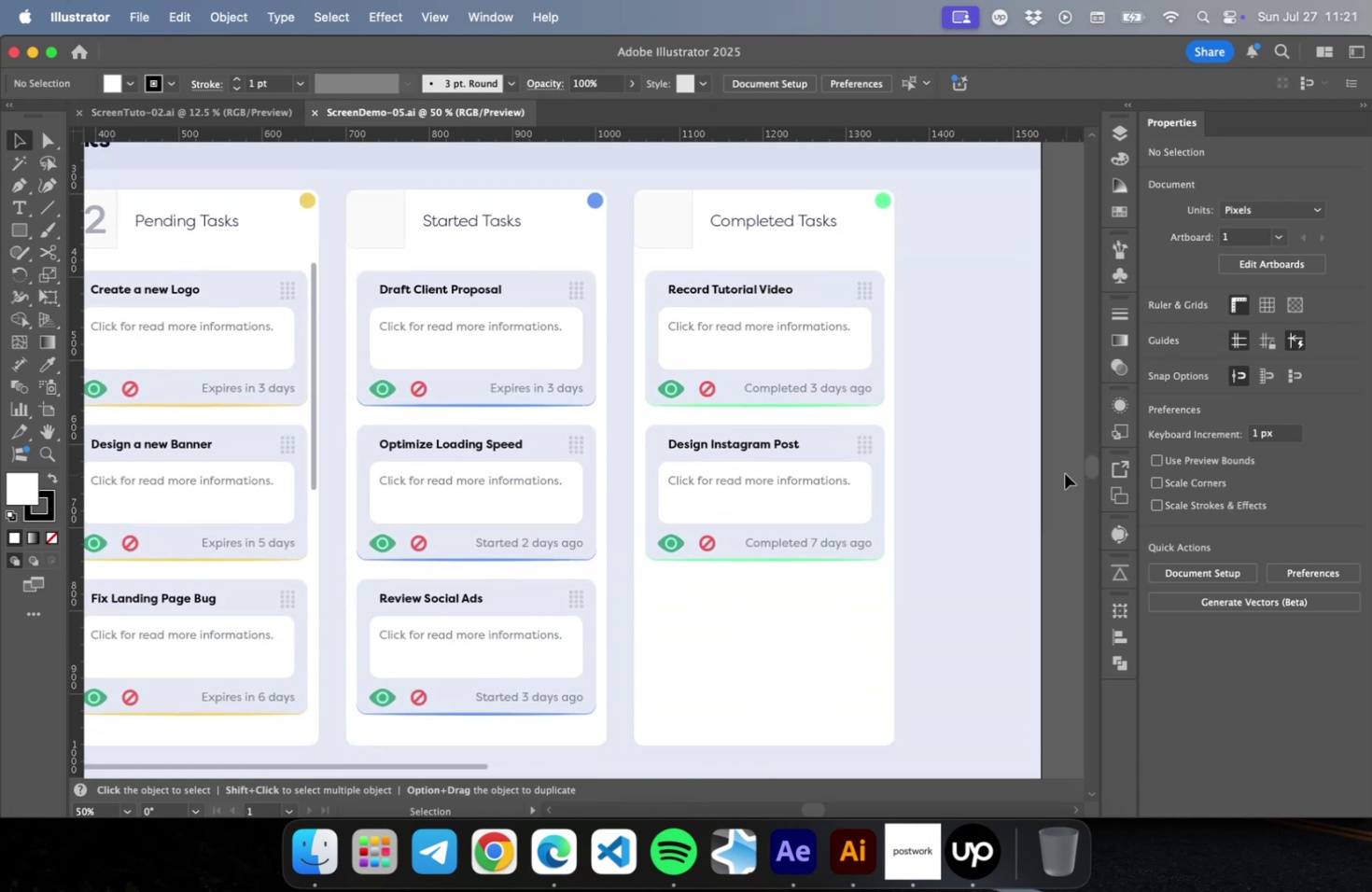 
key(Meta+Shift+CommandLeft)
 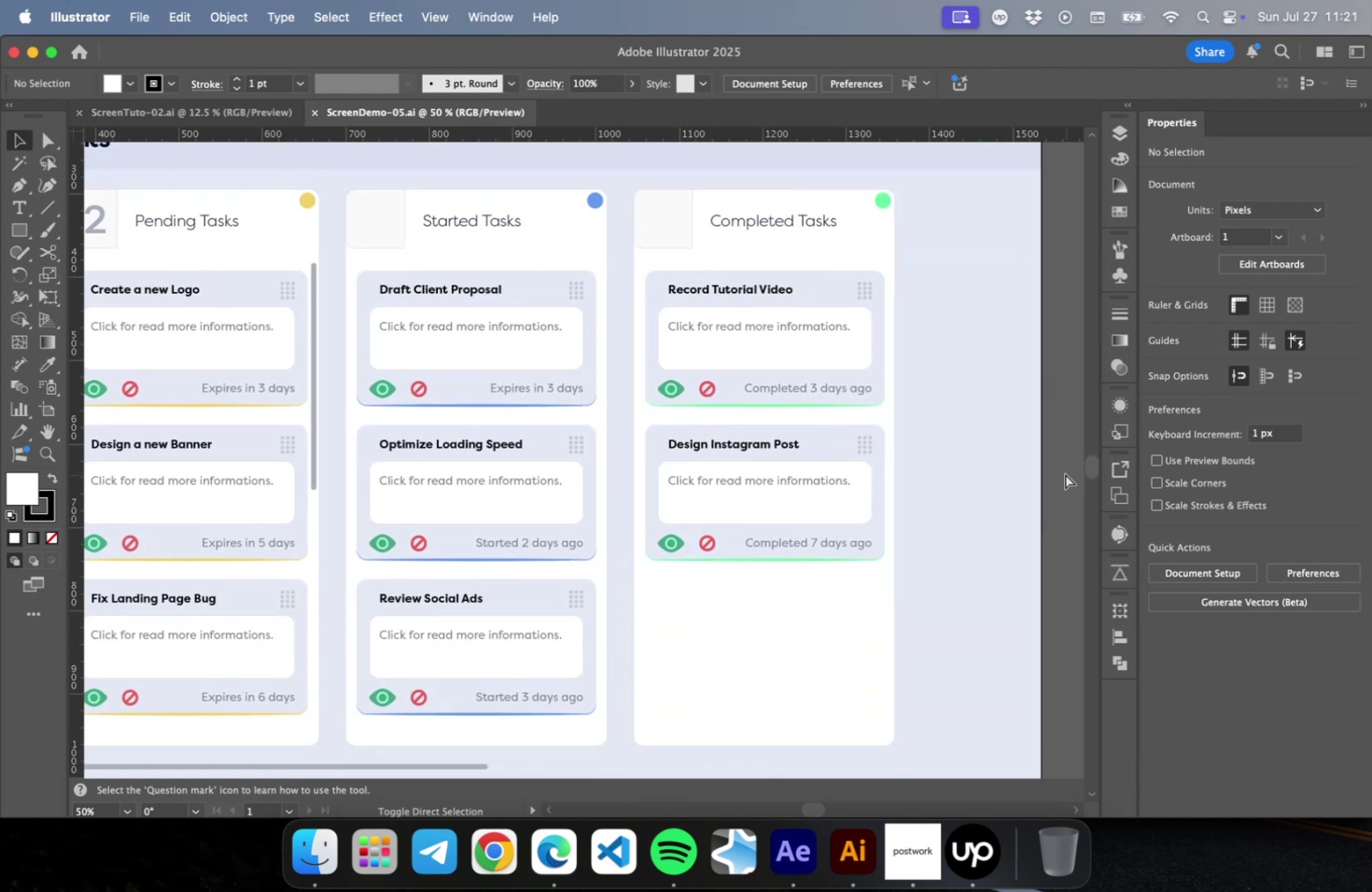 
key(Meta+Shift+S)
 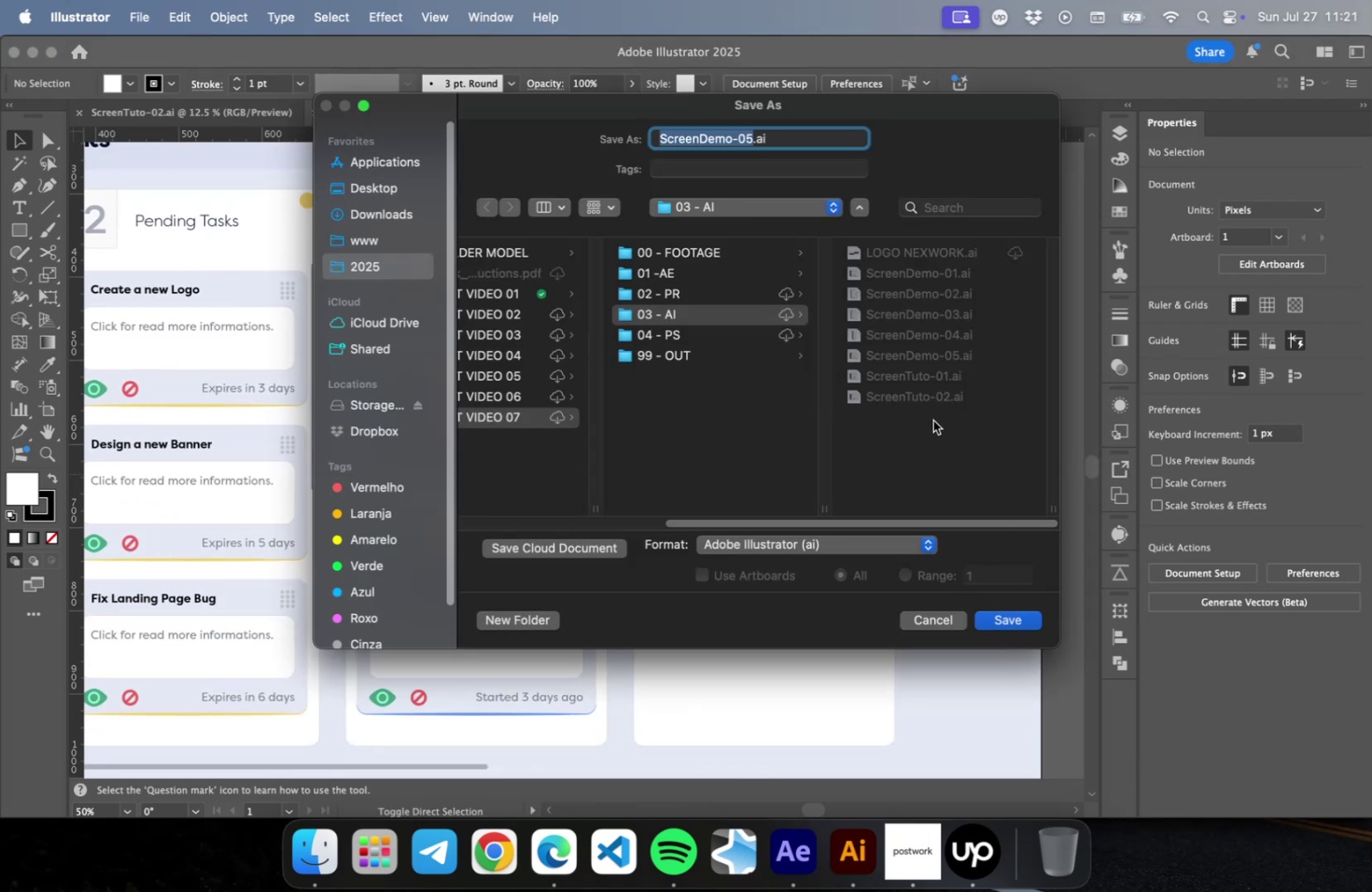 
wait(5.25)
 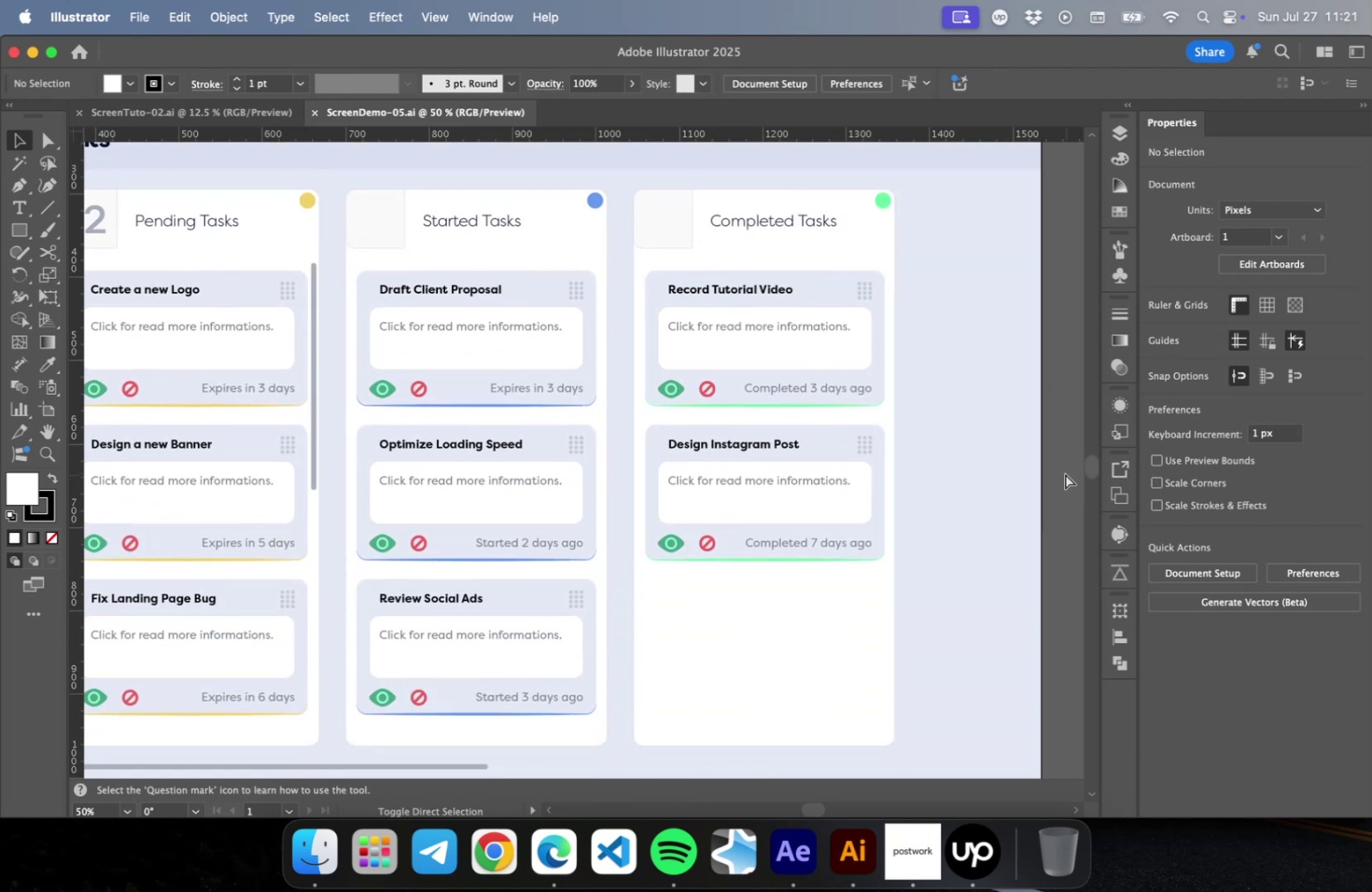 
left_click_drag(start_coordinate=[740, 140], to_coordinate=[735, 140])
 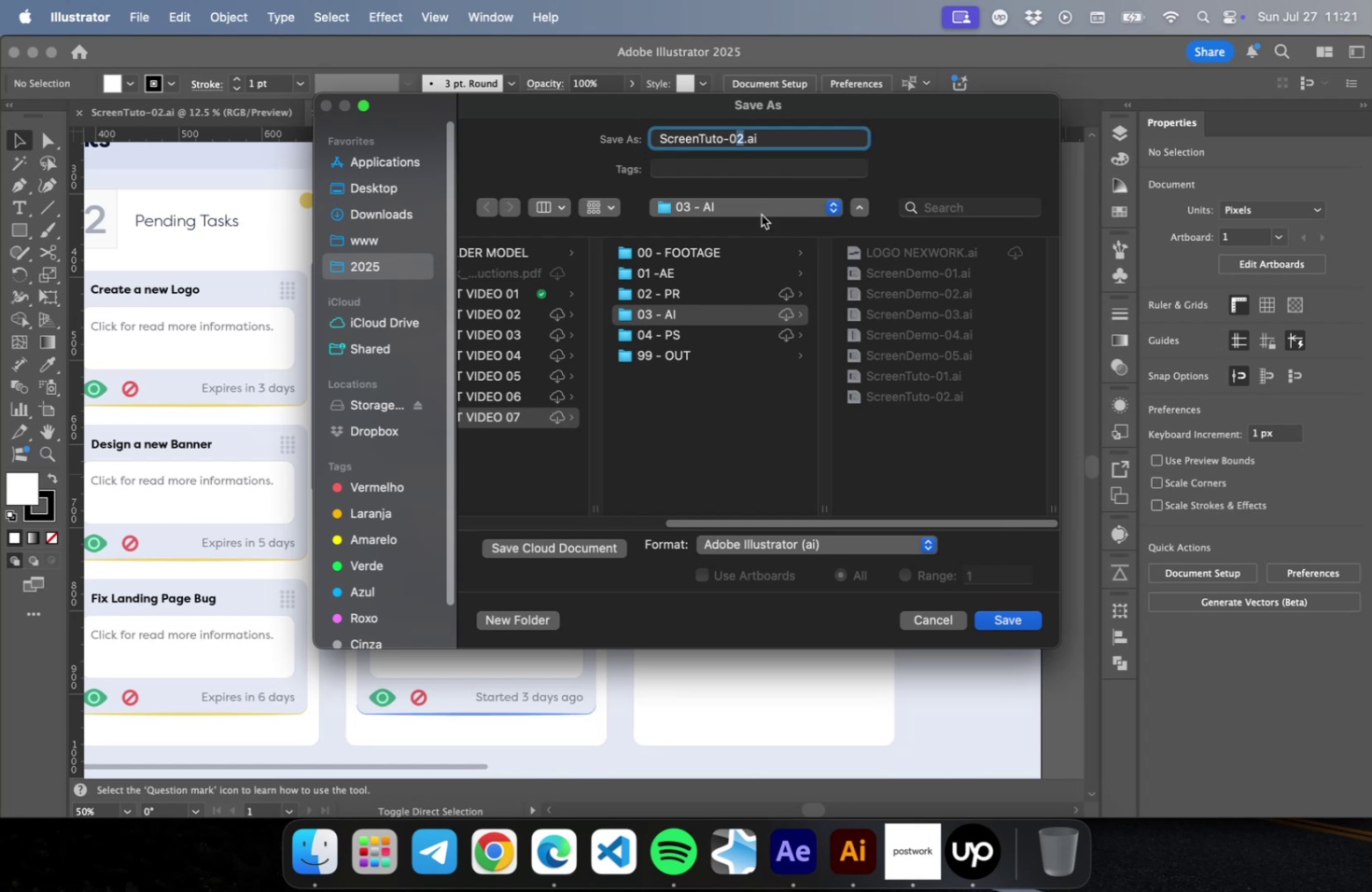 
key(3)
 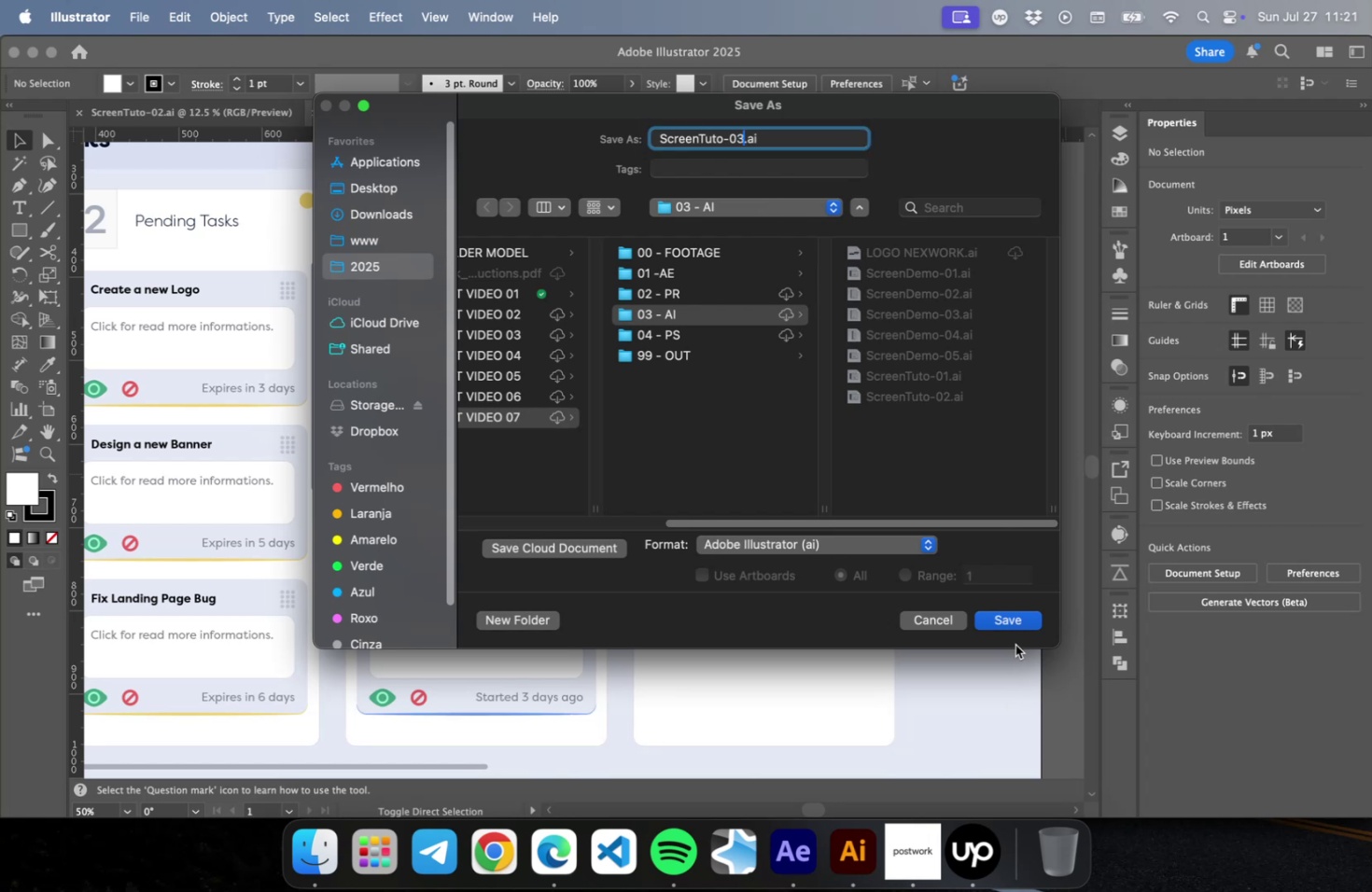 
left_click([1009, 620])
 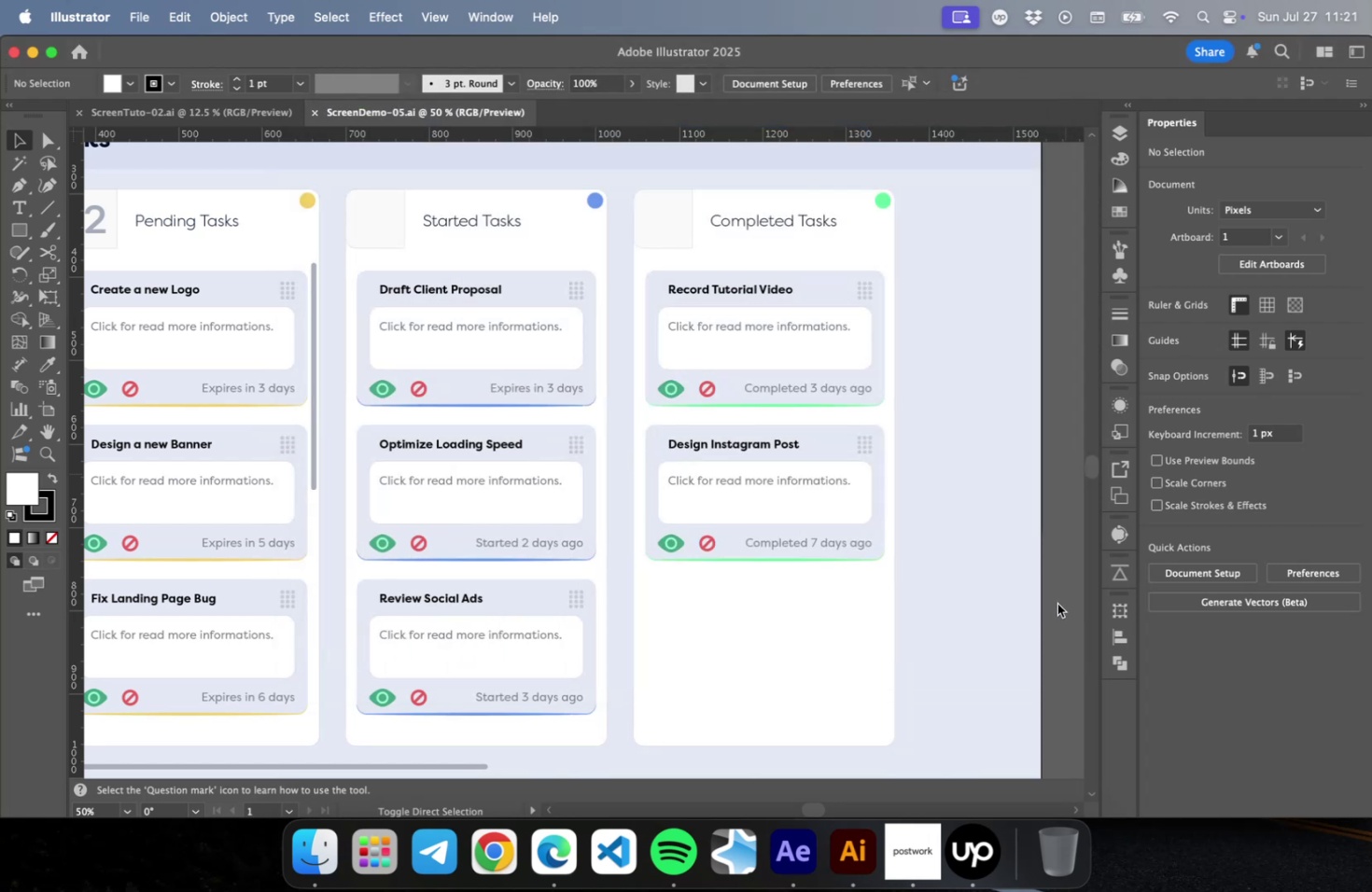 
left_click([1057, 603])
 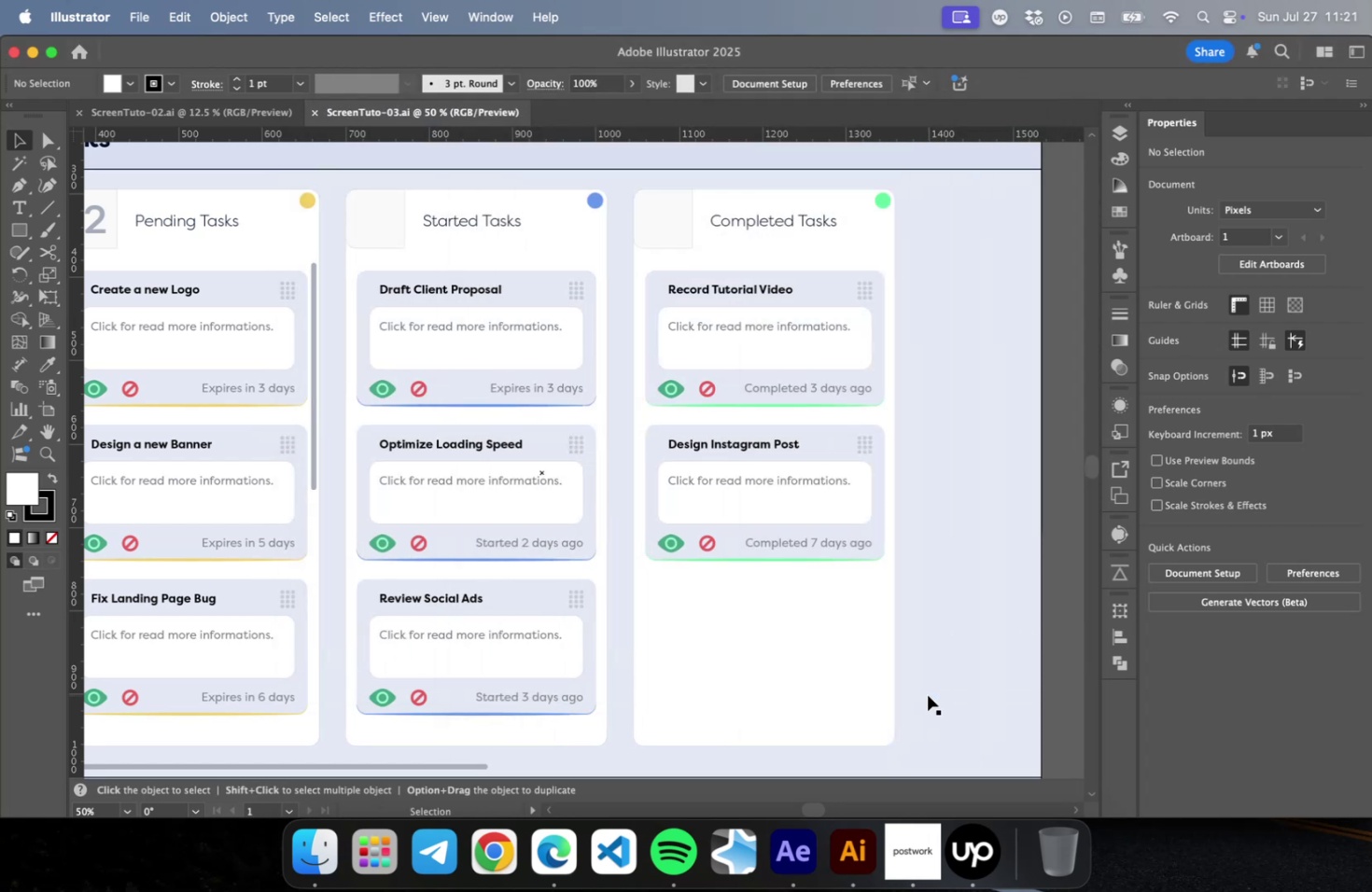 
wait(5.13)
 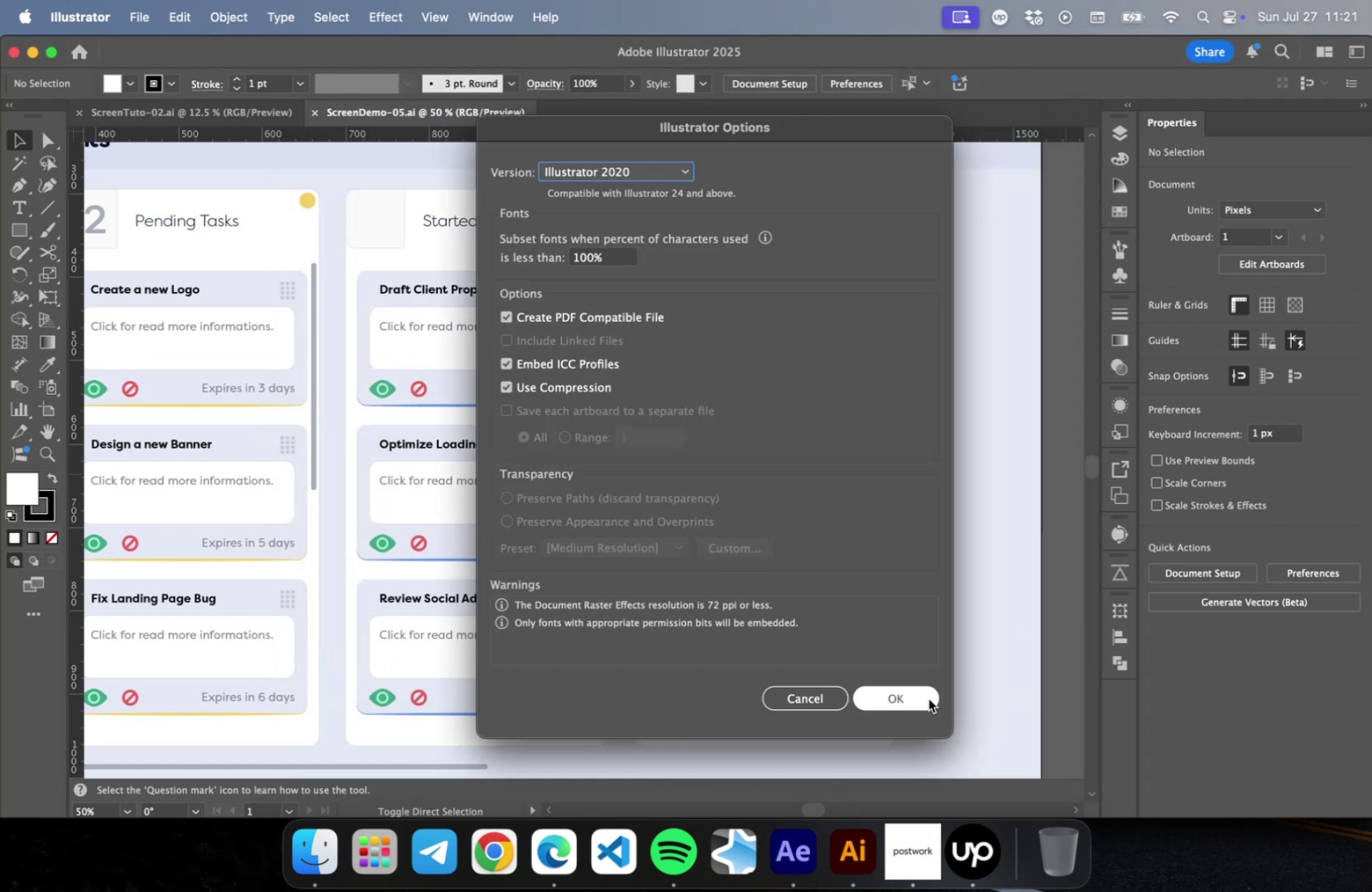 
hold_key(key=OptionLeft, duration=0.53)
scroll: coordinate [928, 693], scroll_direction: down, amount: 4.0
 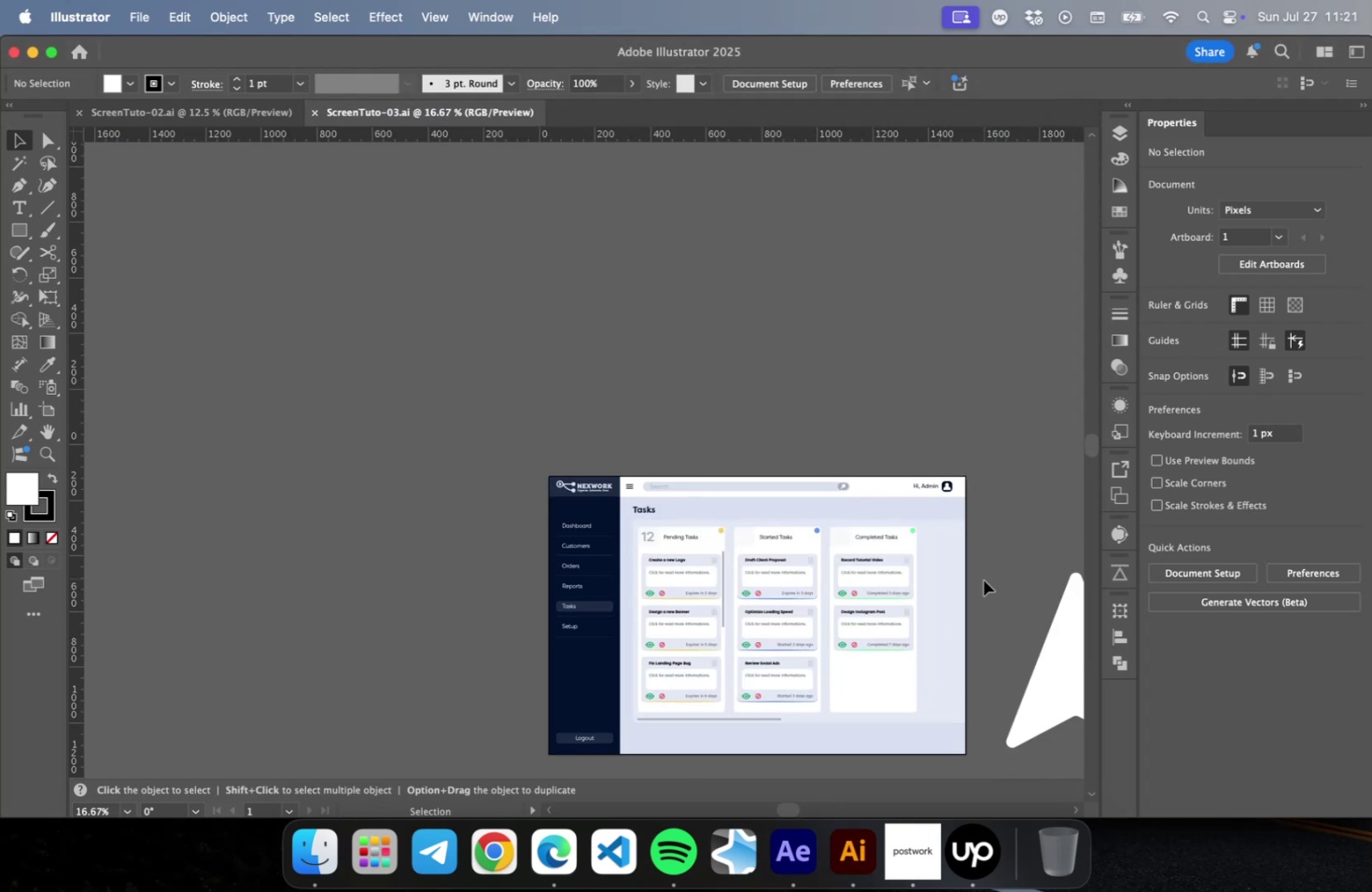 
hold_key(key=OptionLeft, duration=1.53)
scroll: coordinate [370, 467], scroll_direction: down, amount: 2.0
 